 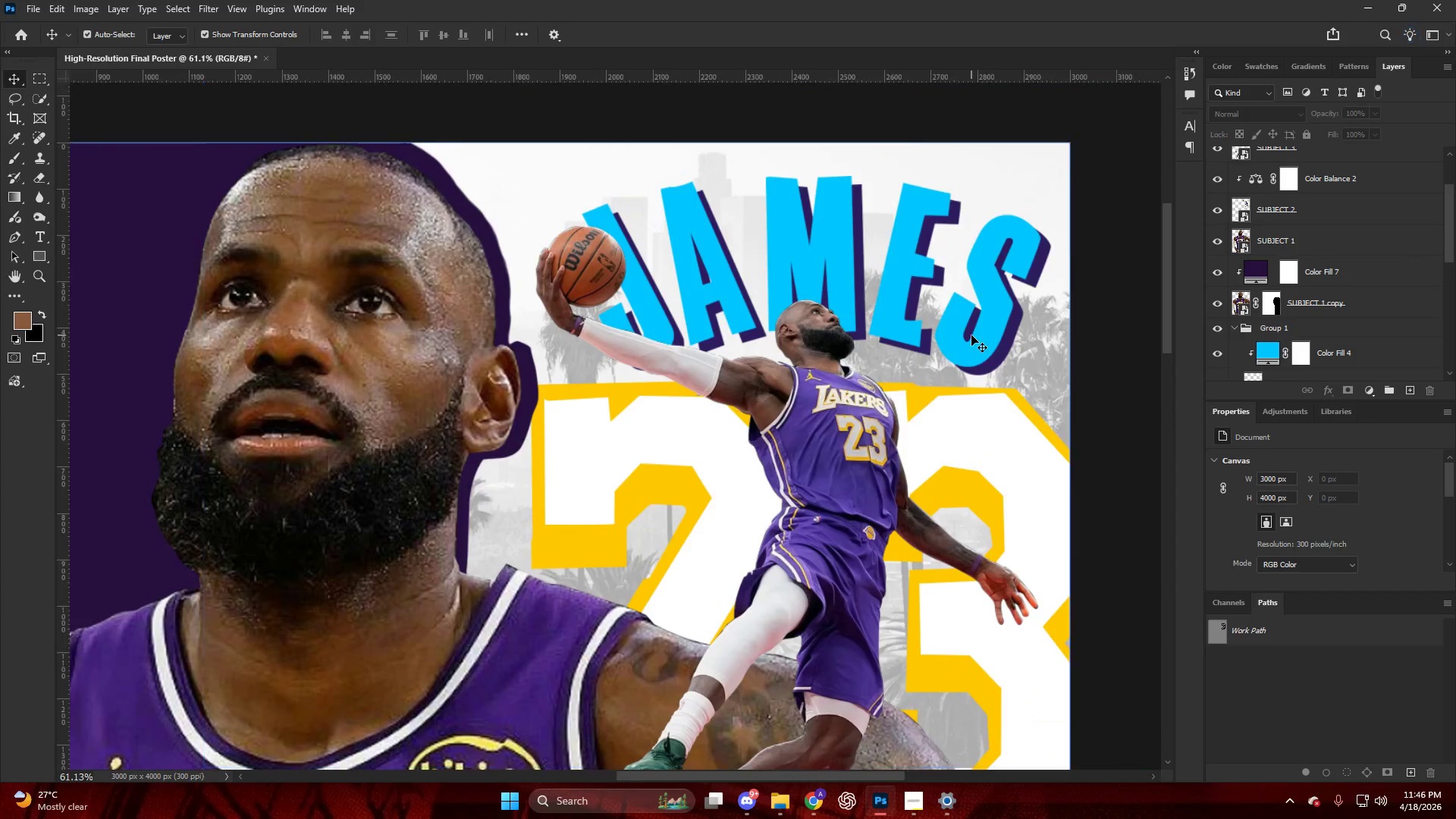 
key(Alt+AltLeft)
 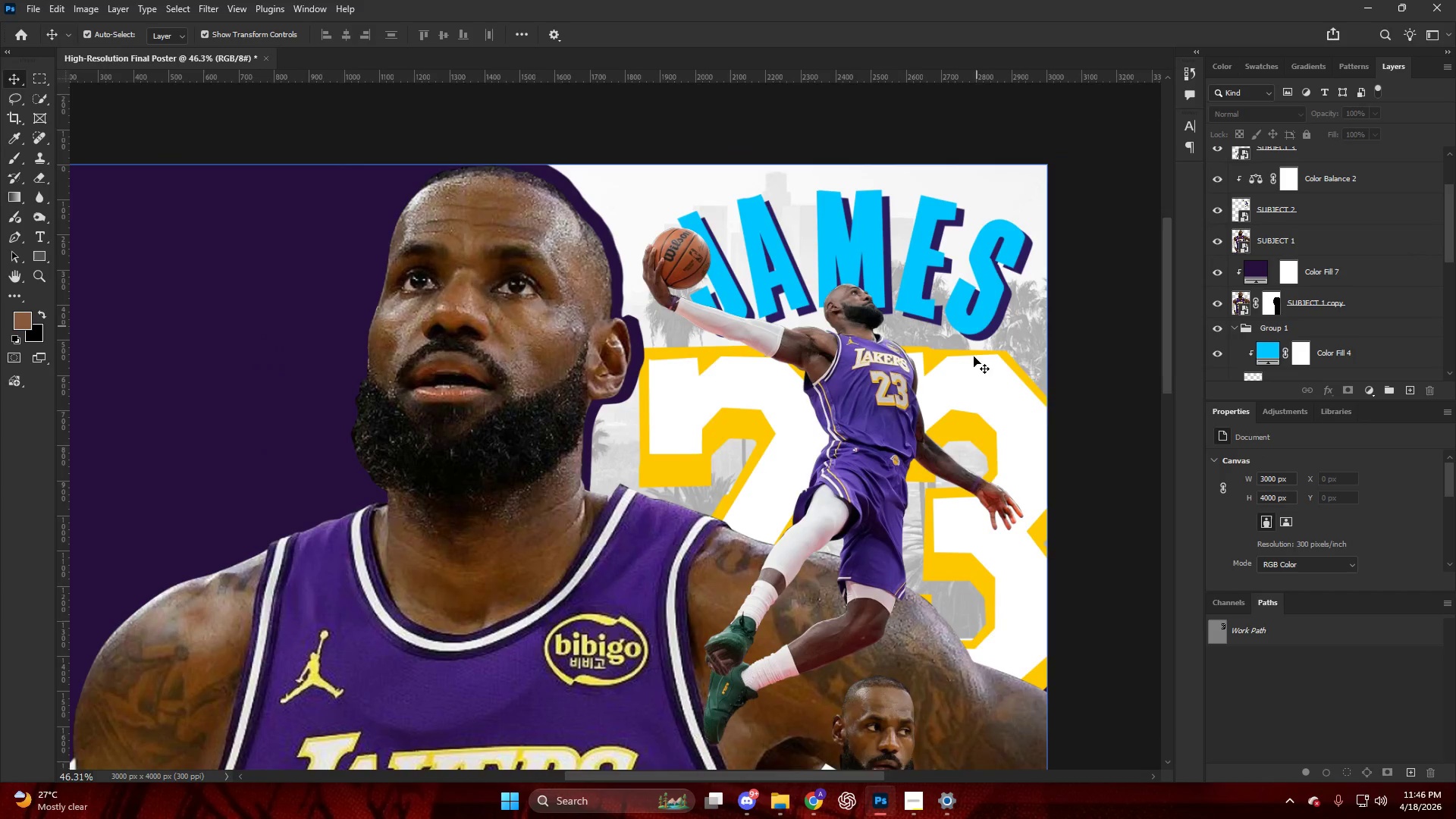 
key(V)
 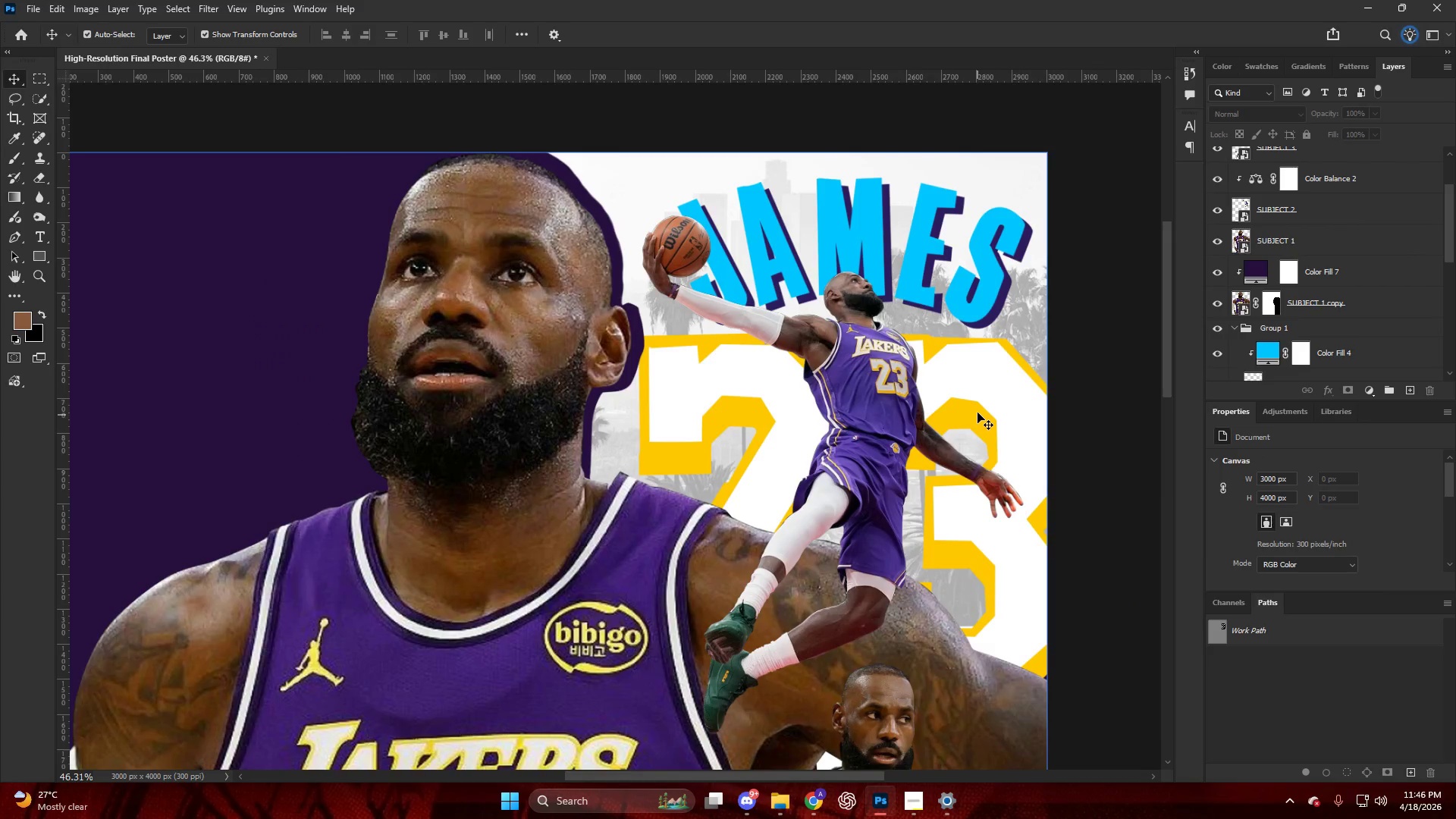 
left_click([977, 413])
 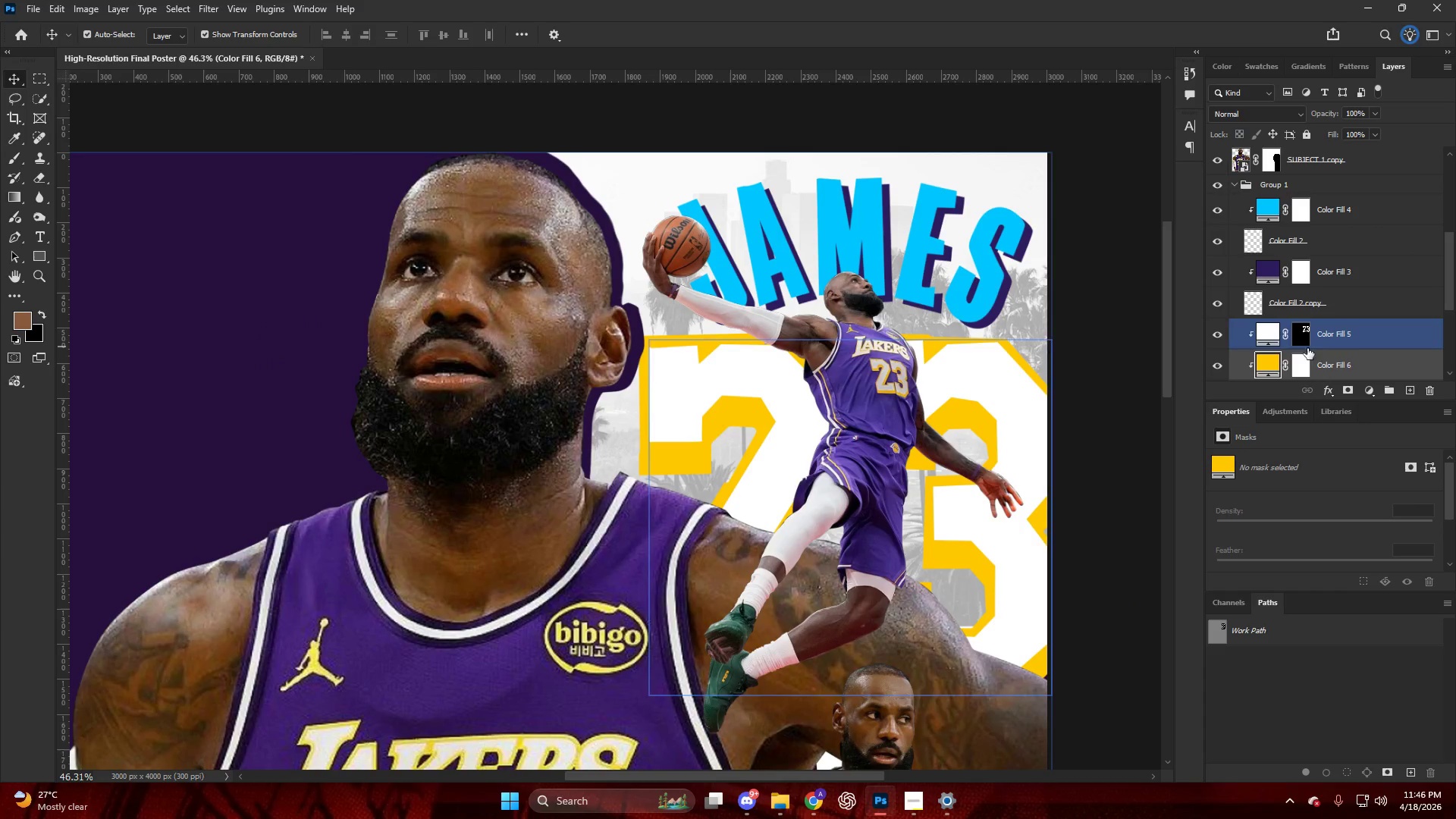 
scroll: coordinate [977, 328], scroll_direction: up, amount: 13.0
 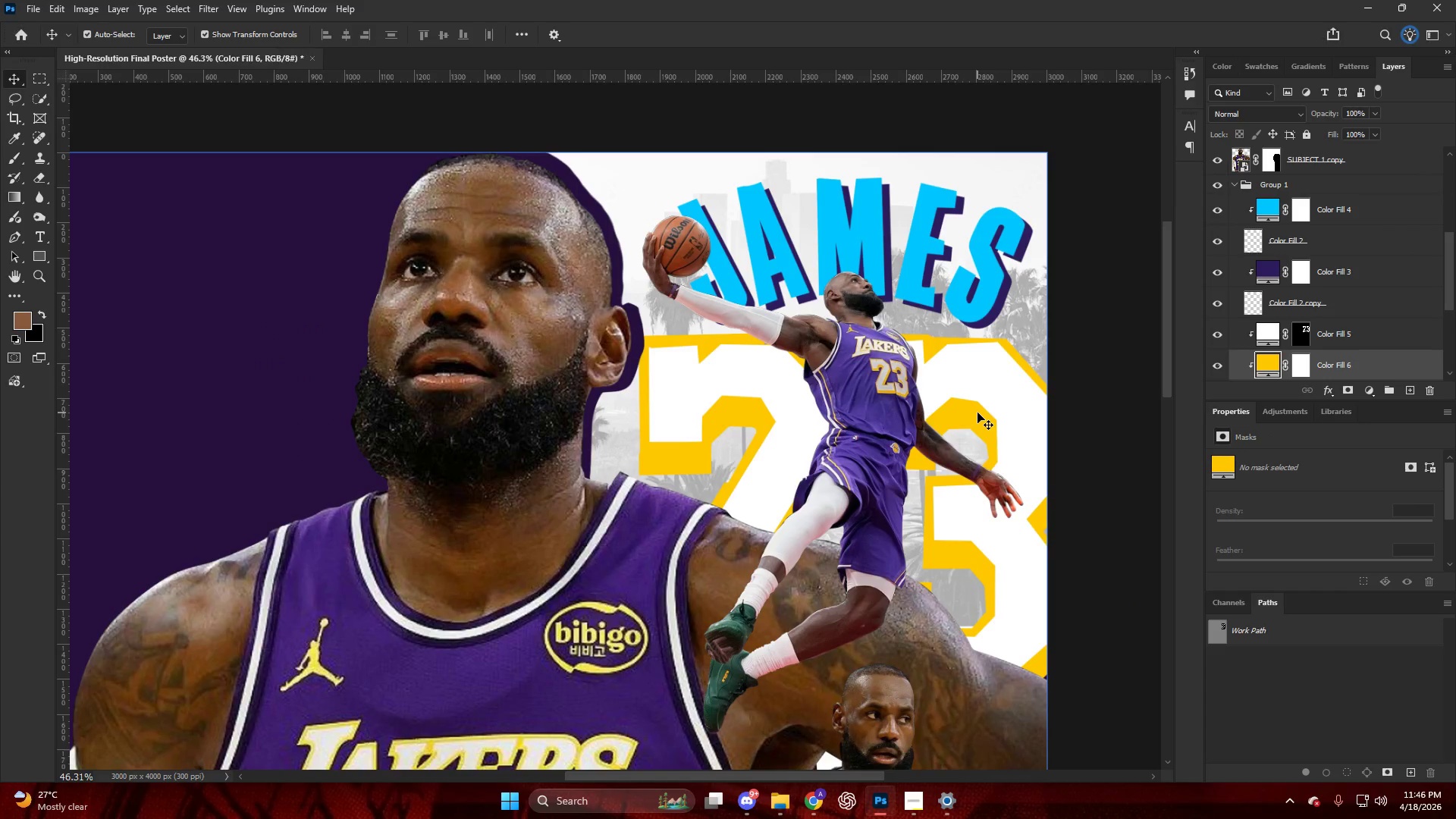 
scroll: coordinate [1350, 359], scroll_direction: down, amount: 4.0
 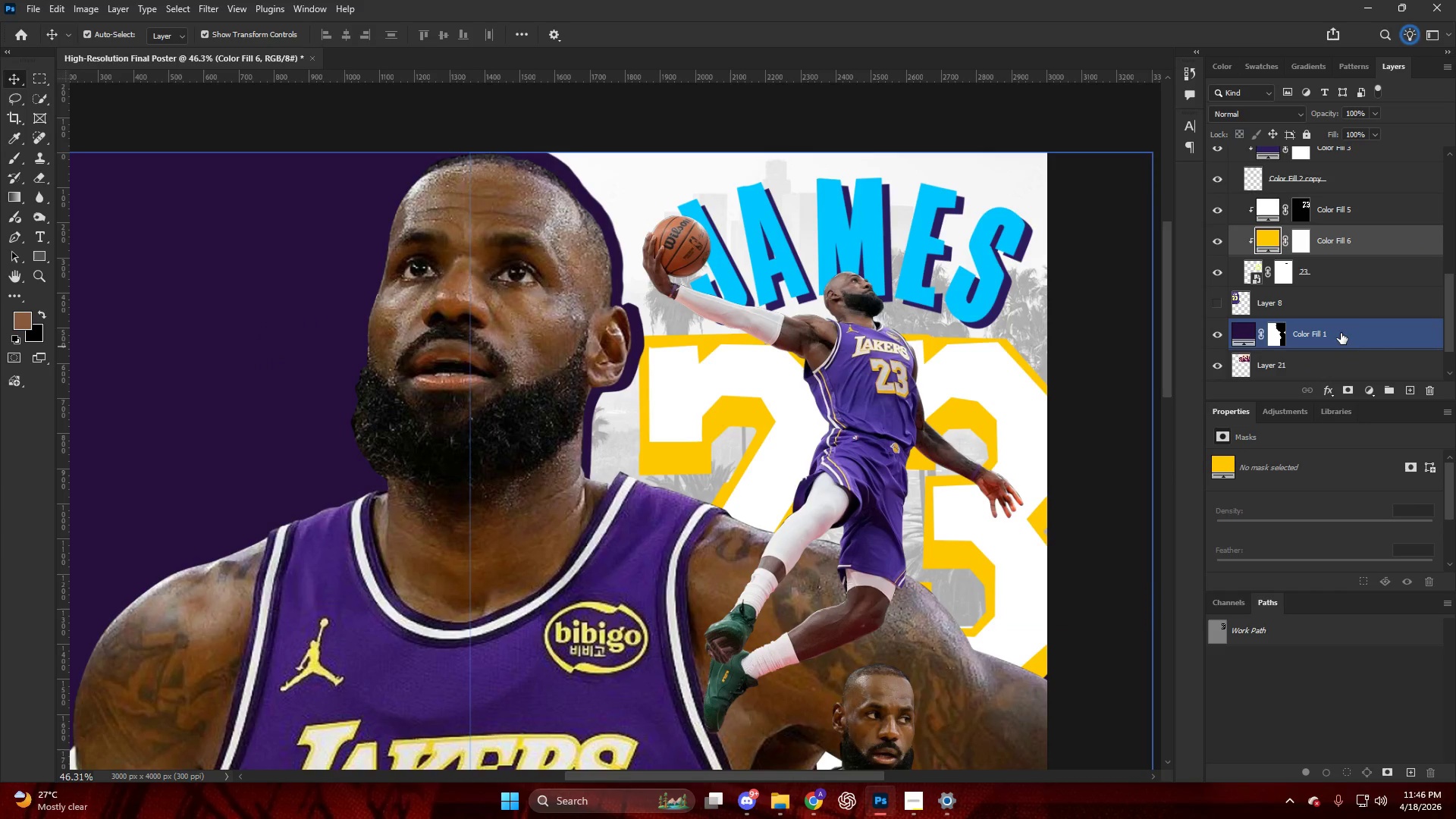 
left_click([1341, 330])
 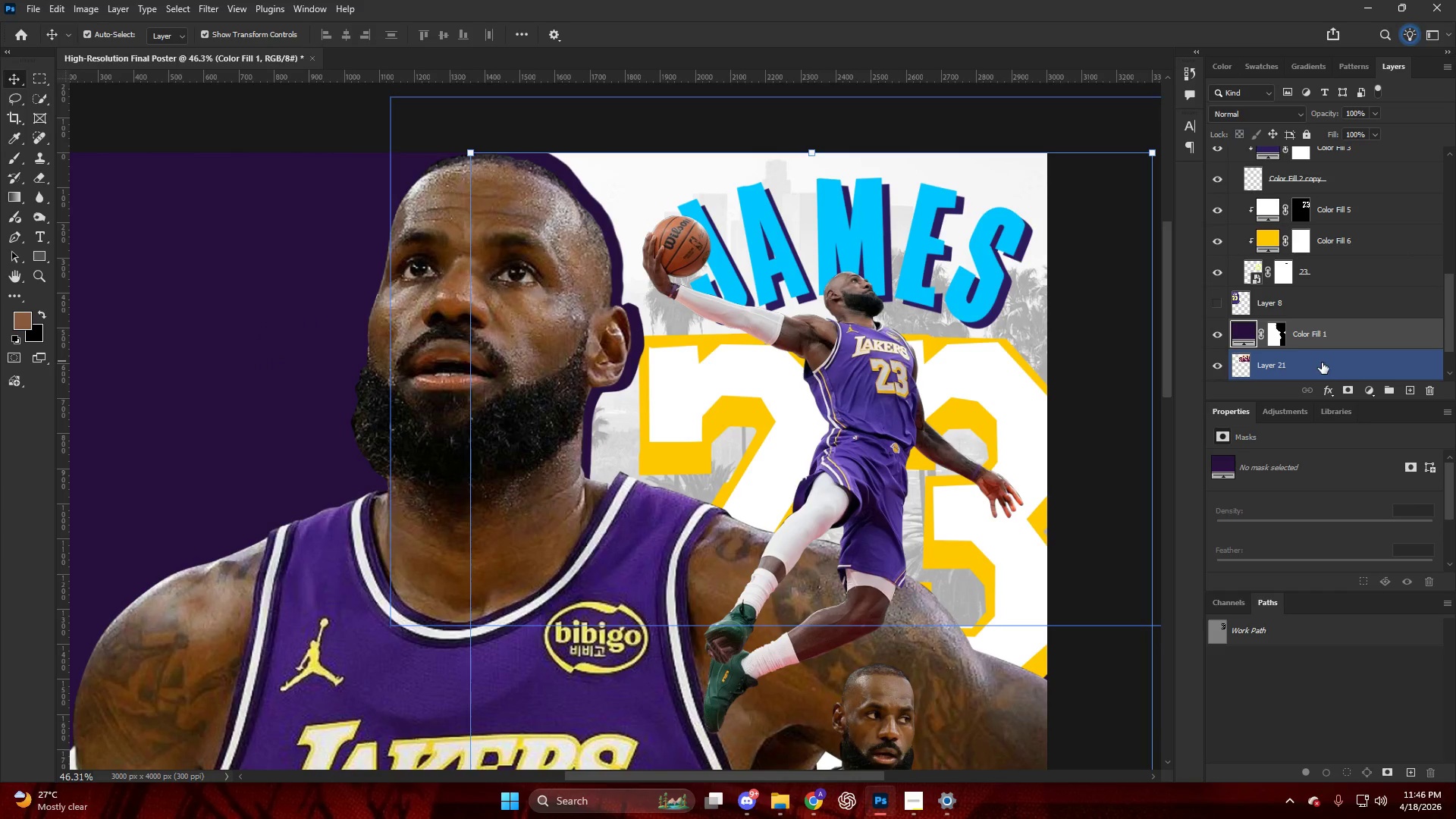 
left_click([988, 399])
 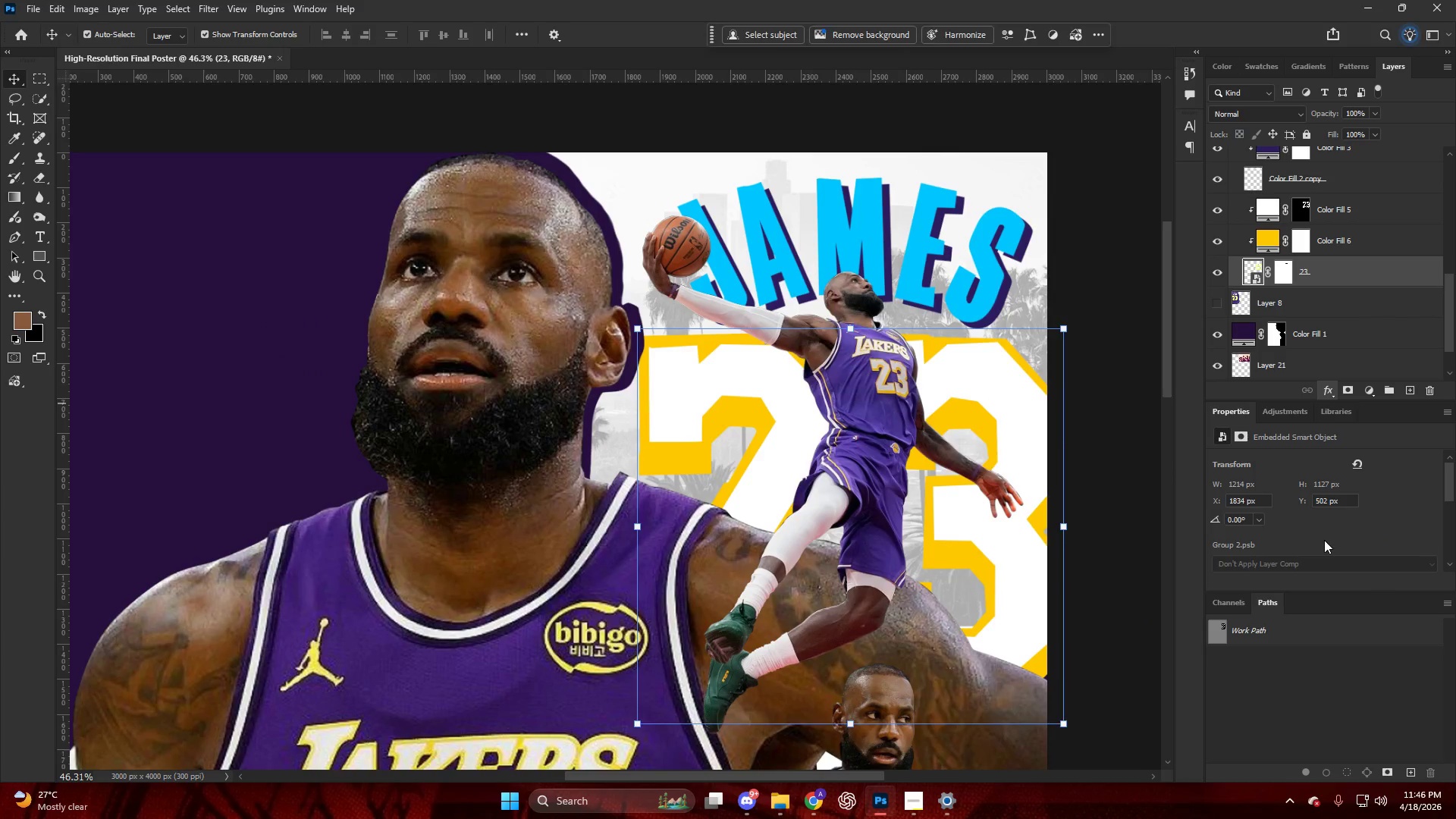 
wait(5.17)
 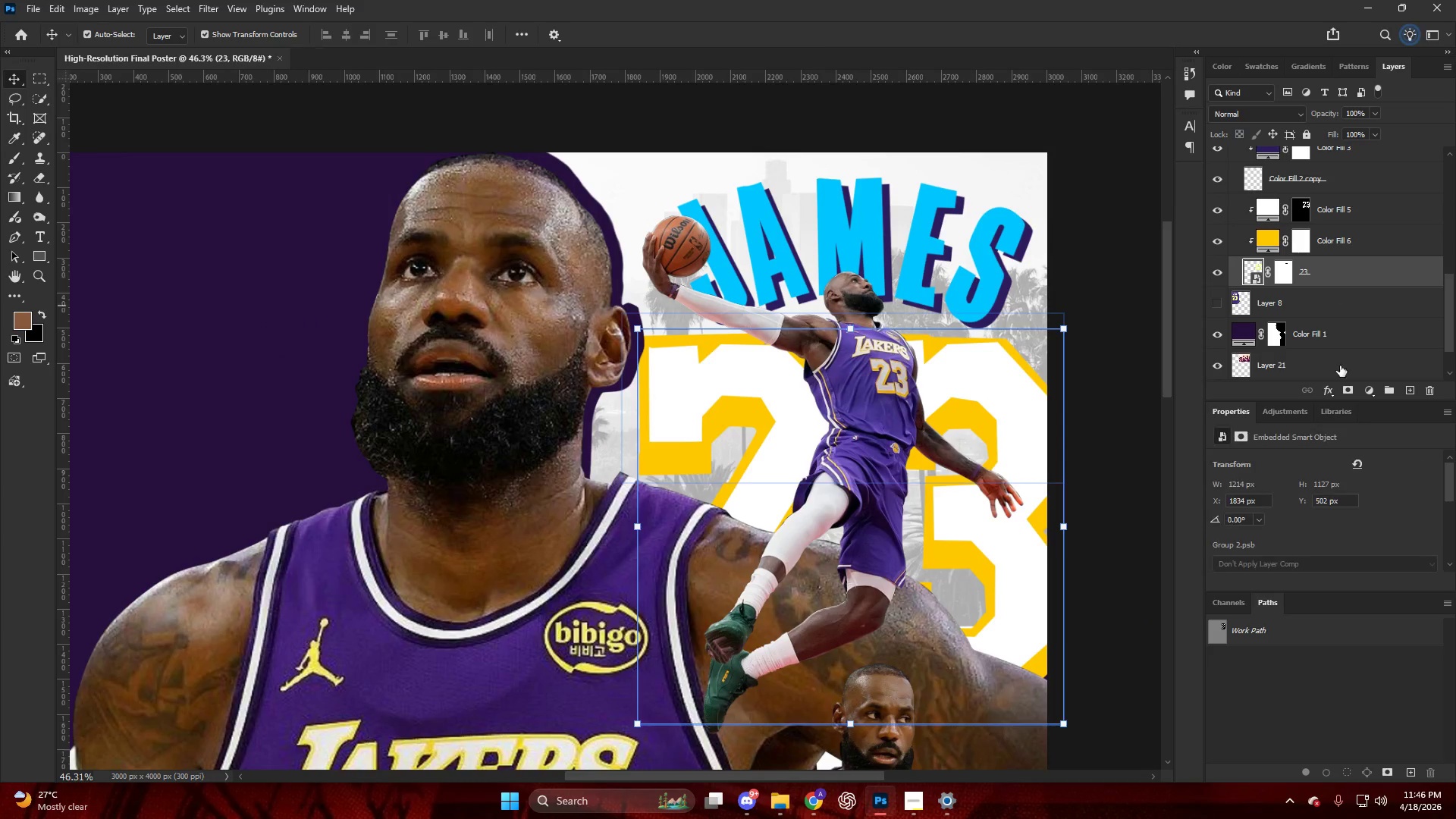 
left_click_drag(start_coordinate=[912, 223], to_coordinate=[1254, 243])
 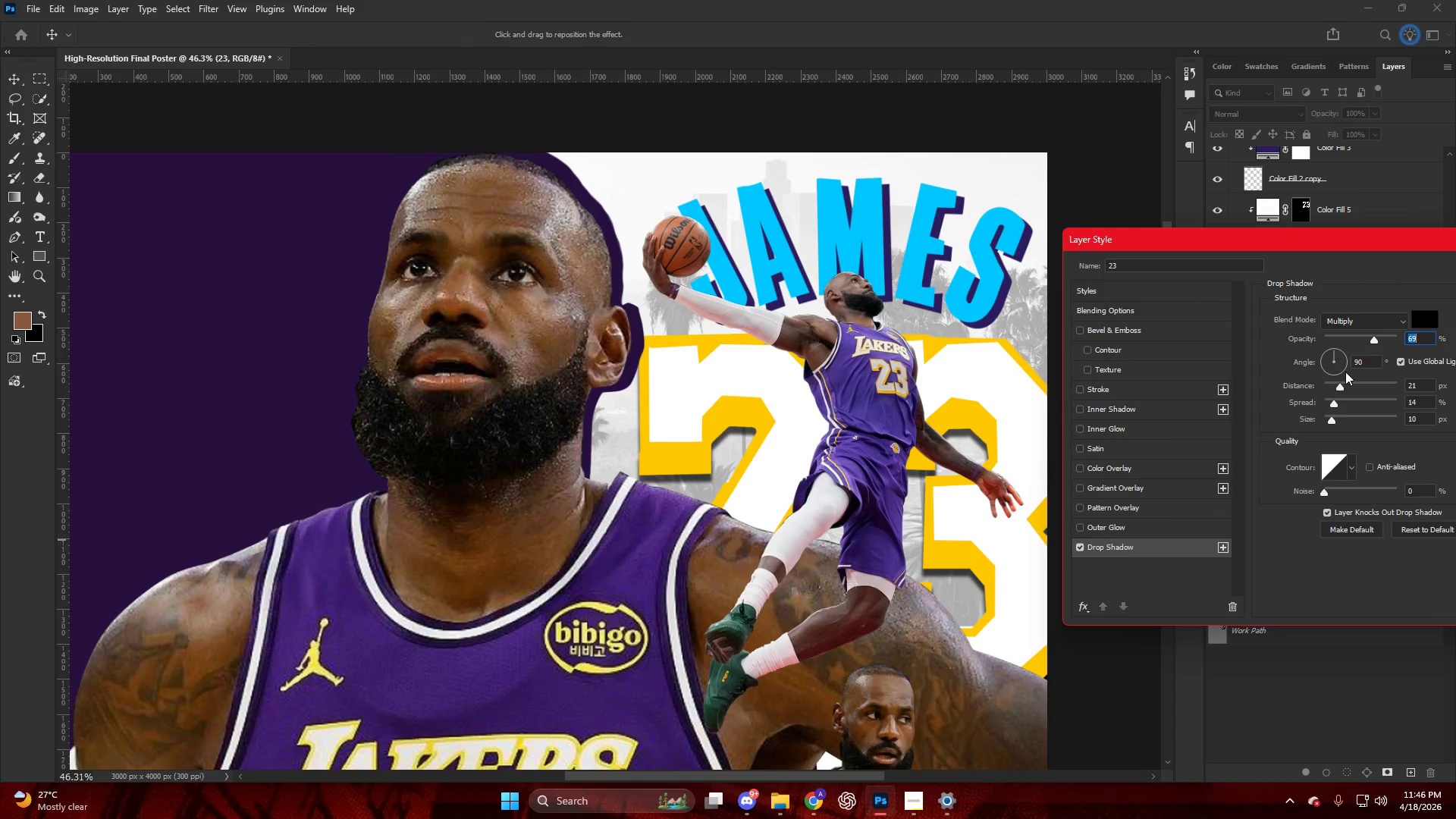 
left_click_drag(start_coordinate=[1336, 359], to_coordinate=[1341, 359])
 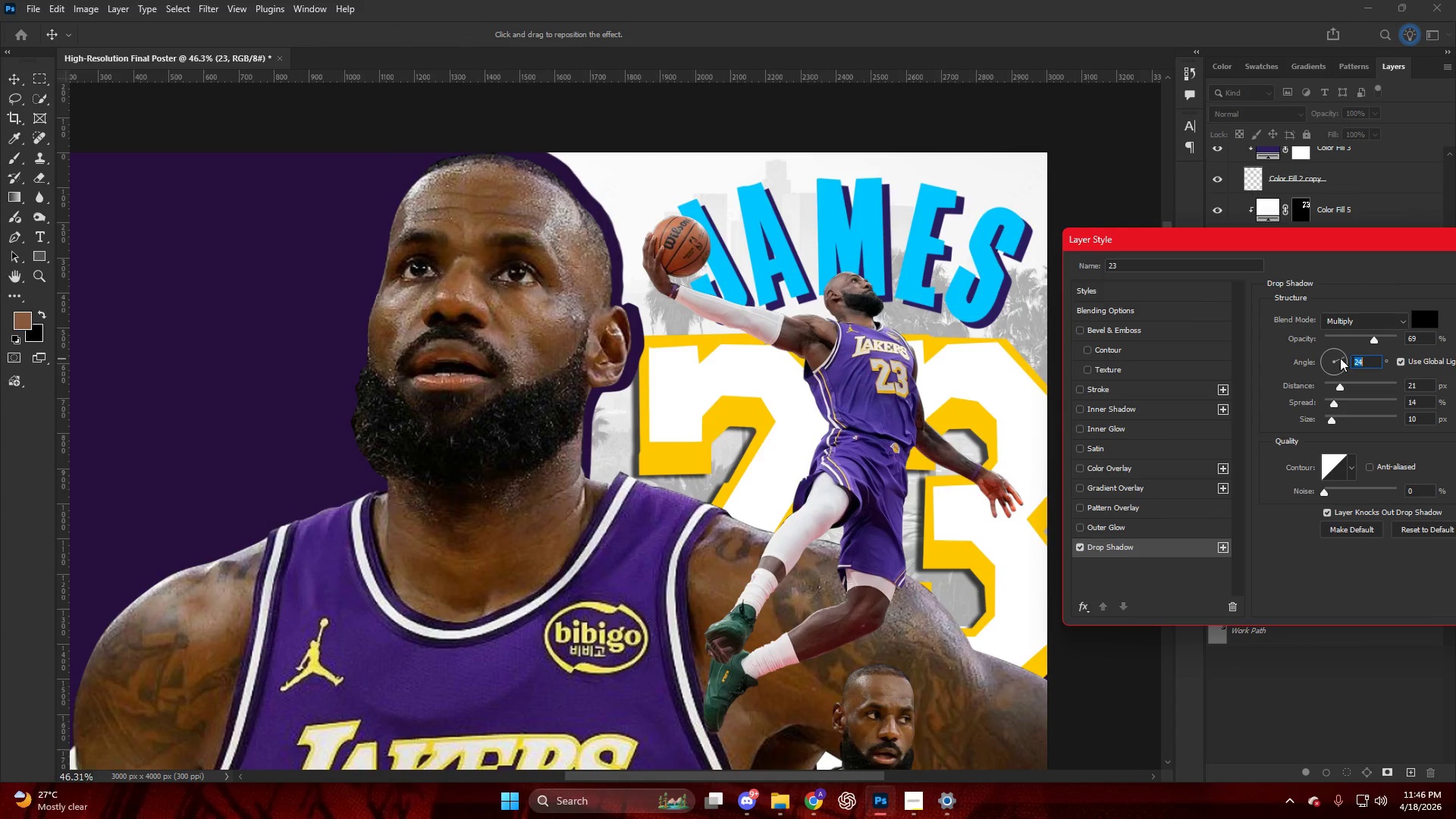 
left_click_drag(start_coordinate=[1331, 355], to_coordinate=[1309, 350])
 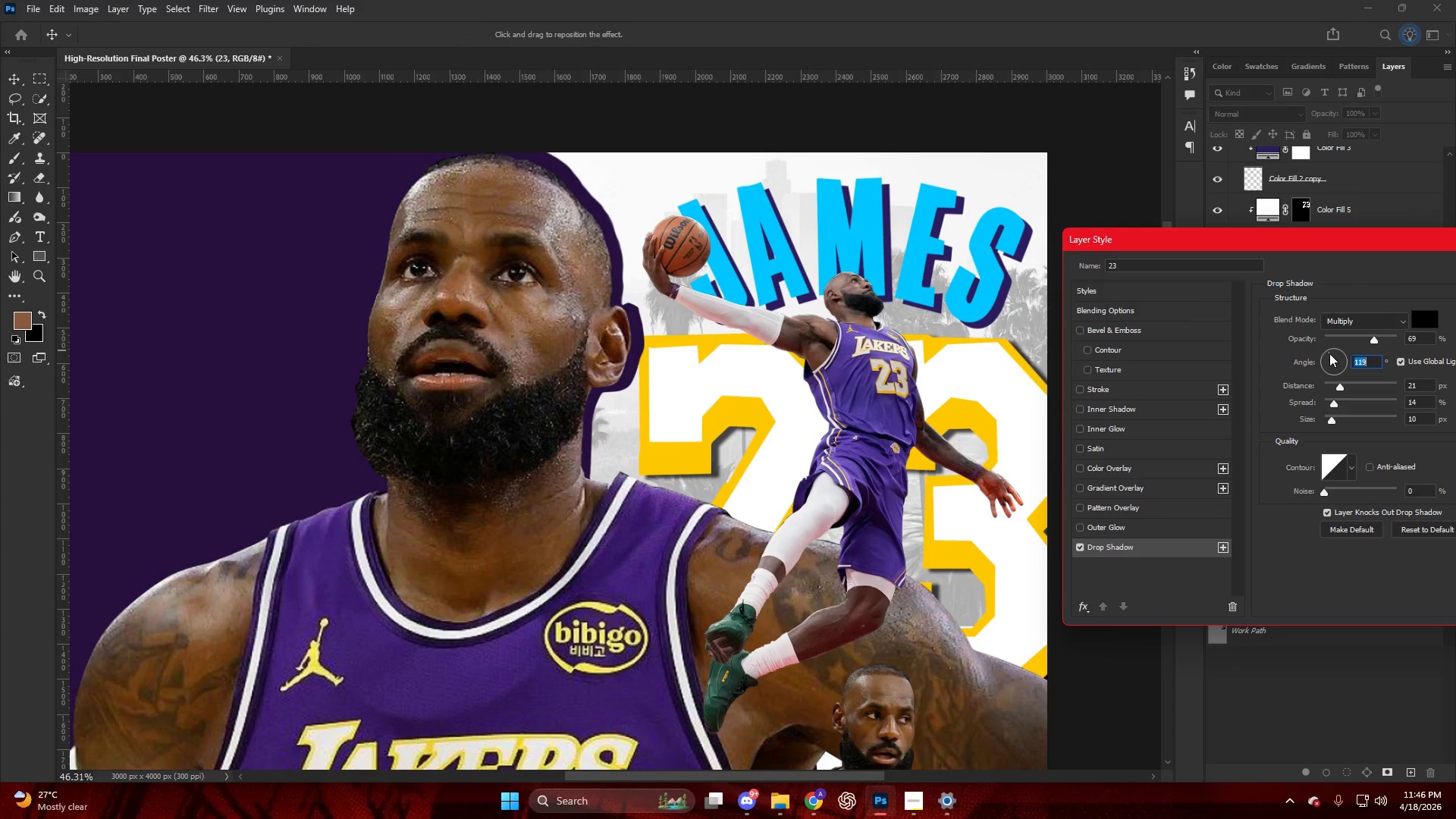 
left_click([1332, 352])
 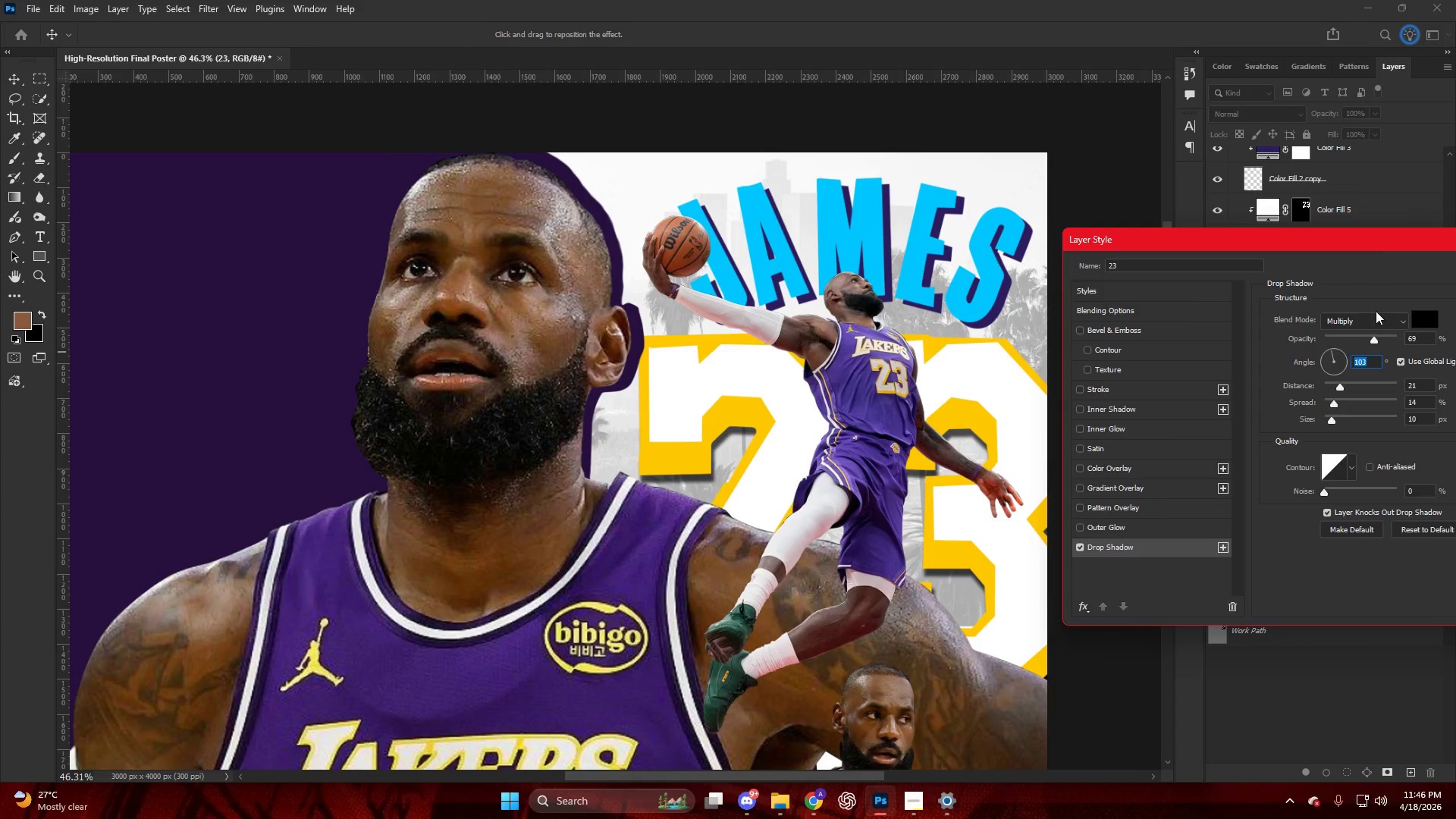 
left_click_drag(start_coordinate=[1329, 250], to_coordinate=[1021, 245])
 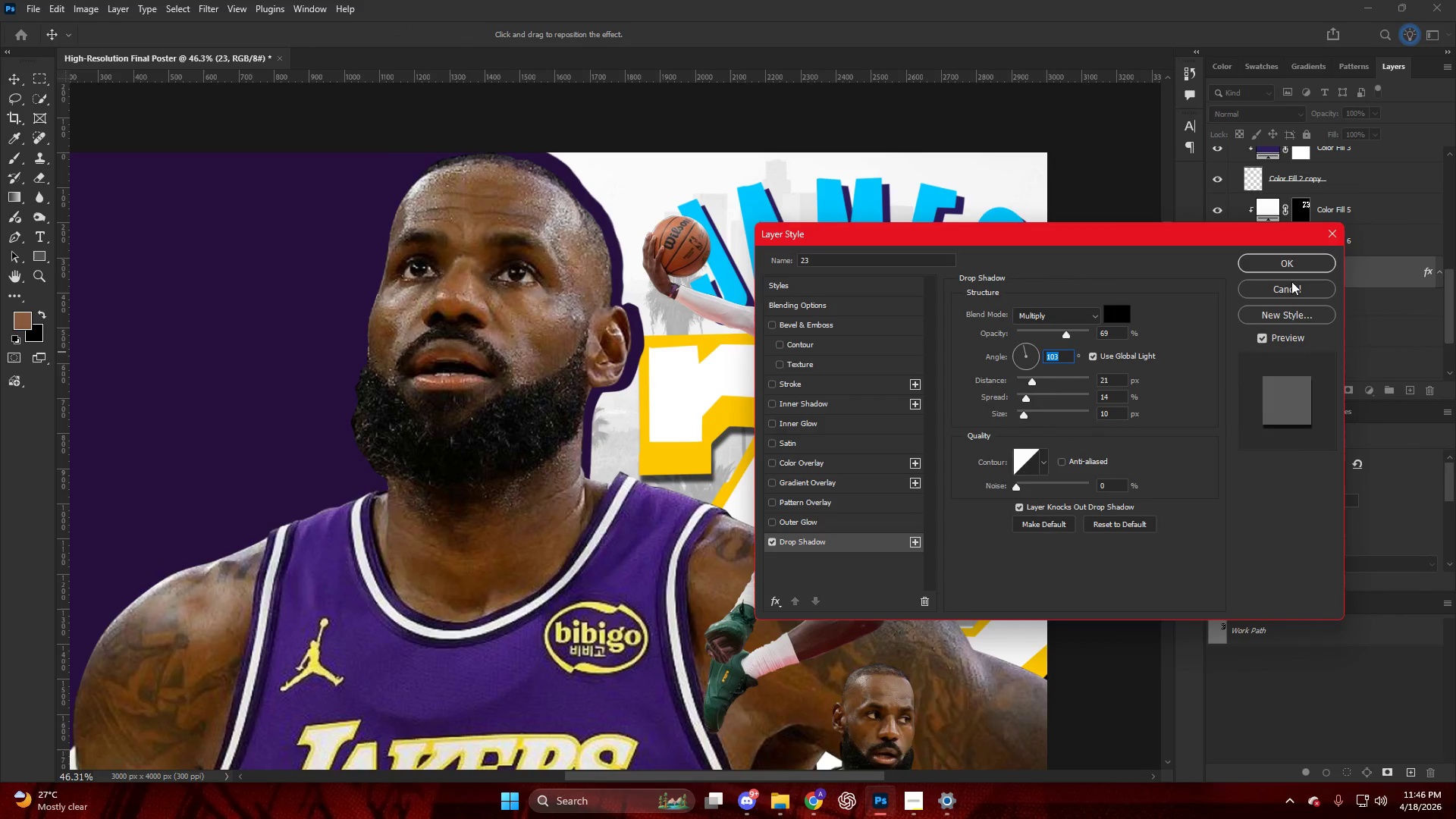 
left_click([1271, 256])
 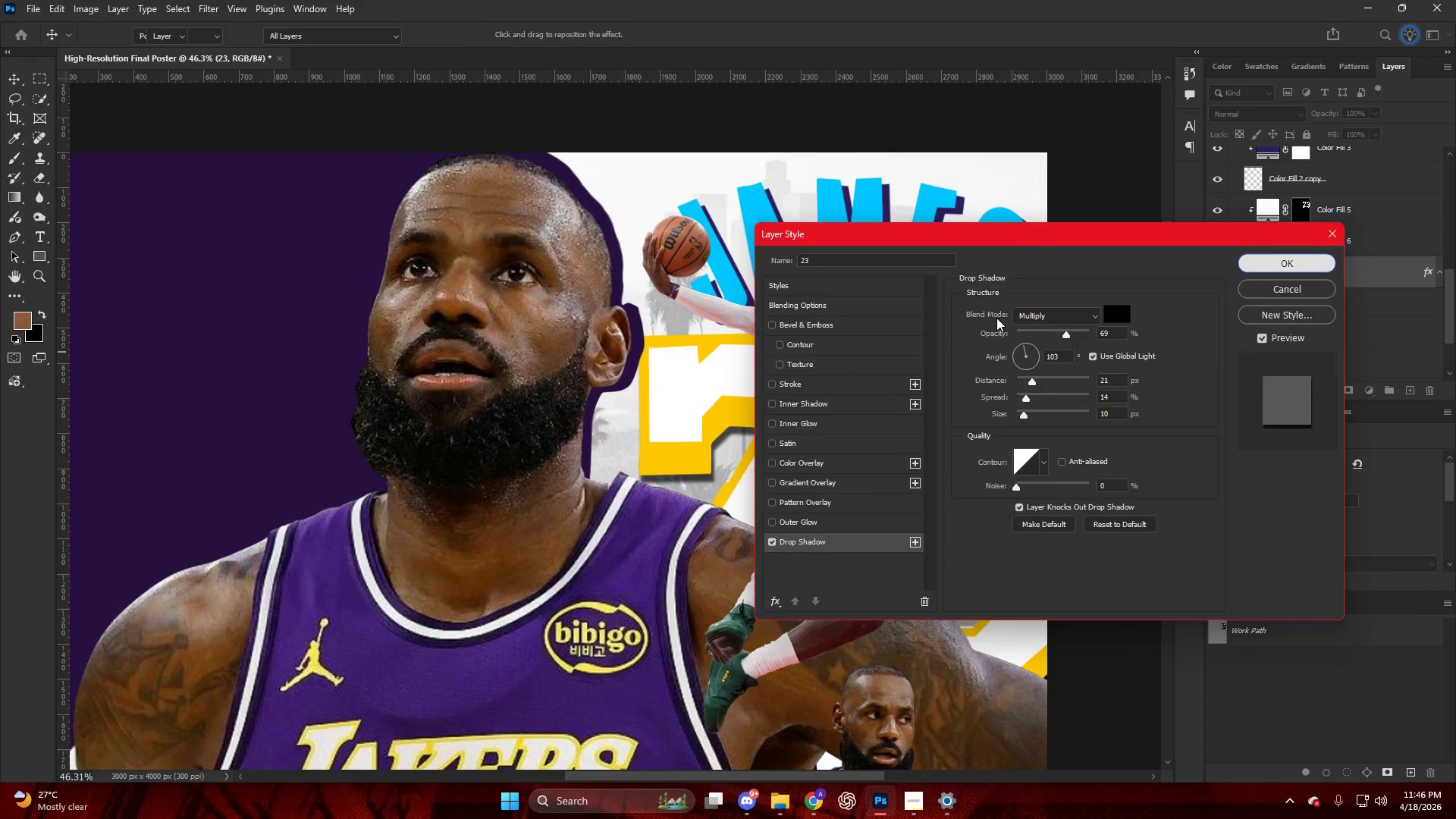 
hold_key(key=AltLeft, duration=0.55)
 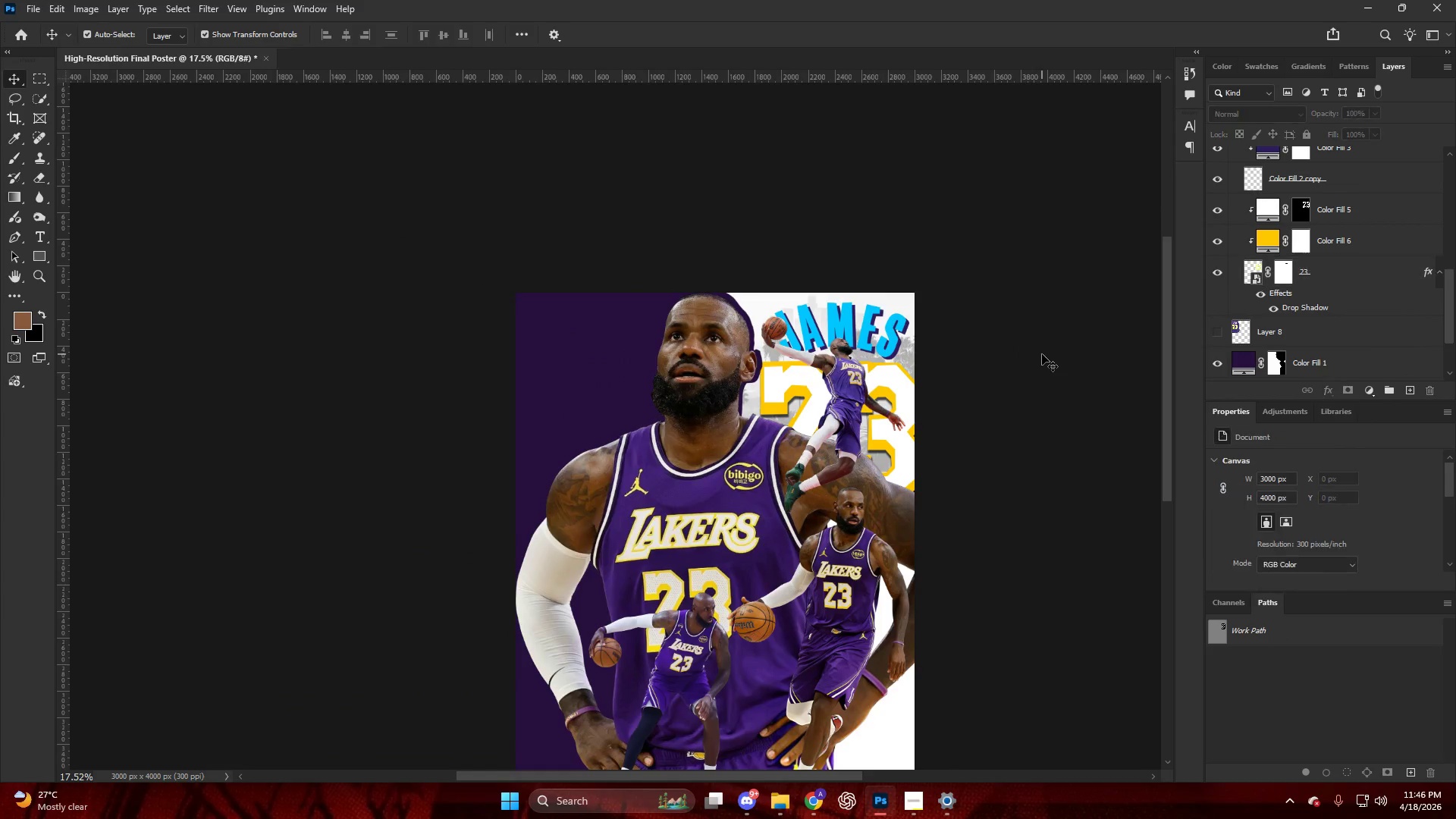 
left_click_drag(start_coordinate=[1043, 350], to_coordinate=[1042, 354])
 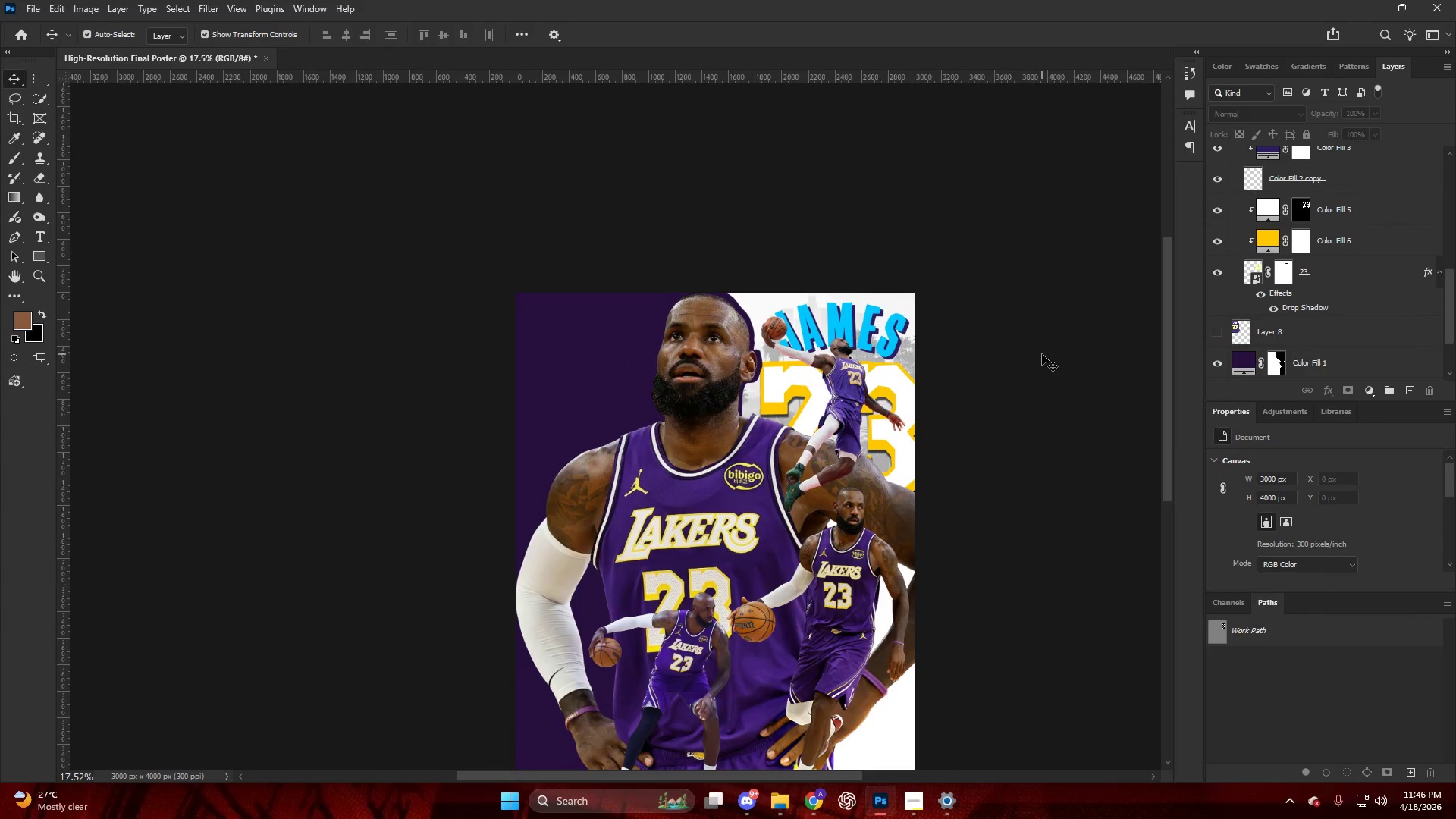 
scroll: coordinate [1042, 354], scroll_direction: down, amount: 13.0
 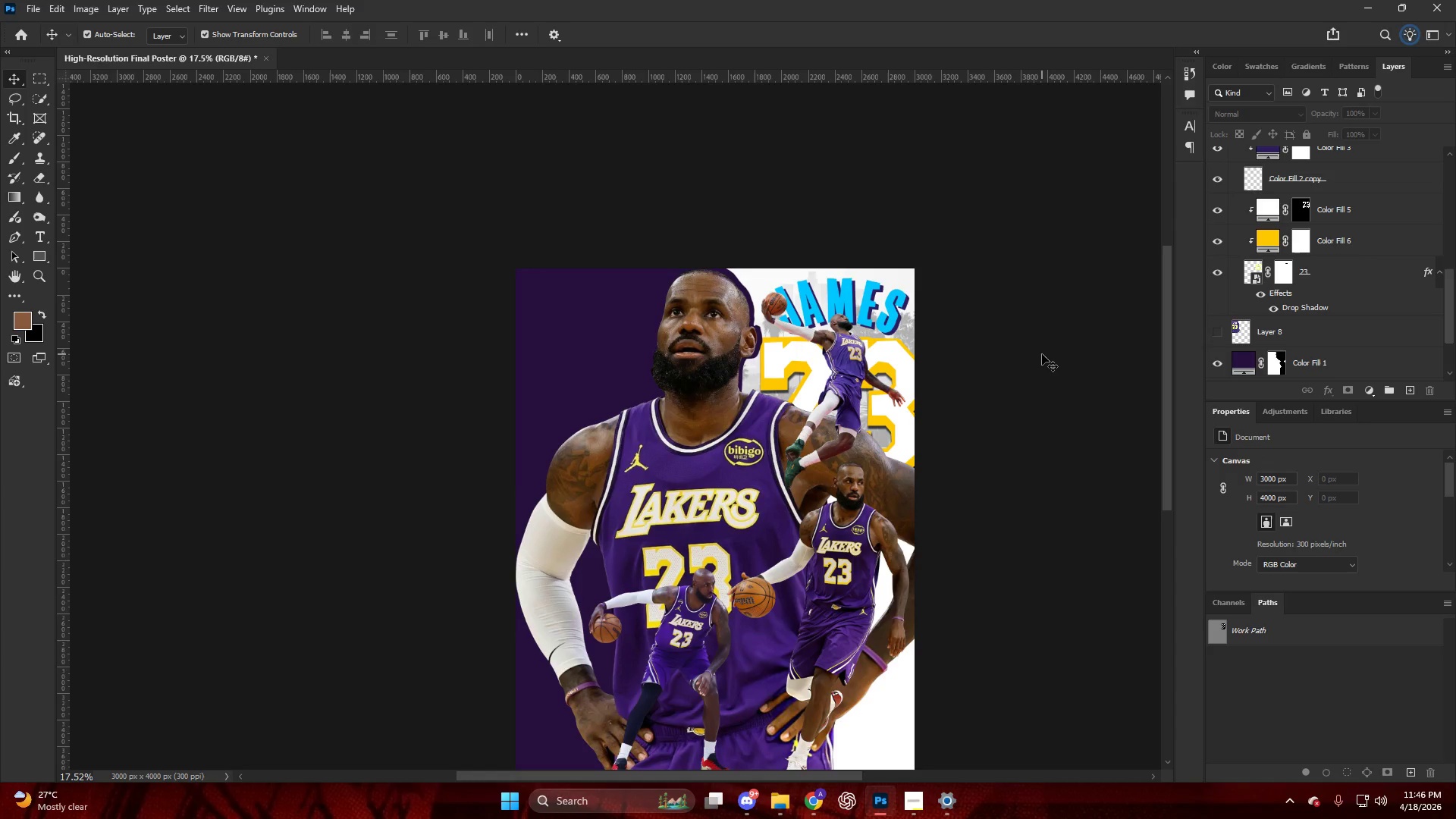 
key(Alt+AltLeft)
 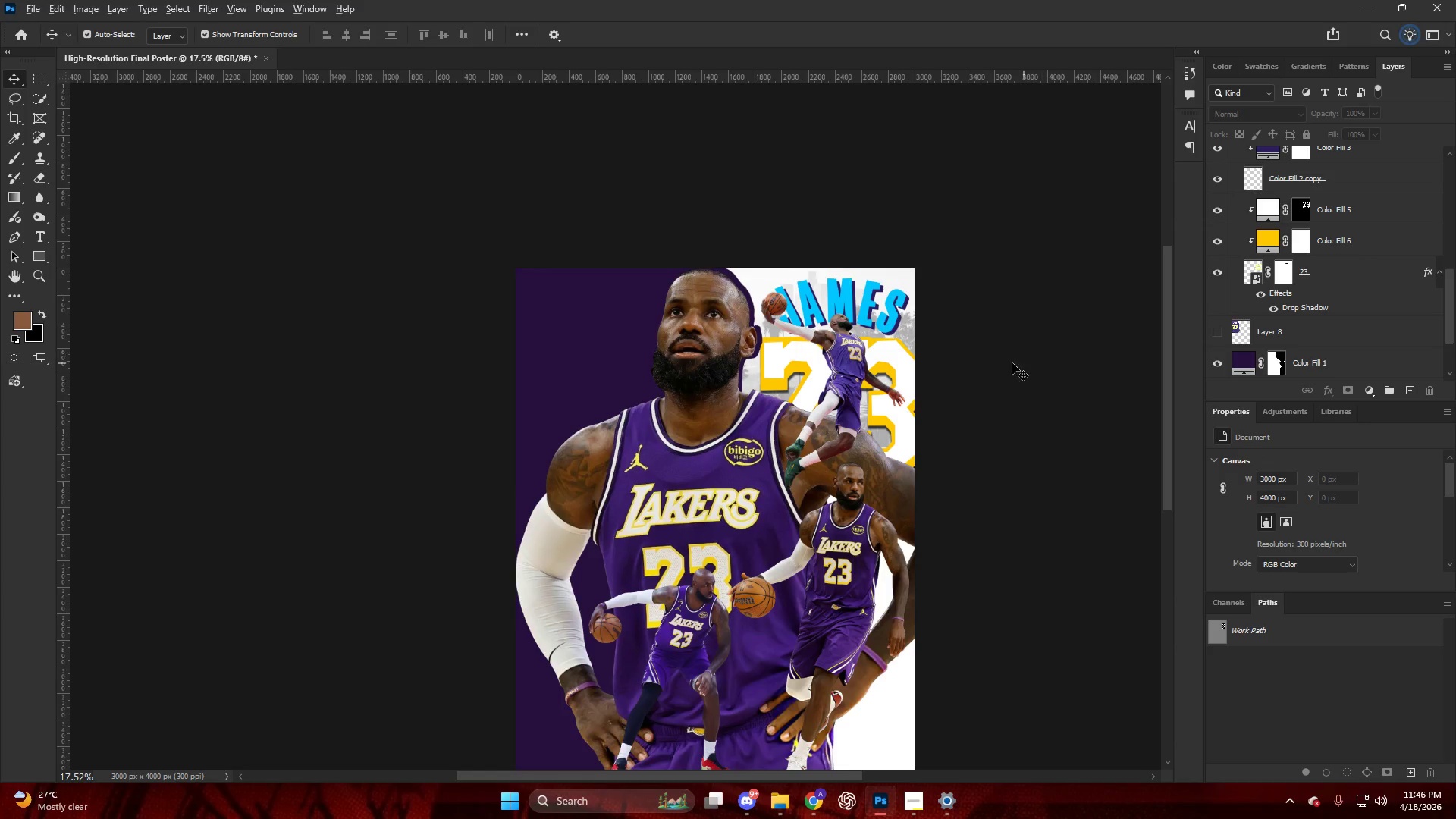 
key(Alt+AltLeft)
 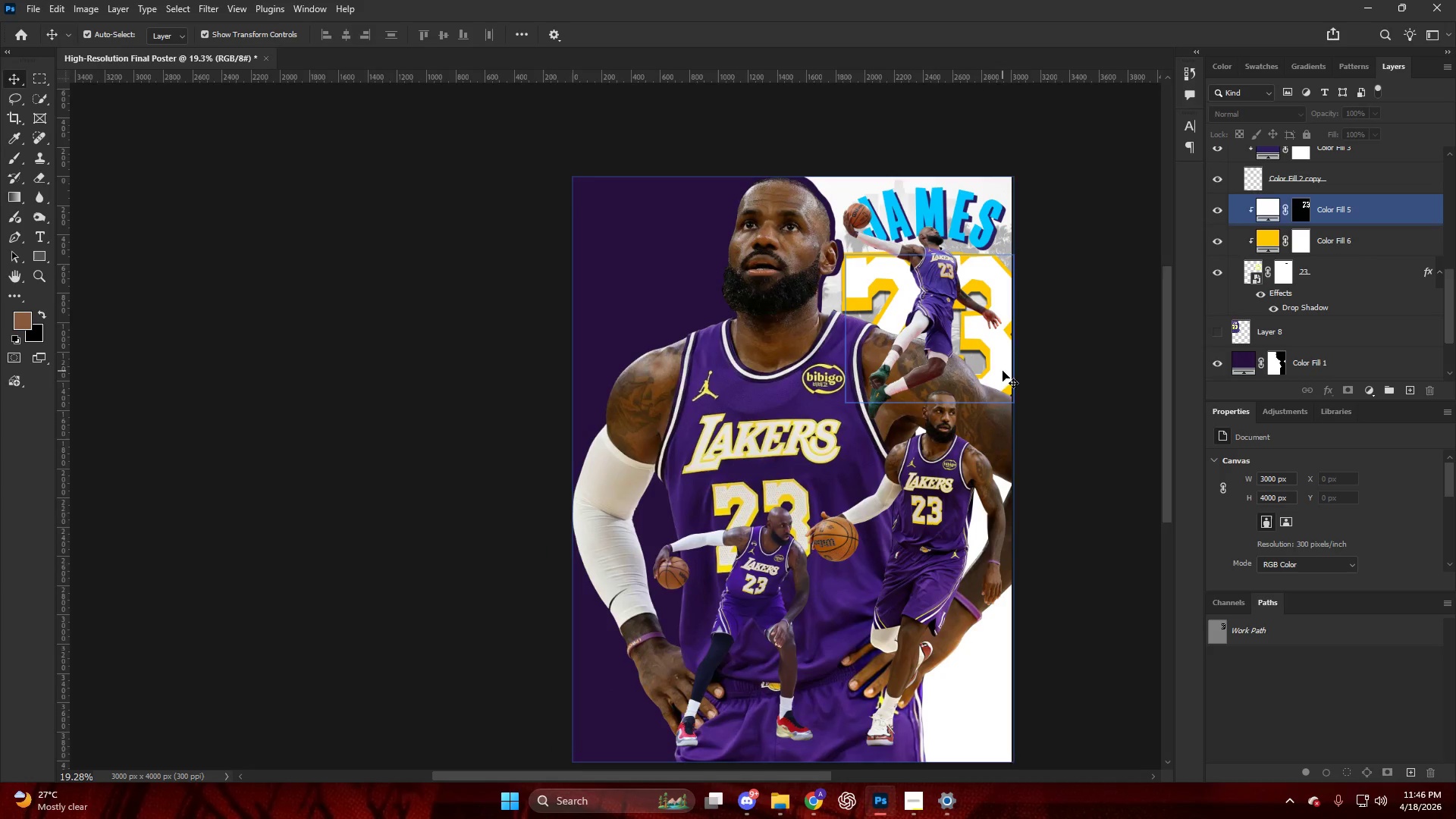 
key(Control+ControlLeft)
 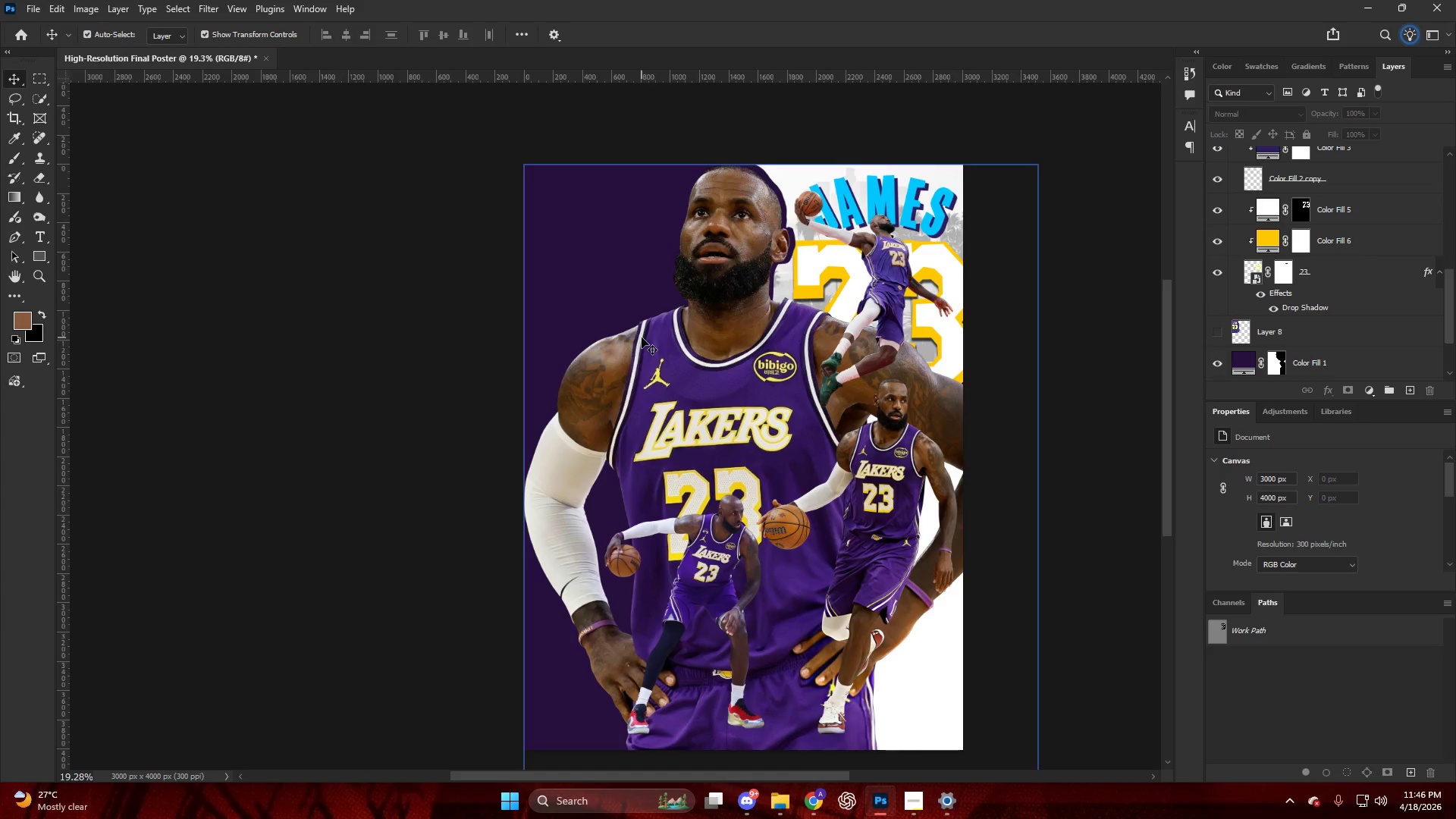 
scroll: coordinate [929, 381], scroll_direction: down, amount: 10.0
 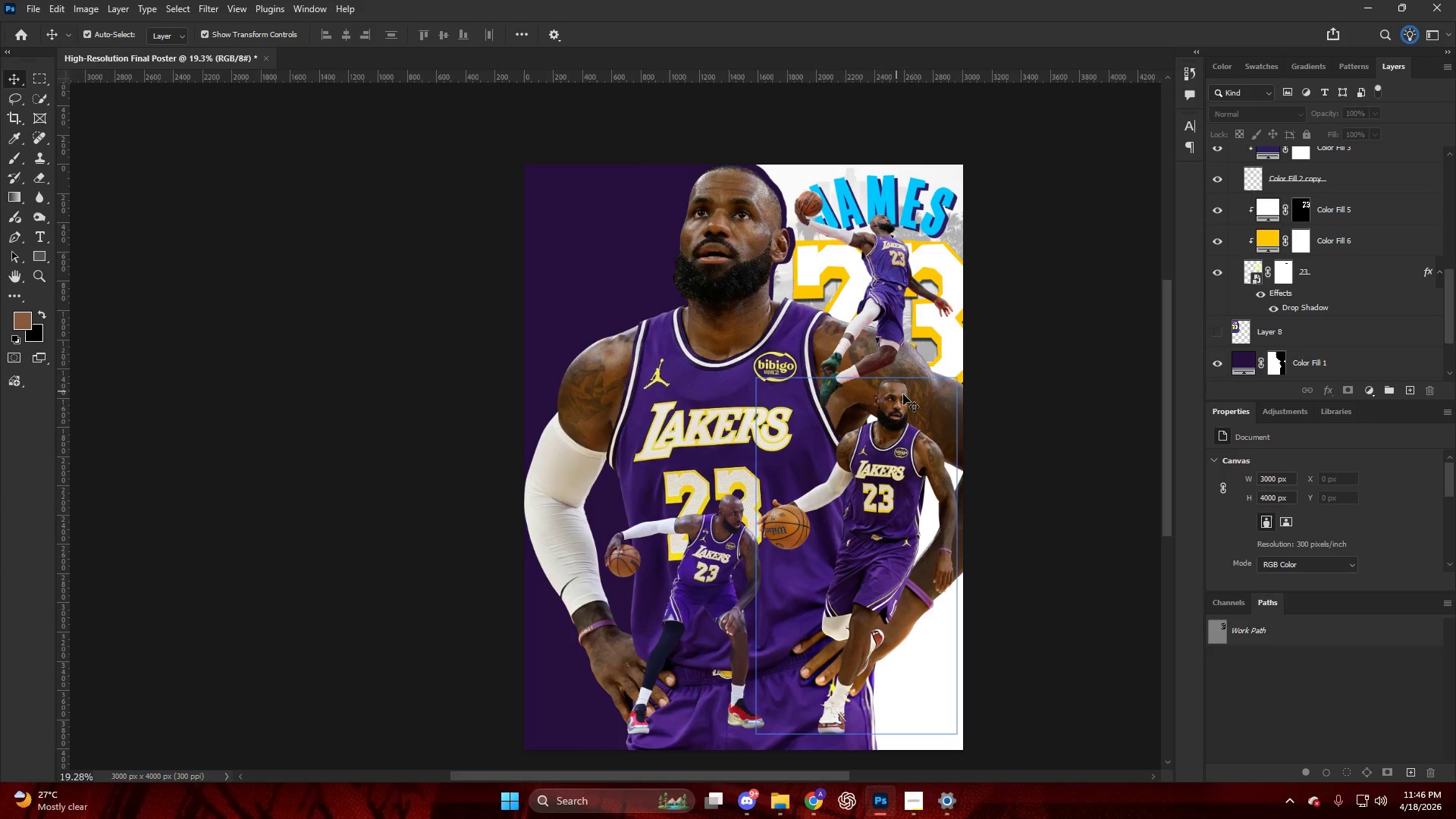 
hold_key(key=AltLeft, duration=0.44)
hold_key(key=AltLeft, duration=0.44)
scroll: coordinate [561, 332], scroll_direction: down, amount: 5.0
 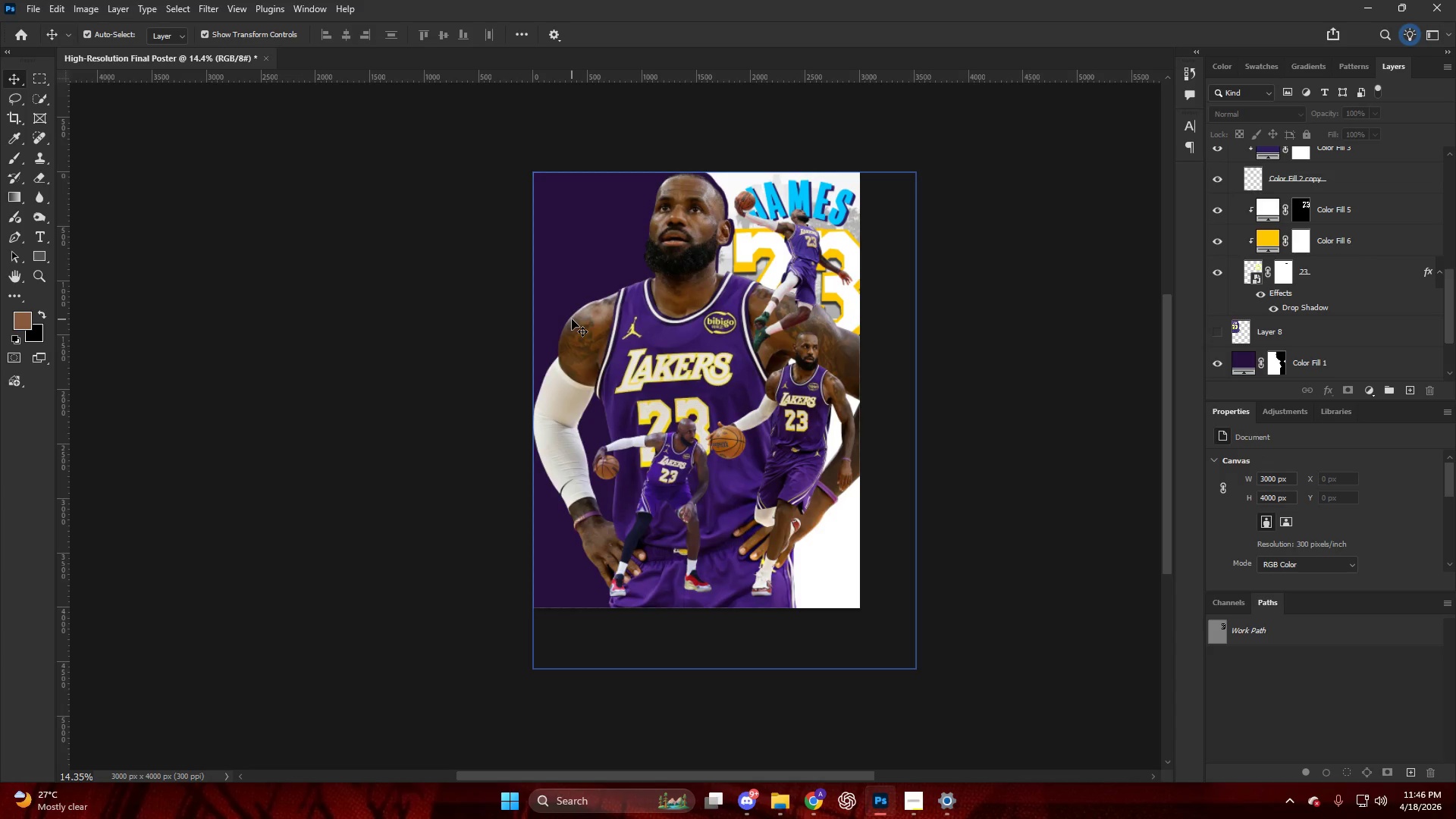 
wait(11.64)
 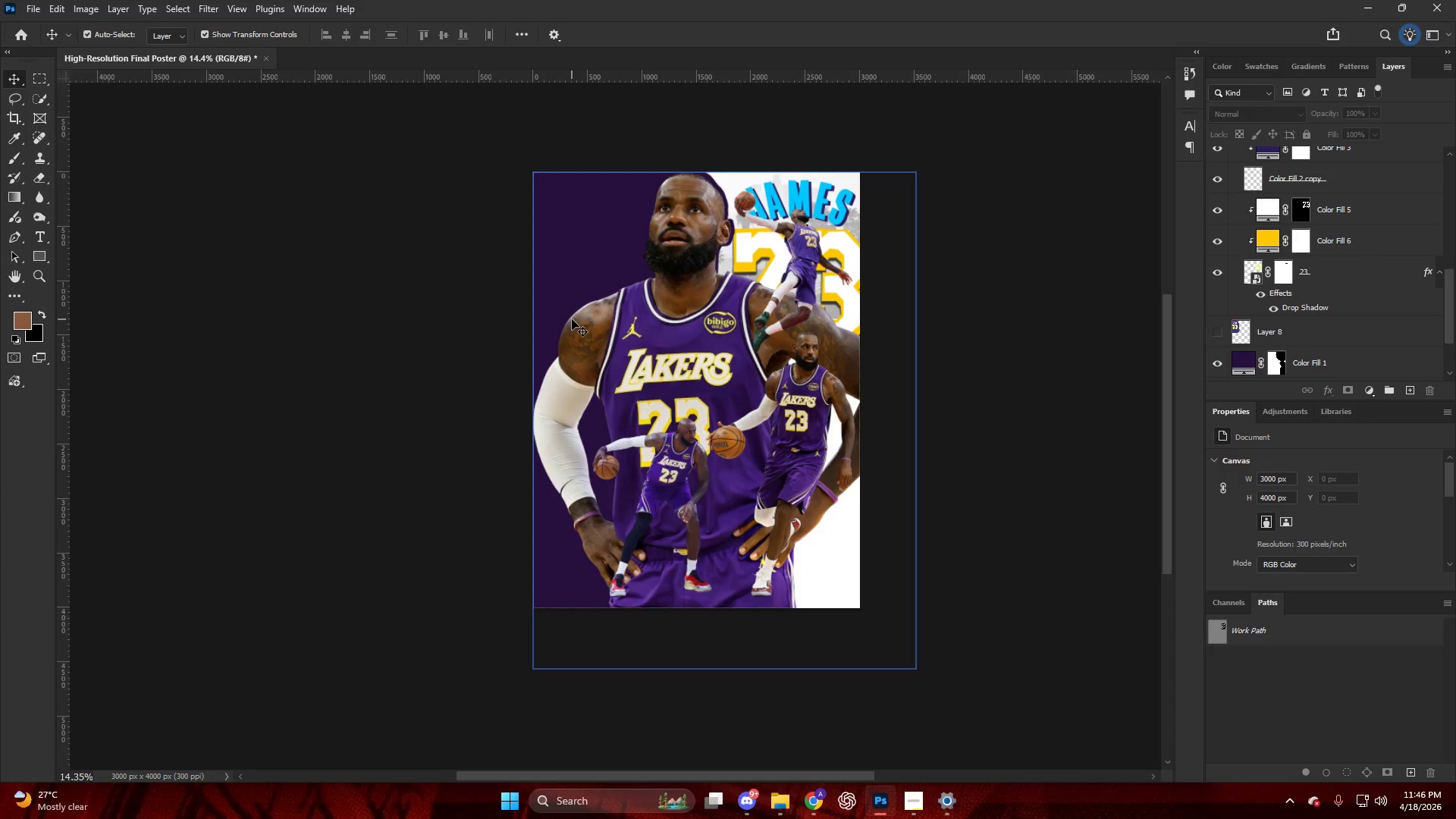 
key(Alt+AltLeft)
 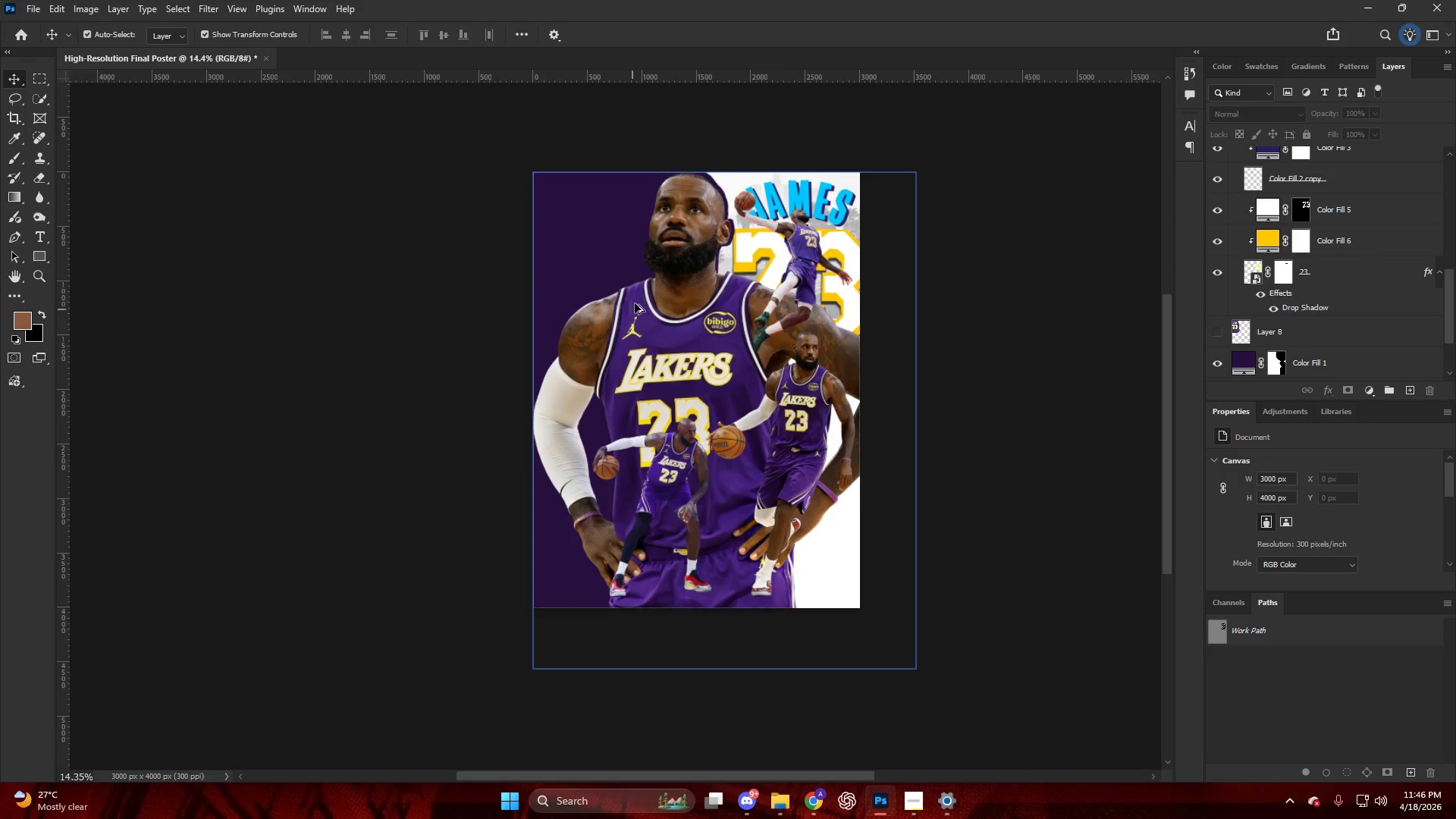 
scroll: coordinate [754, 256], scroll_direction: up, amount: 7.0
 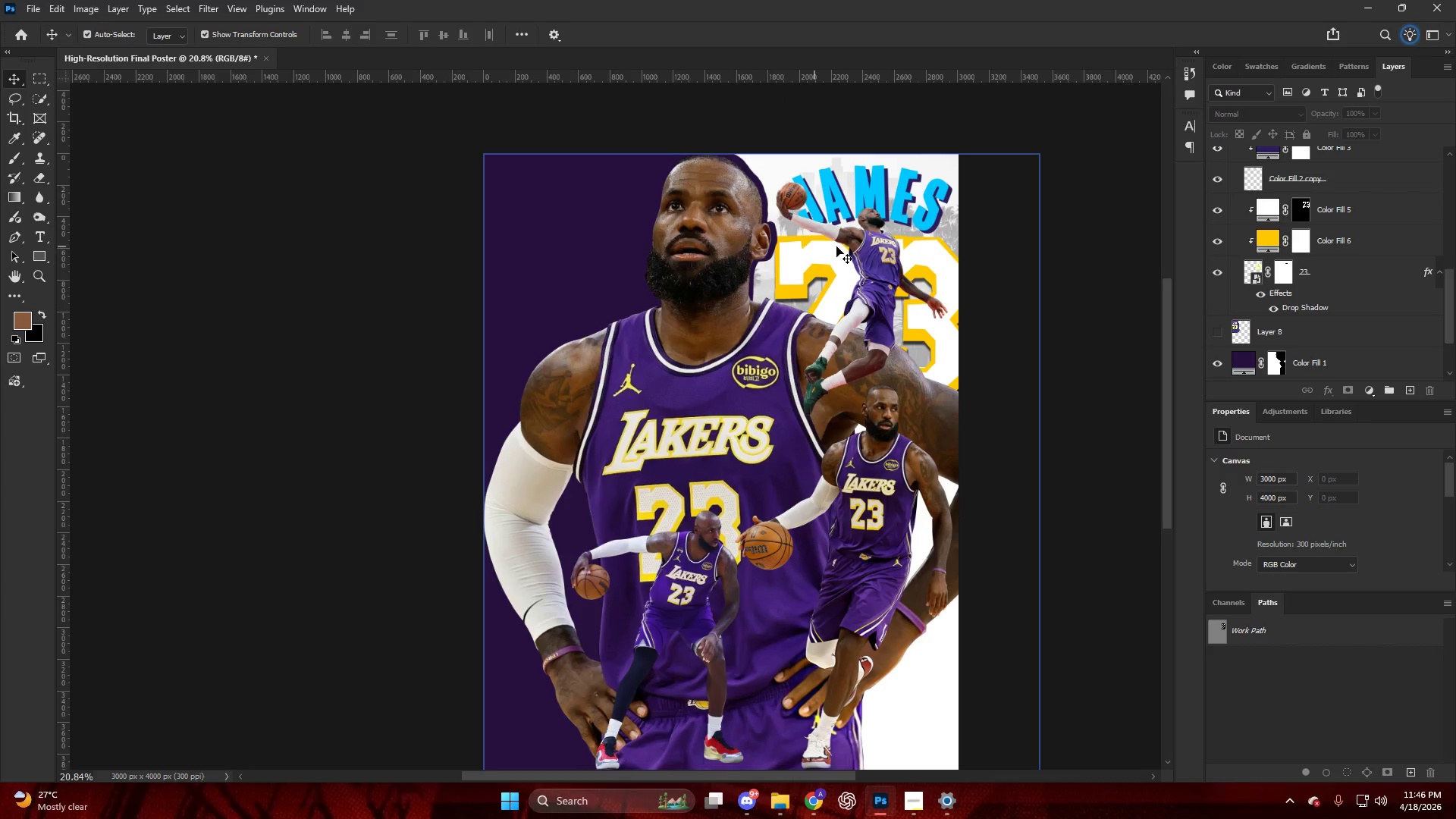 
key(V)
 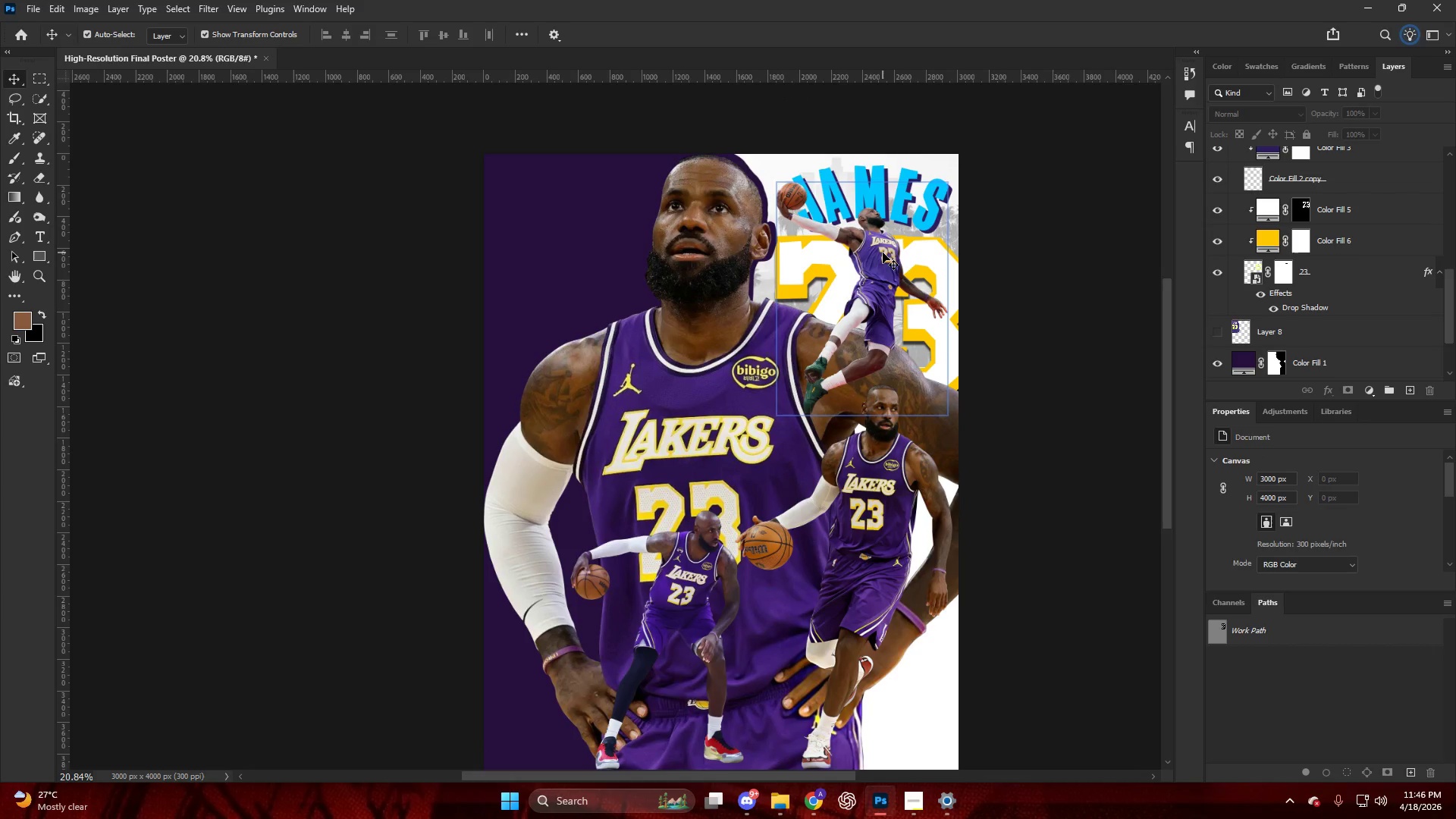 
left_click([882, 253])
 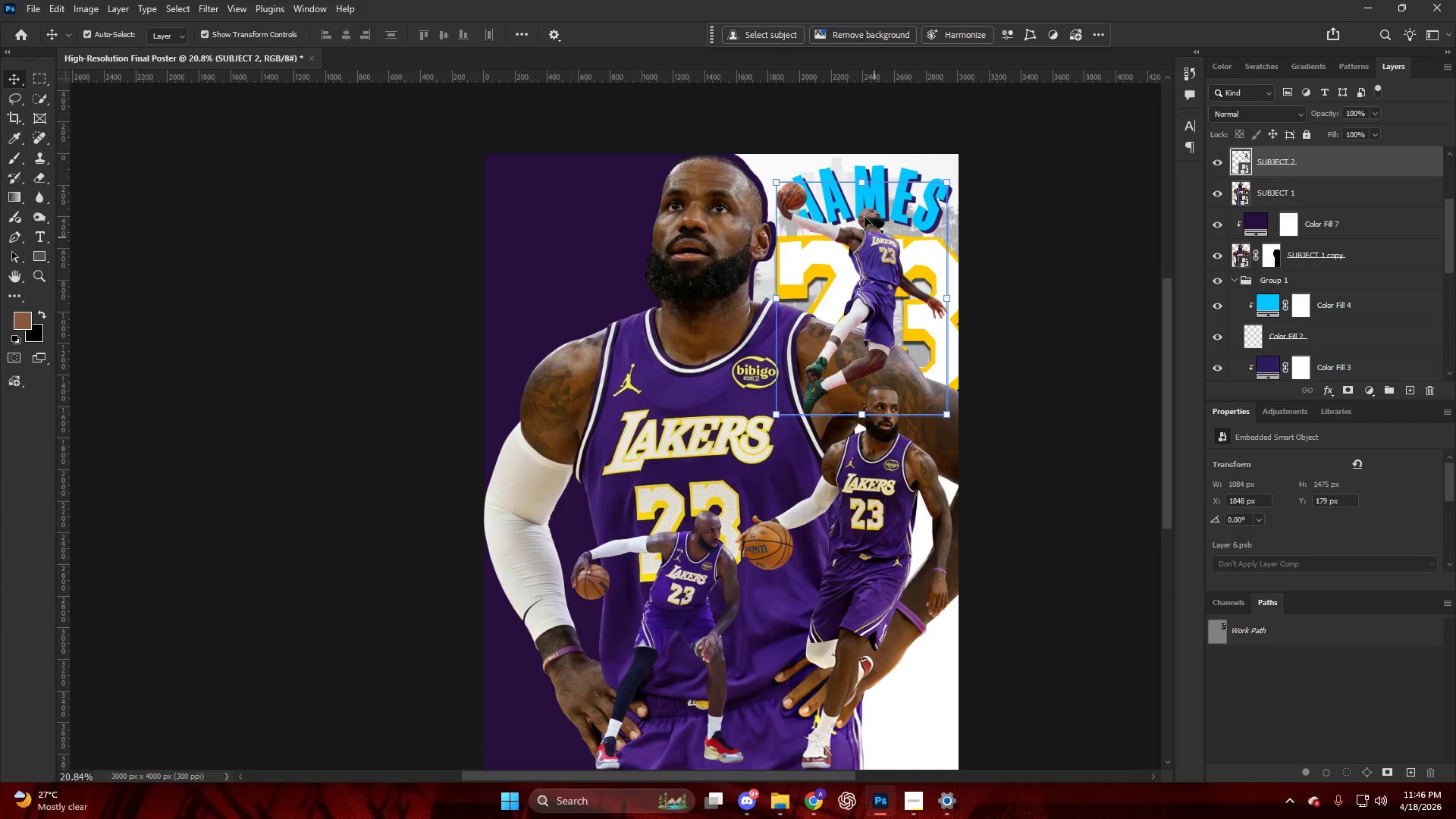 
hold_key(key=AltLeft, duration=0.89)
left_click_drag(start_coordinate=[860, 181], to_coordinate=[867, 173])
 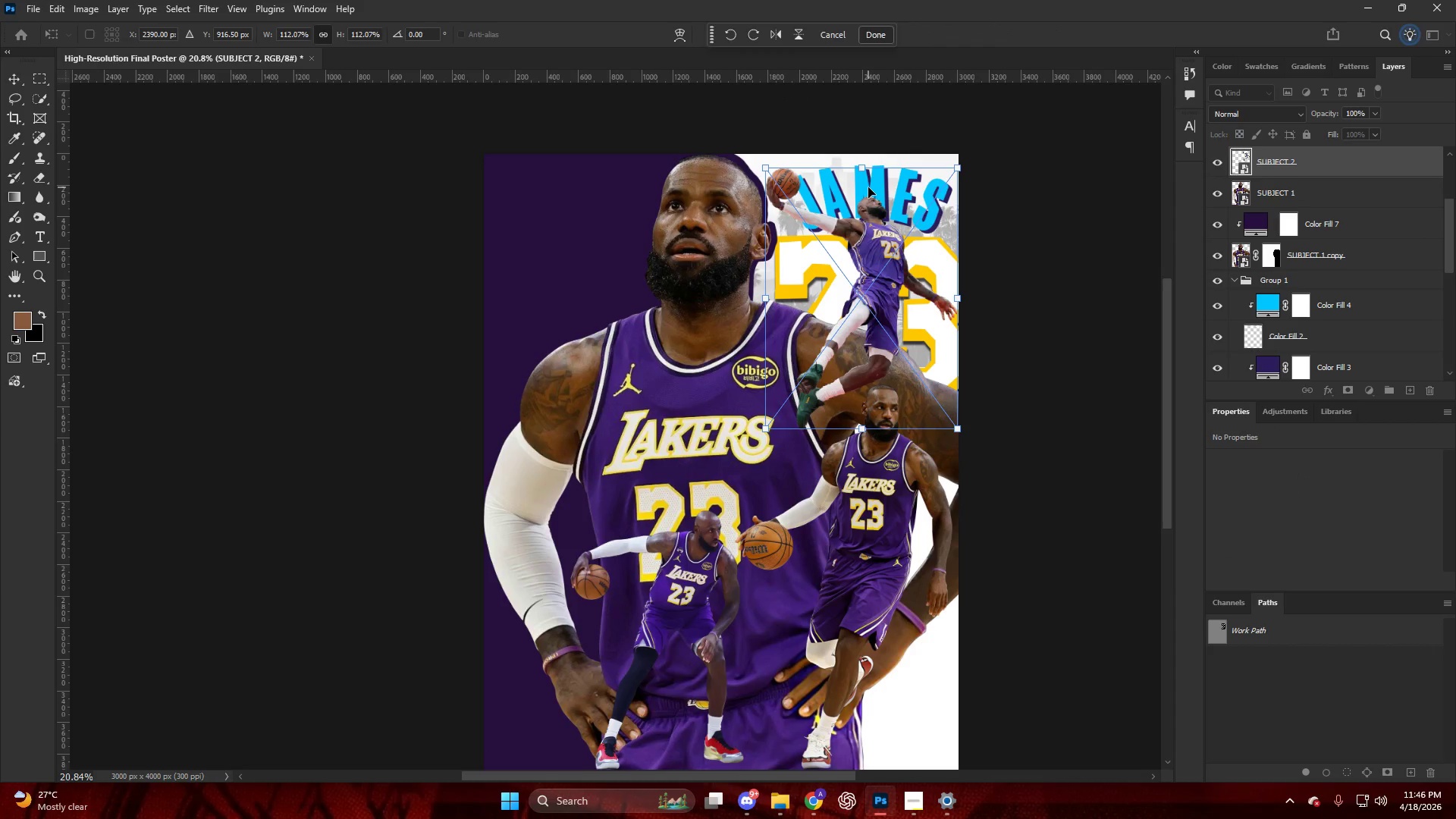 
left_click([868, 187])
 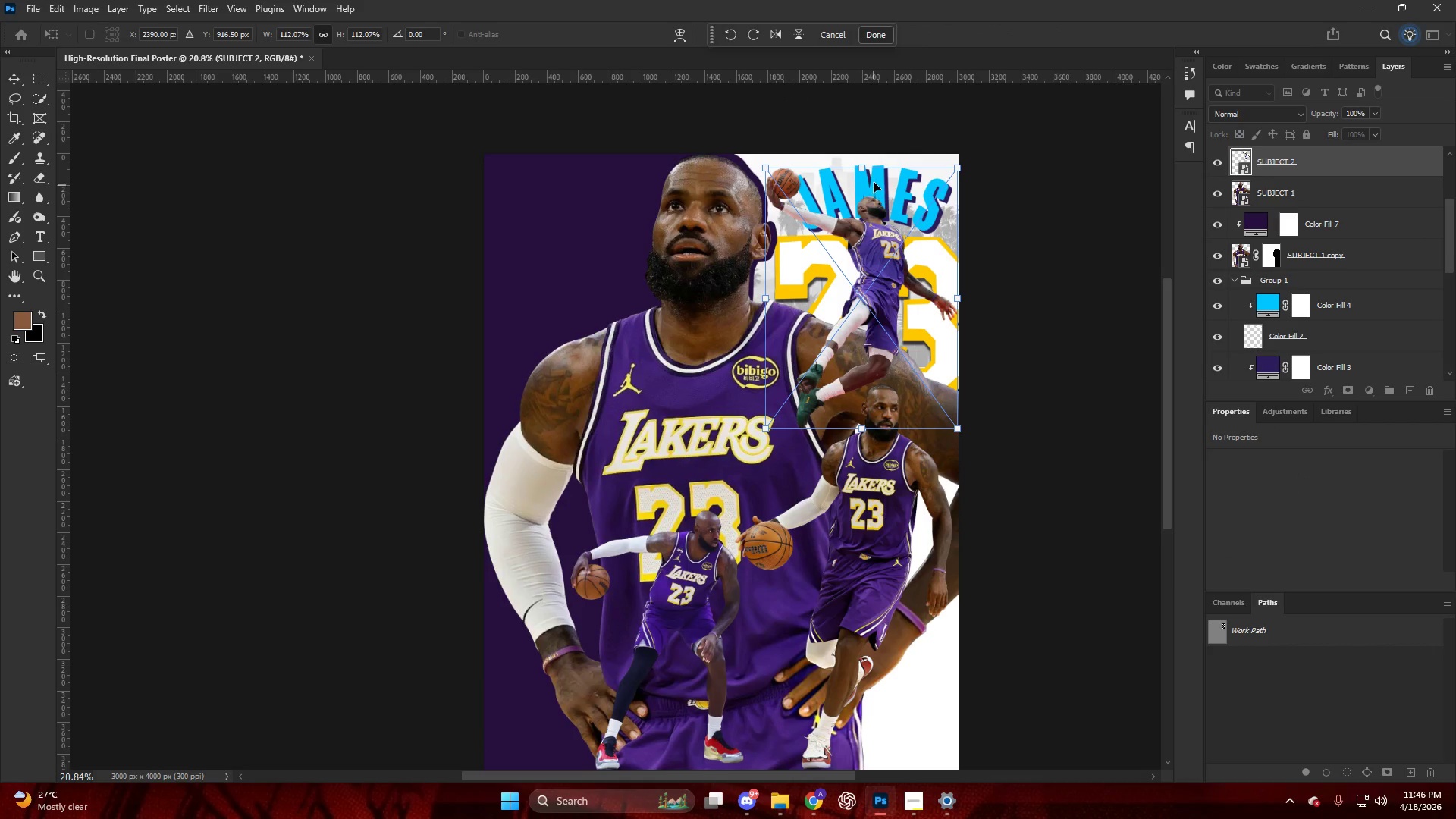 
hold_key(key=AltLeft, duration=0.8)
left_click_drag(start_coordinate=[861, 169], to_coordinate=[864, 178])
 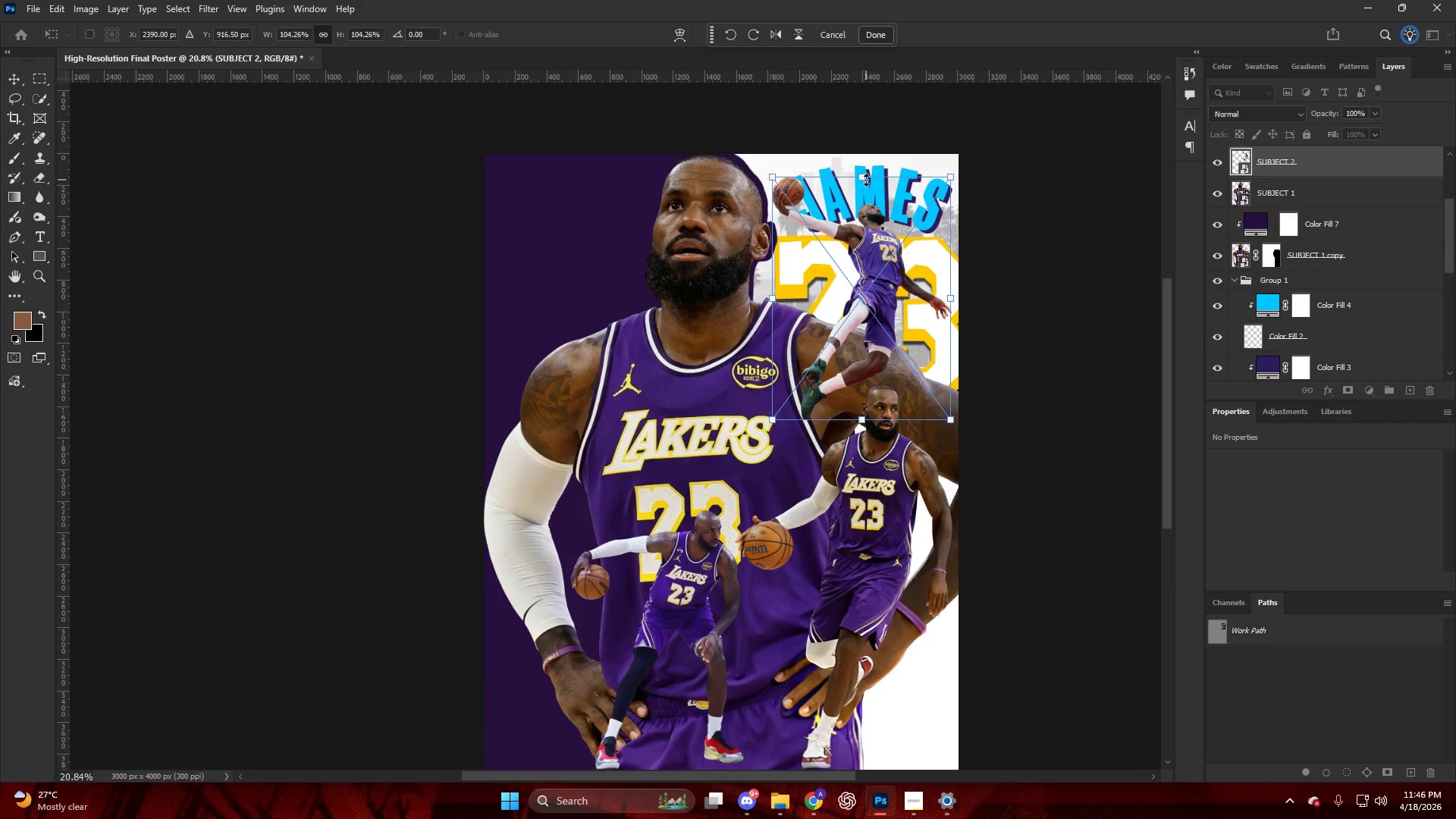 
left_click([1082, 231])
 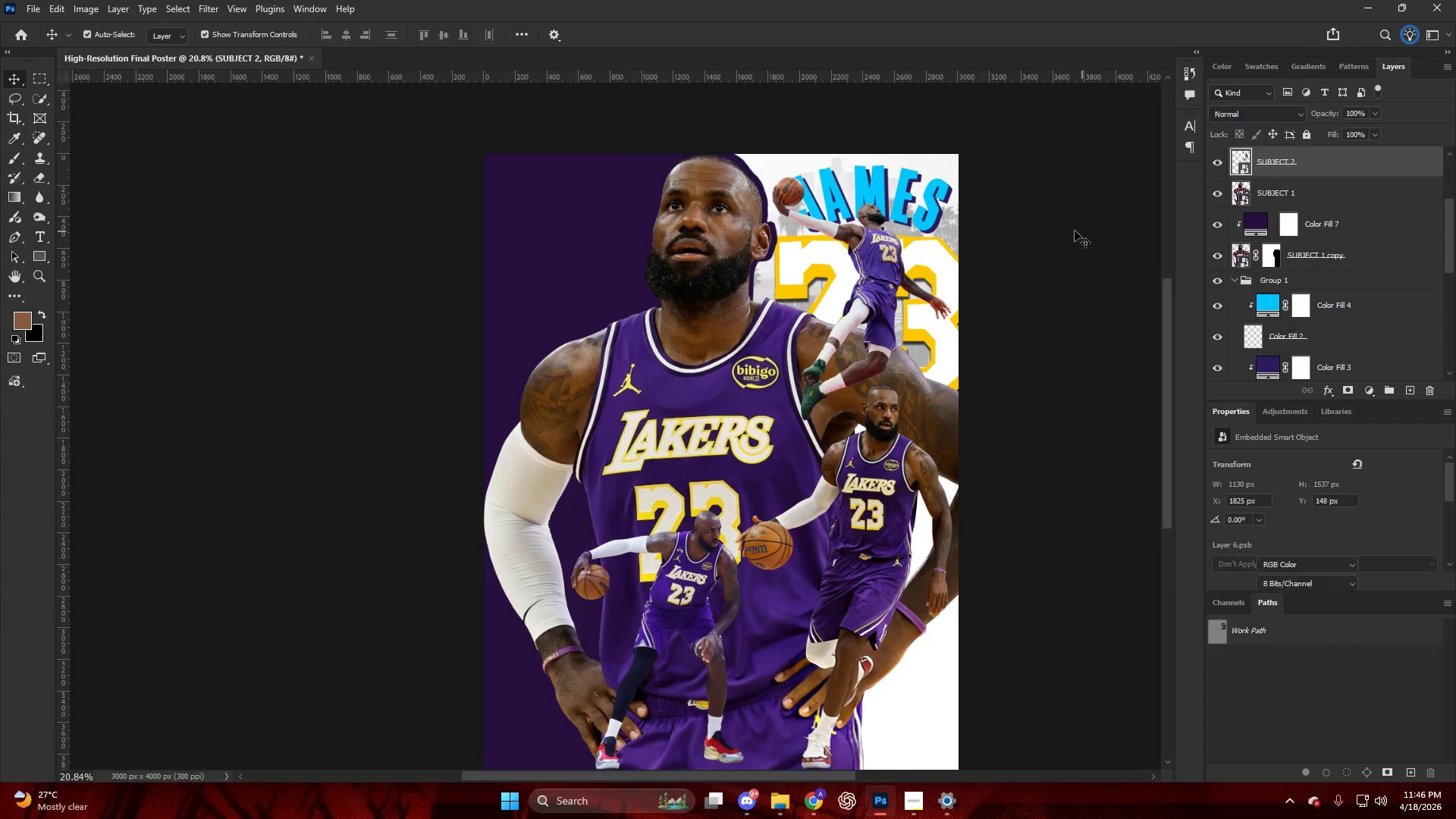 
key(Alt+AltLeft)
 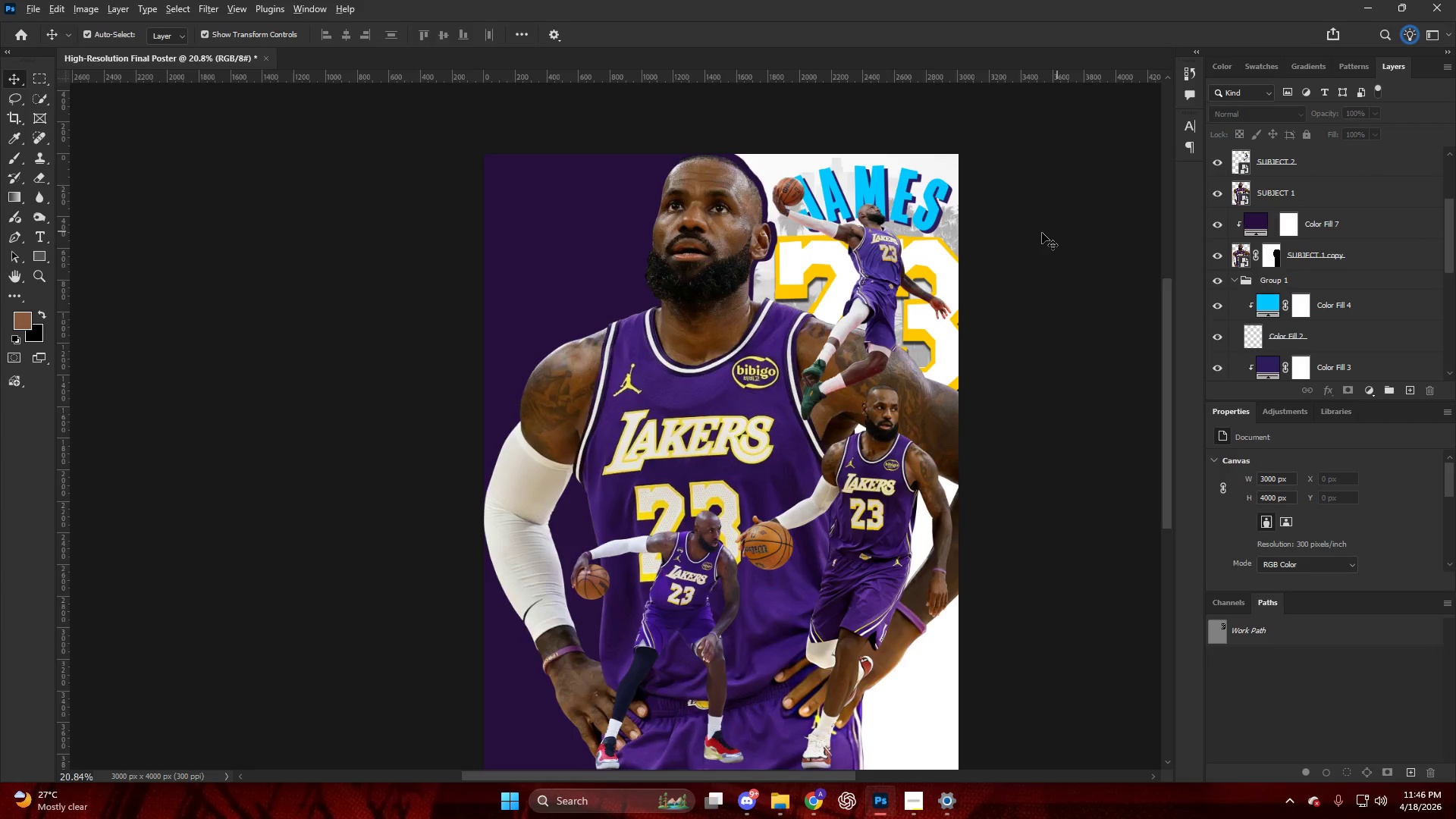 
scroll: coordinate [994, 246], scroll_direction: down, amount: 7.0
 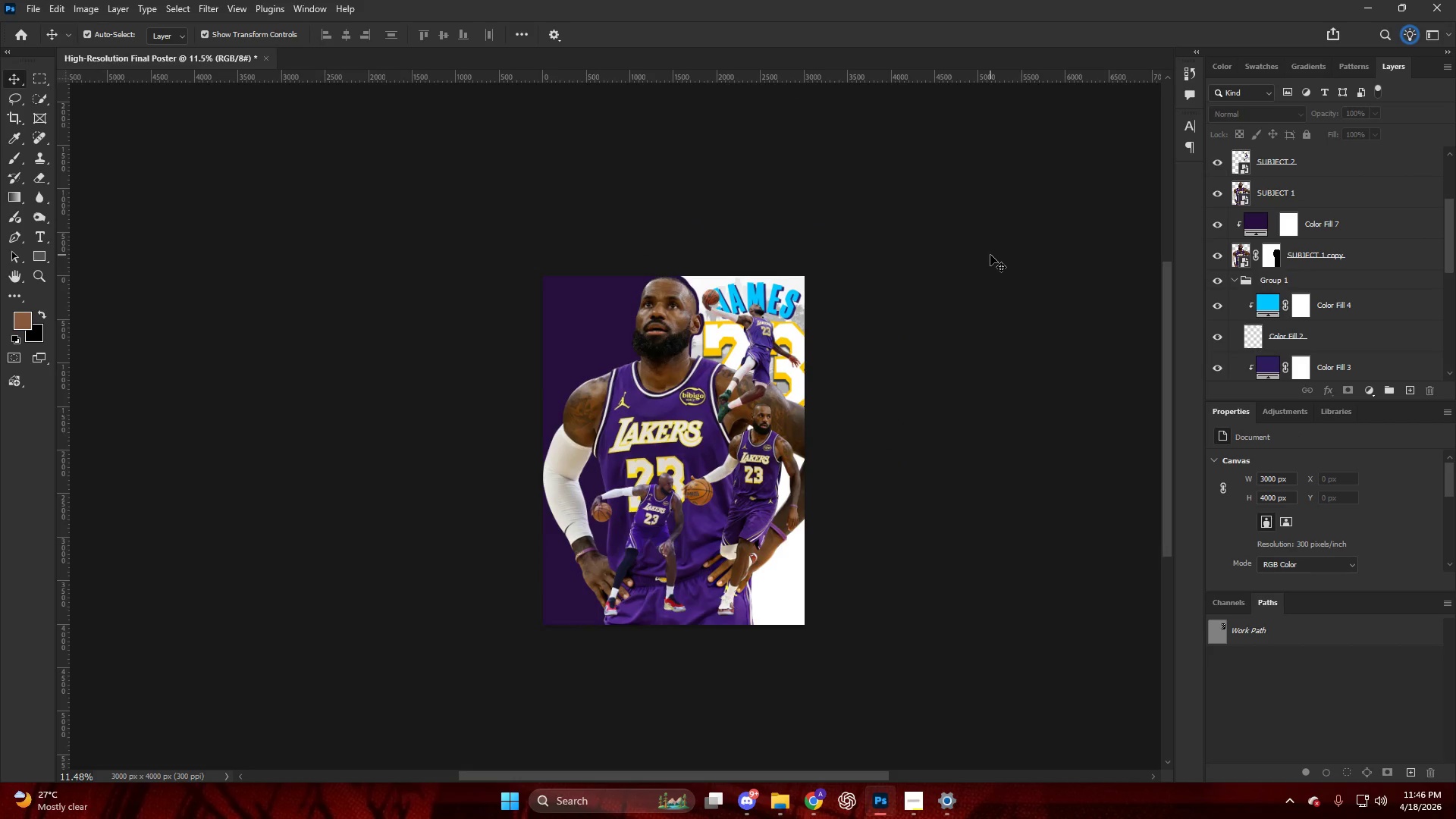 
hold_key(key=AltLeft, duration=0.53)
 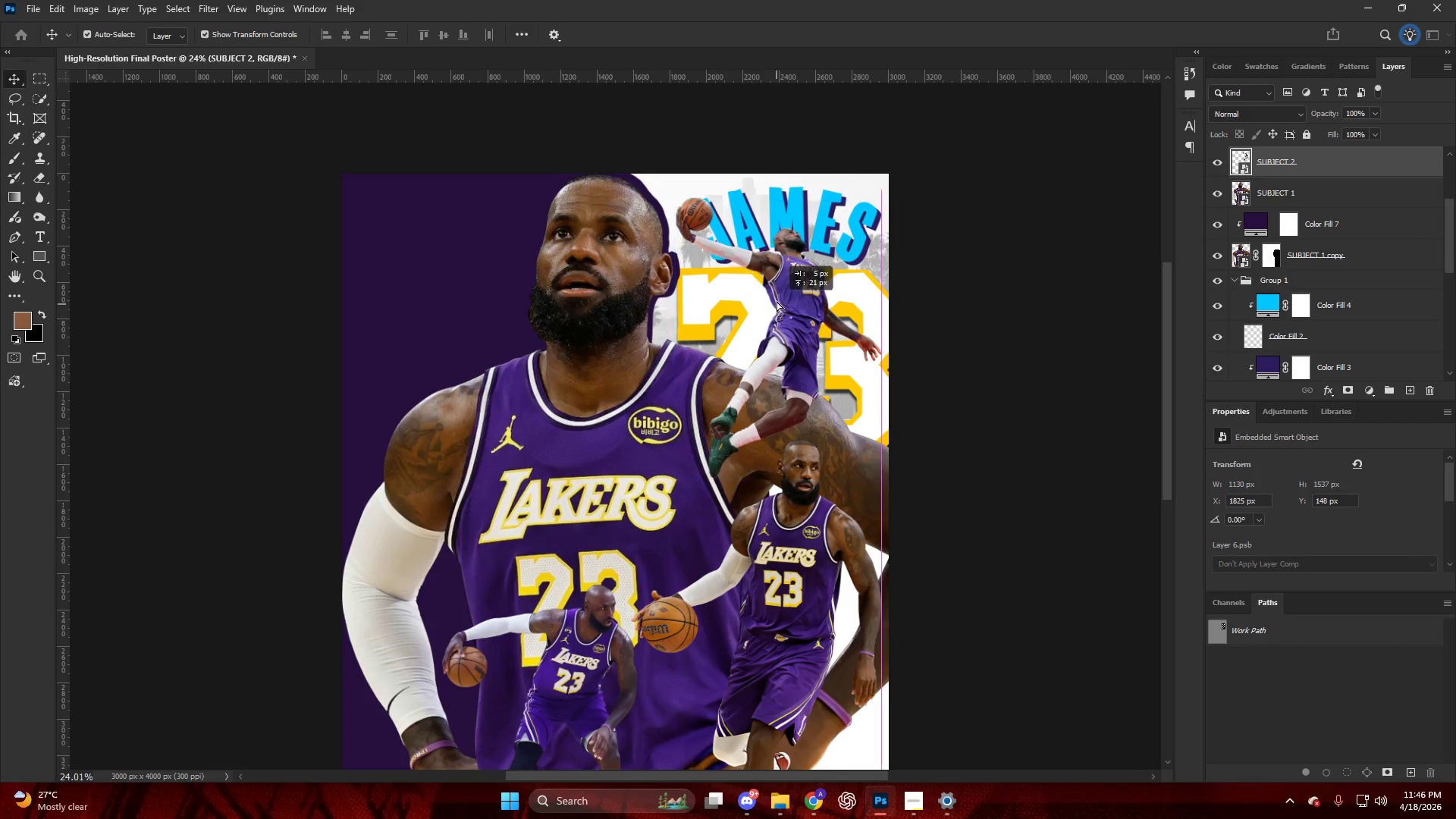 
left_click_drag(start_coordinate=[777, 307], to_coordinate=[777, 296])
 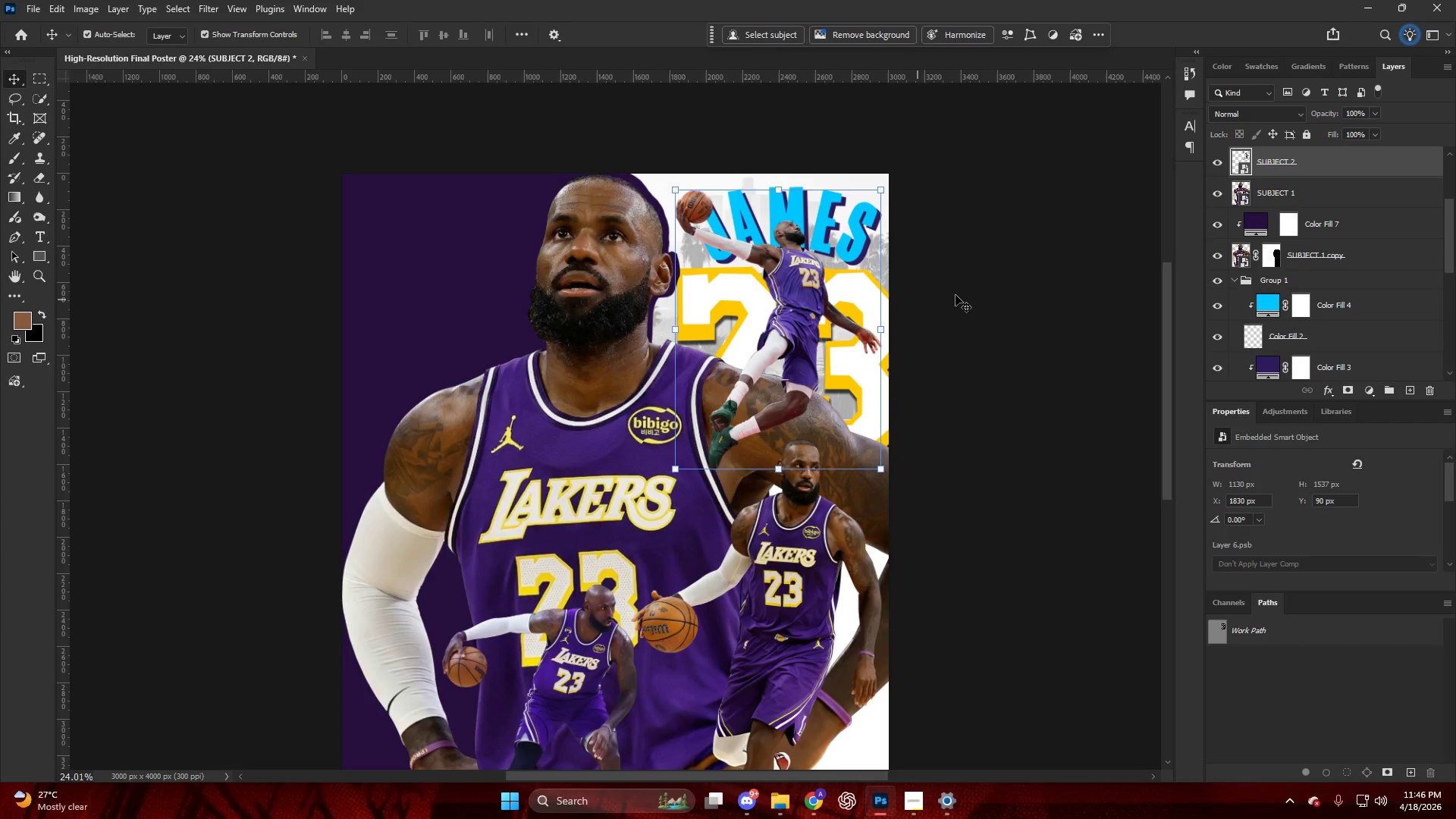 
scroll: coordinate [812, 324], scroll_direction: up, amount: 8.0
 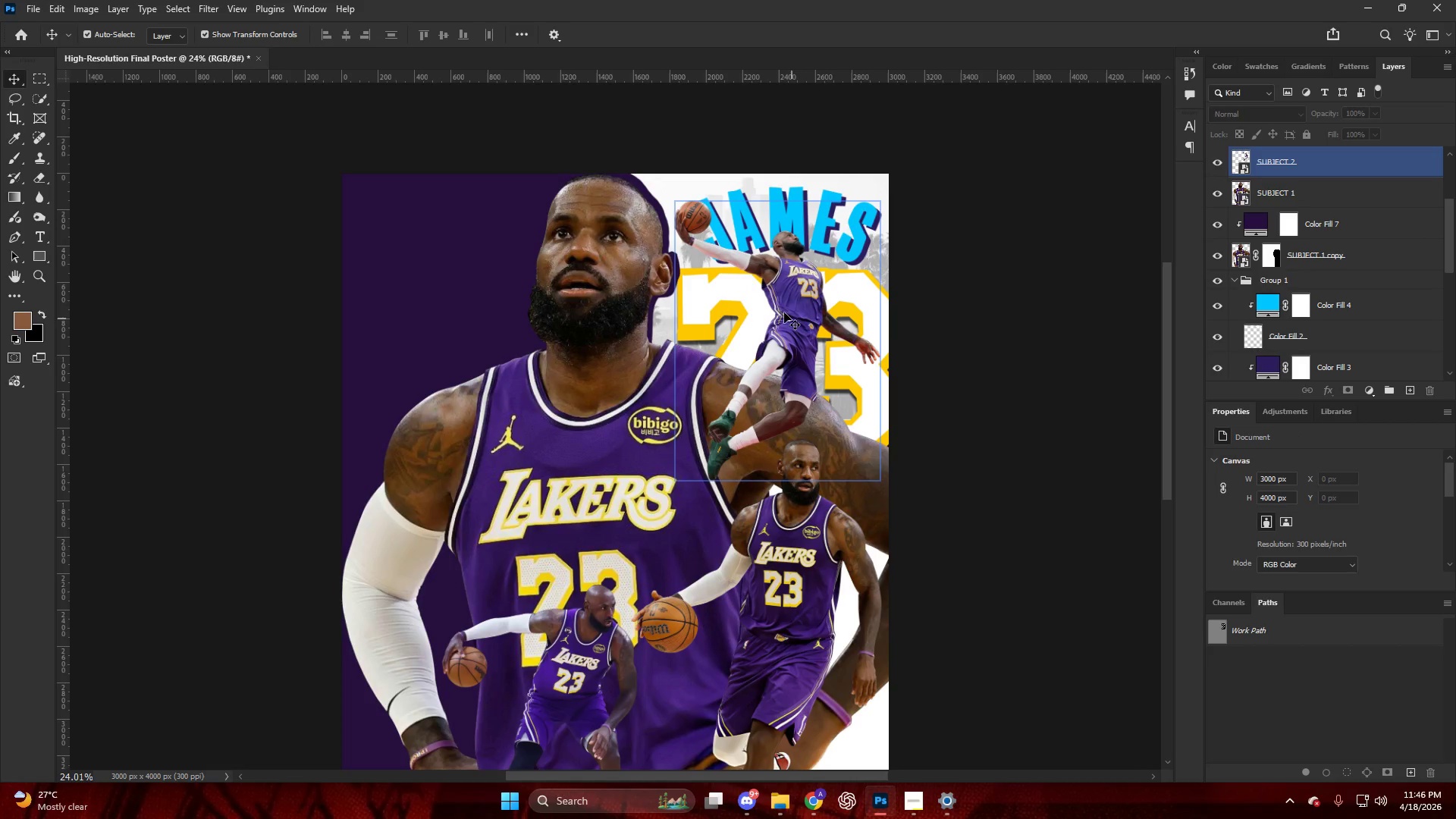 
left_click([957, 294])
 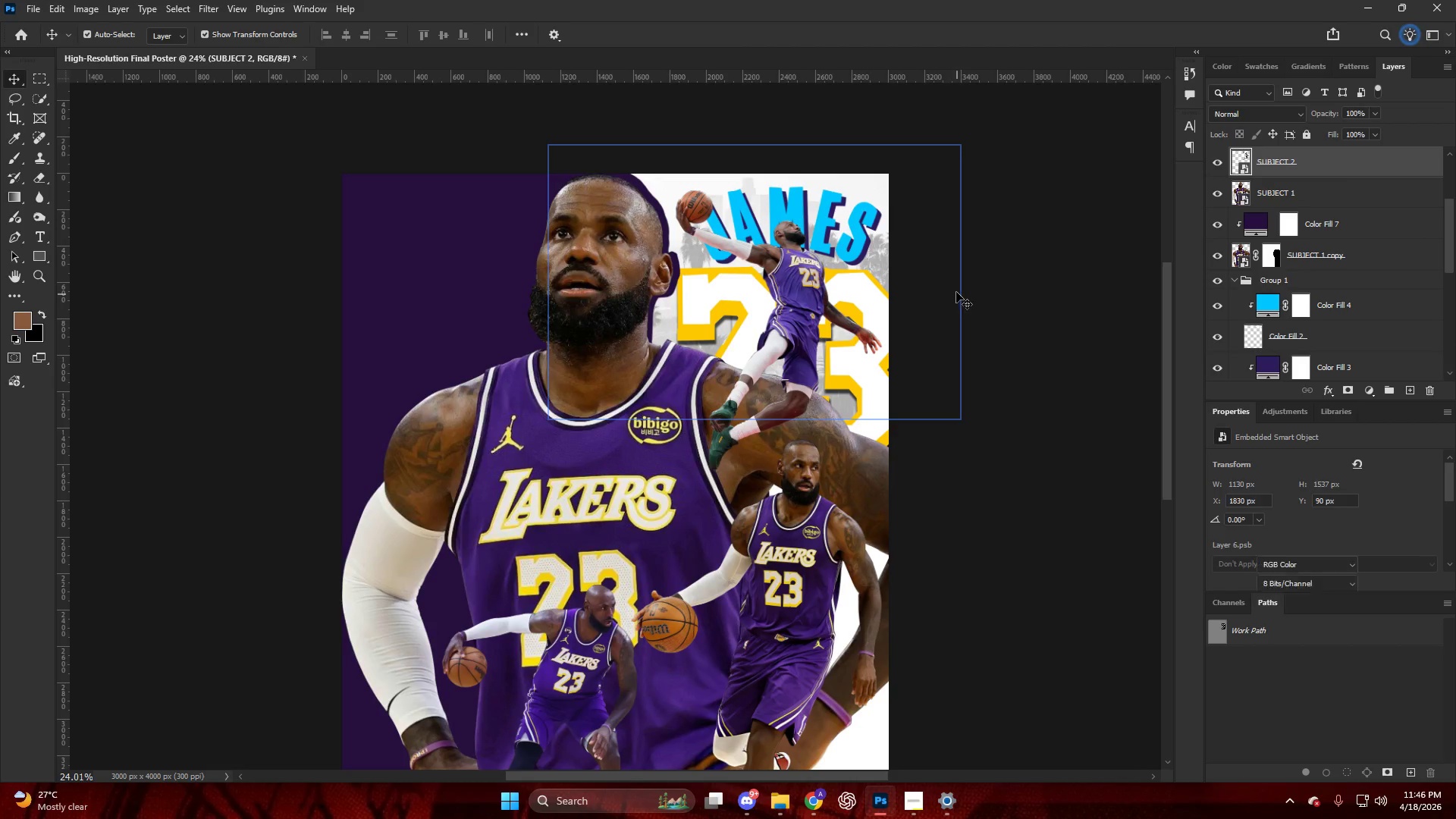 
key(Alt+AltLeft)
 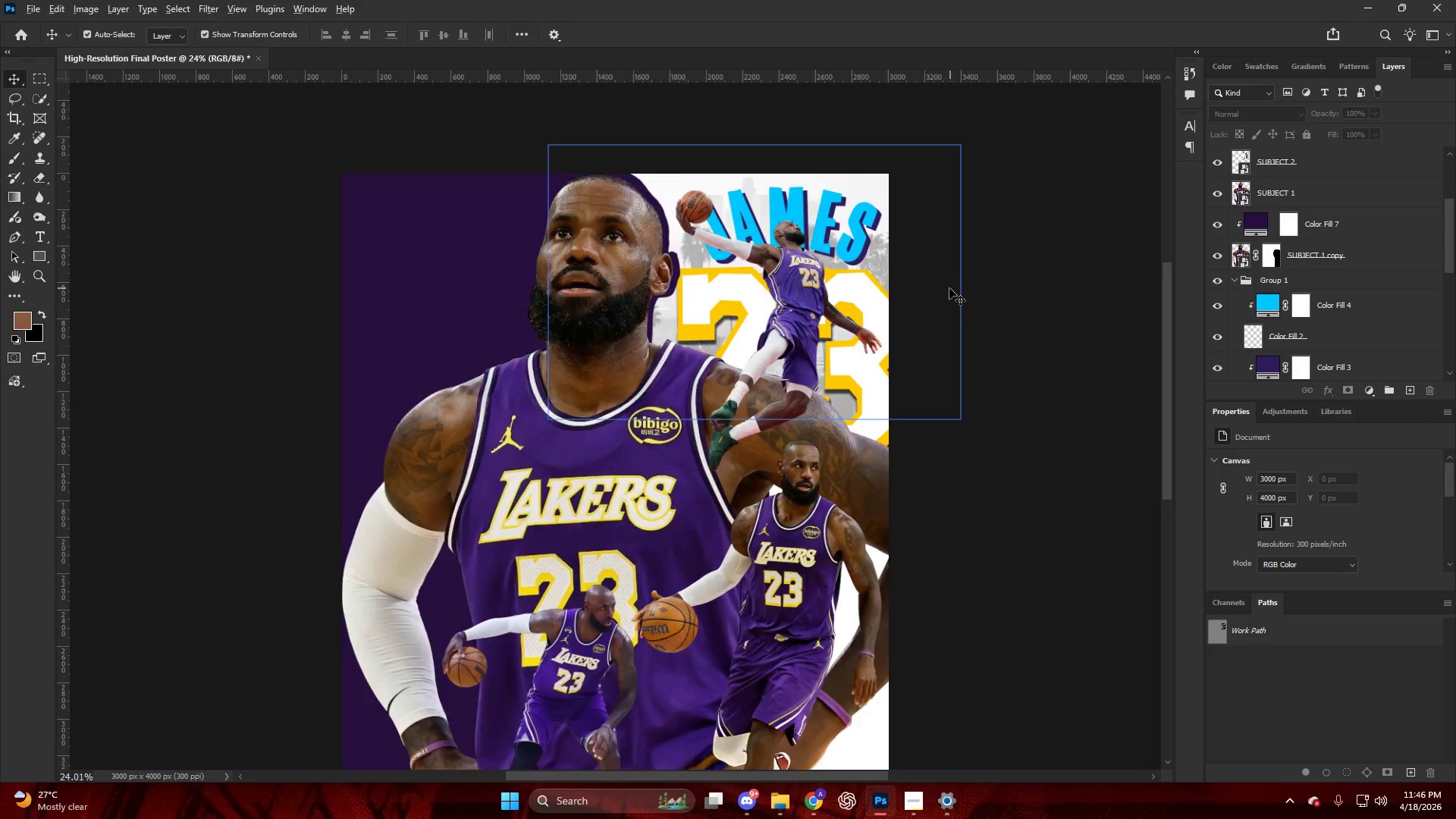 
scroll: coordinate [943, 288], scroll_direction: down, amount: 6.0
 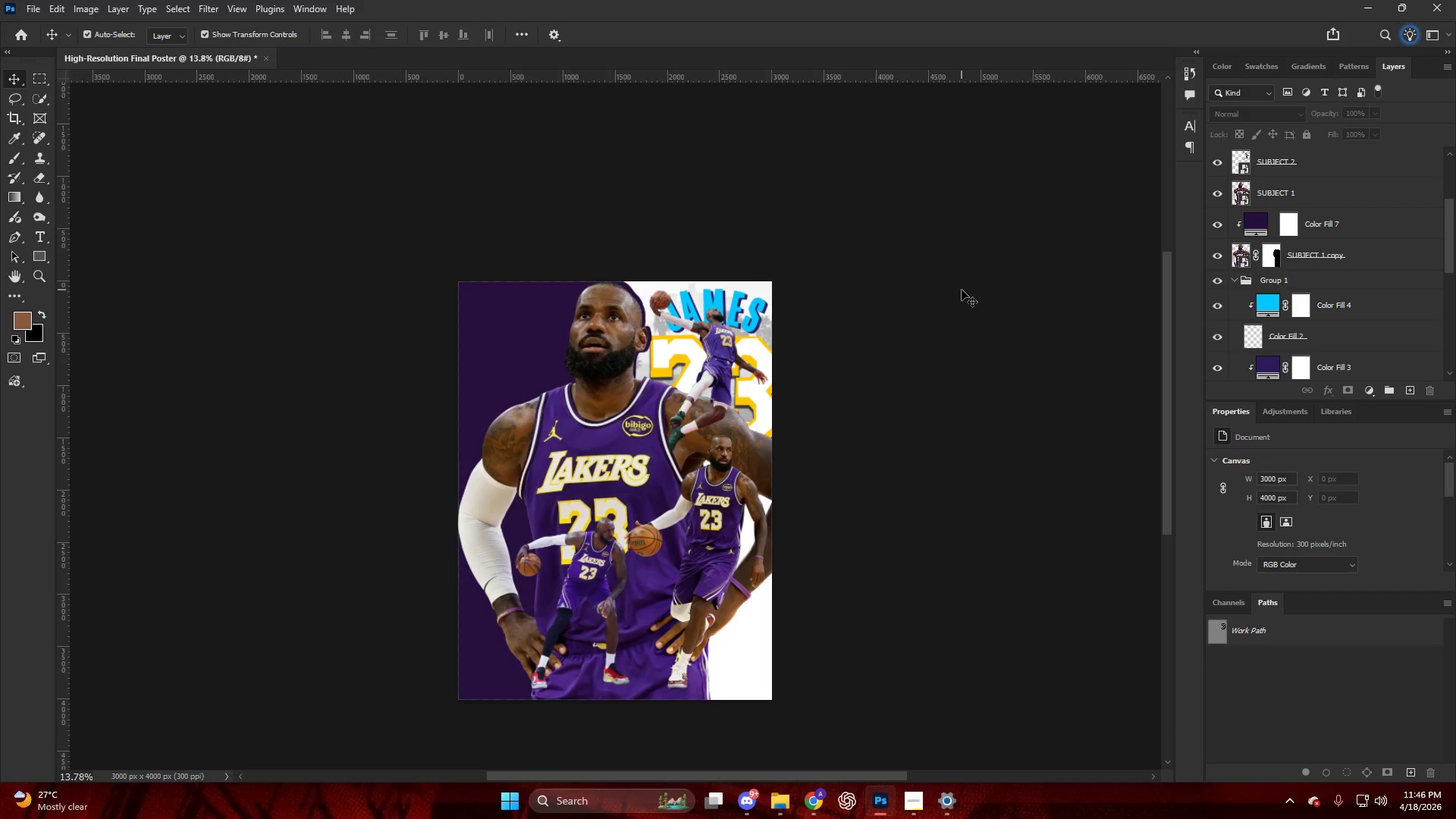 
key(Alt+AltLeft)
 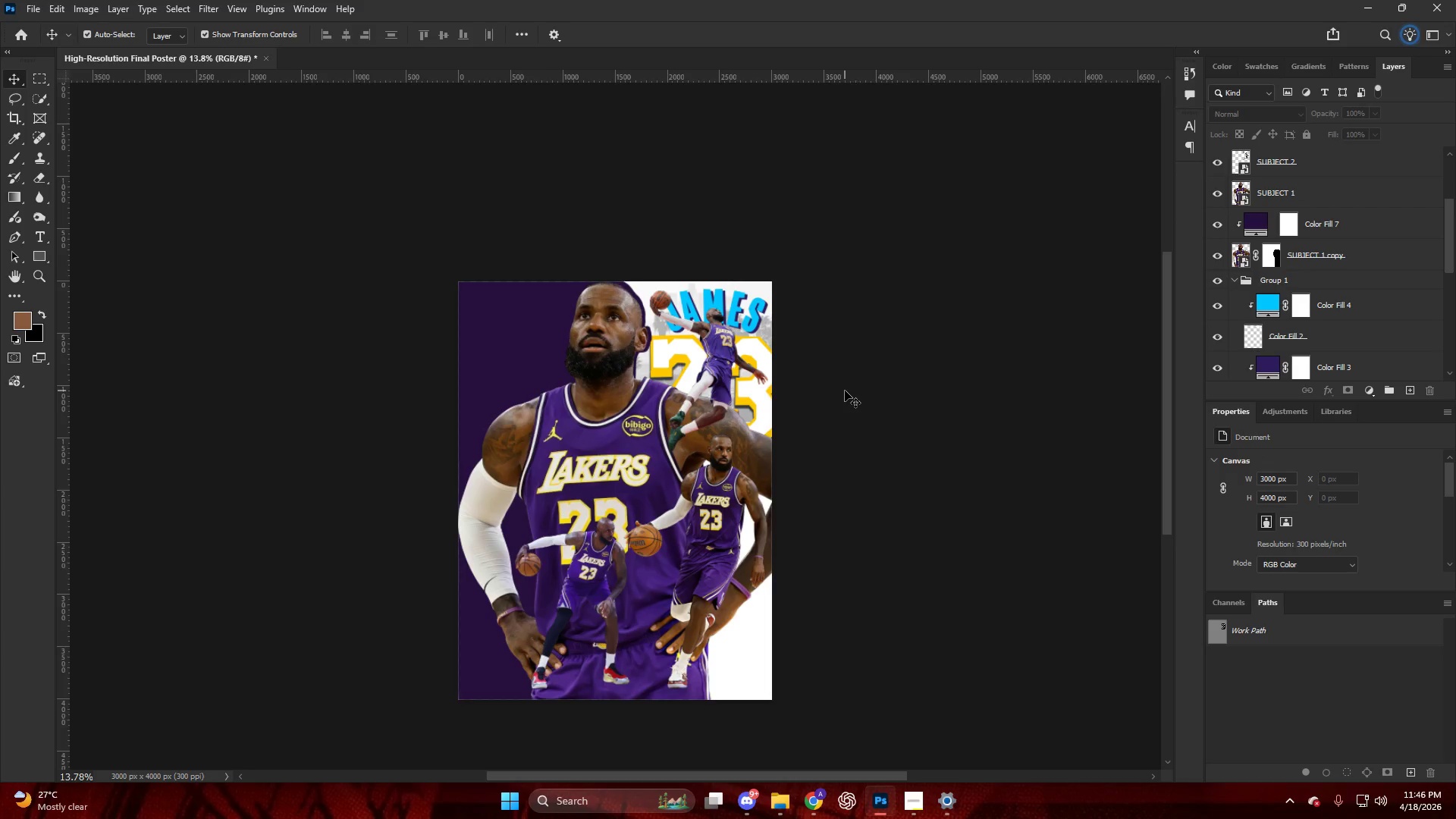 
scroll: coordinate [843, 388], scroll_direction: none, amount: 0.0
 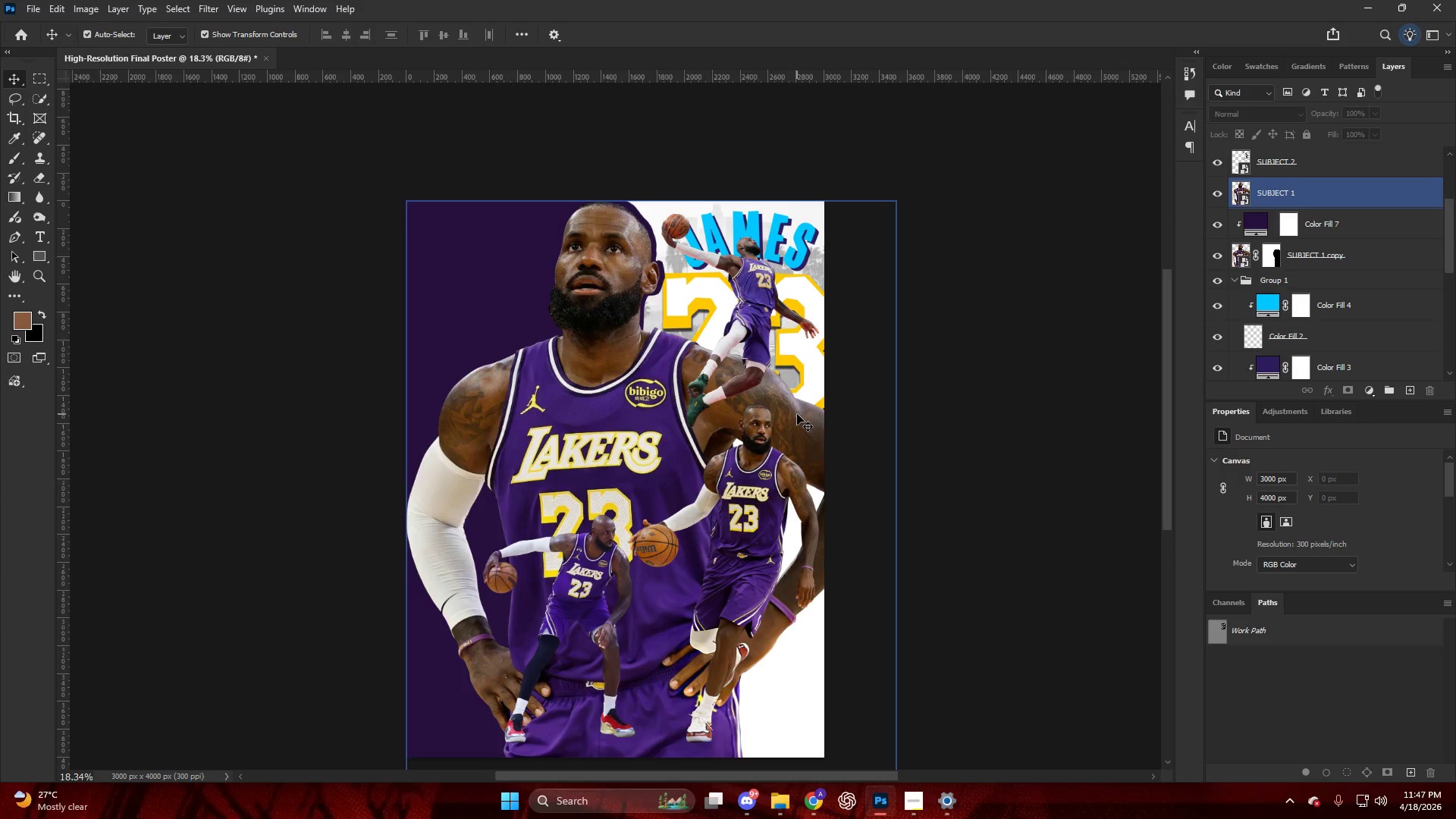 
wait(10.16)
 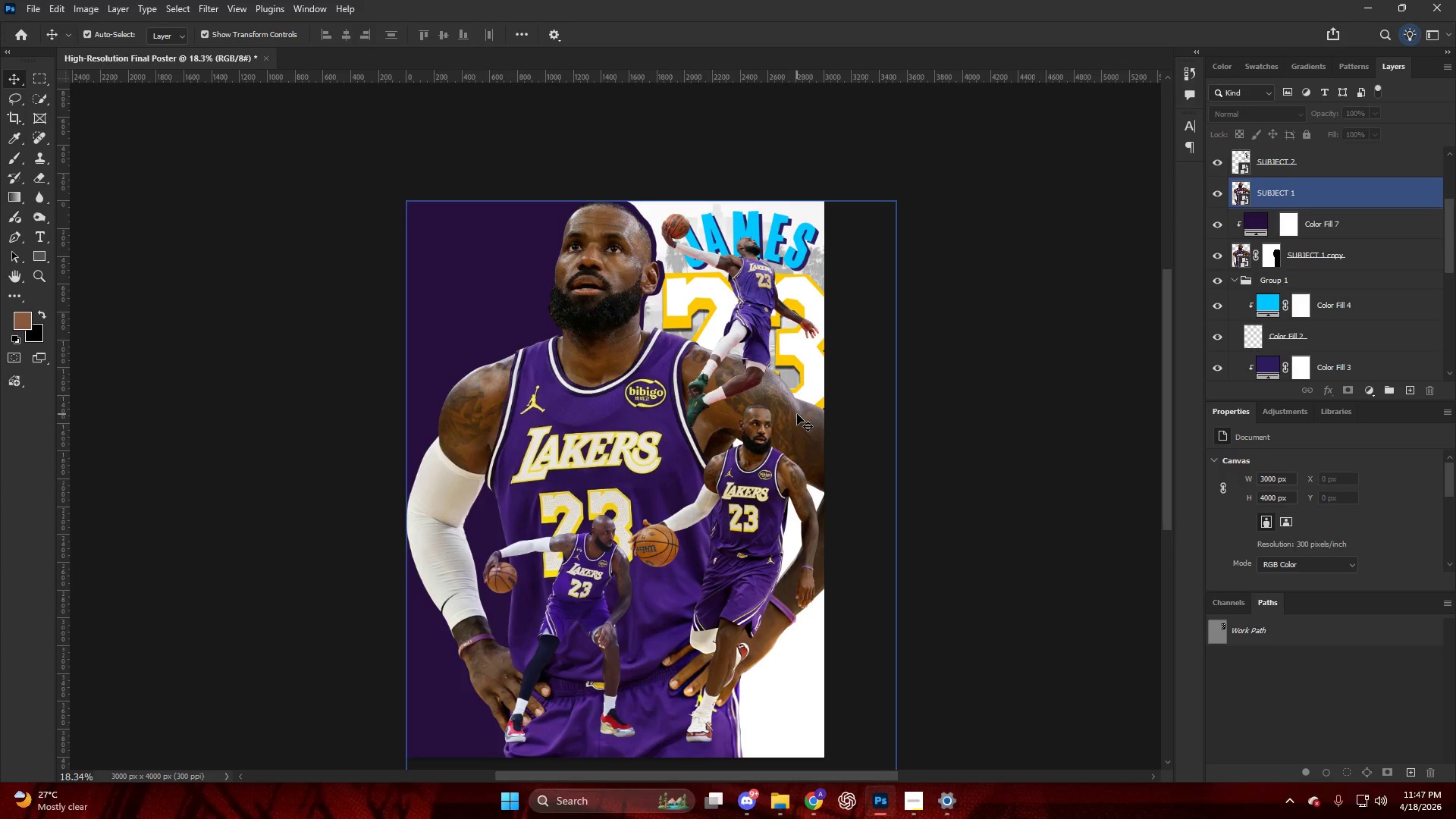 
left_click([997, 439])
 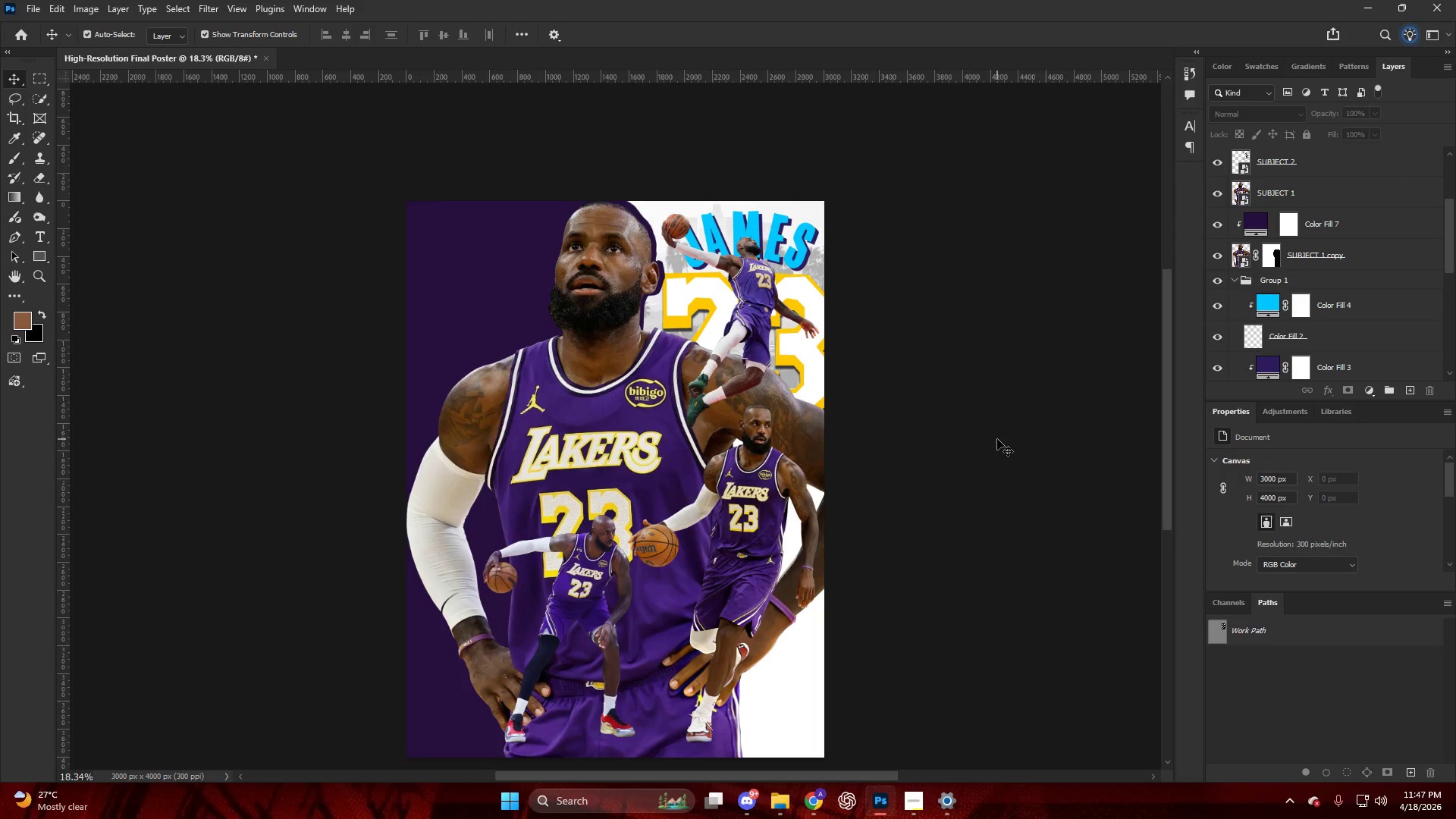 
key(Alt+AltLeft)
 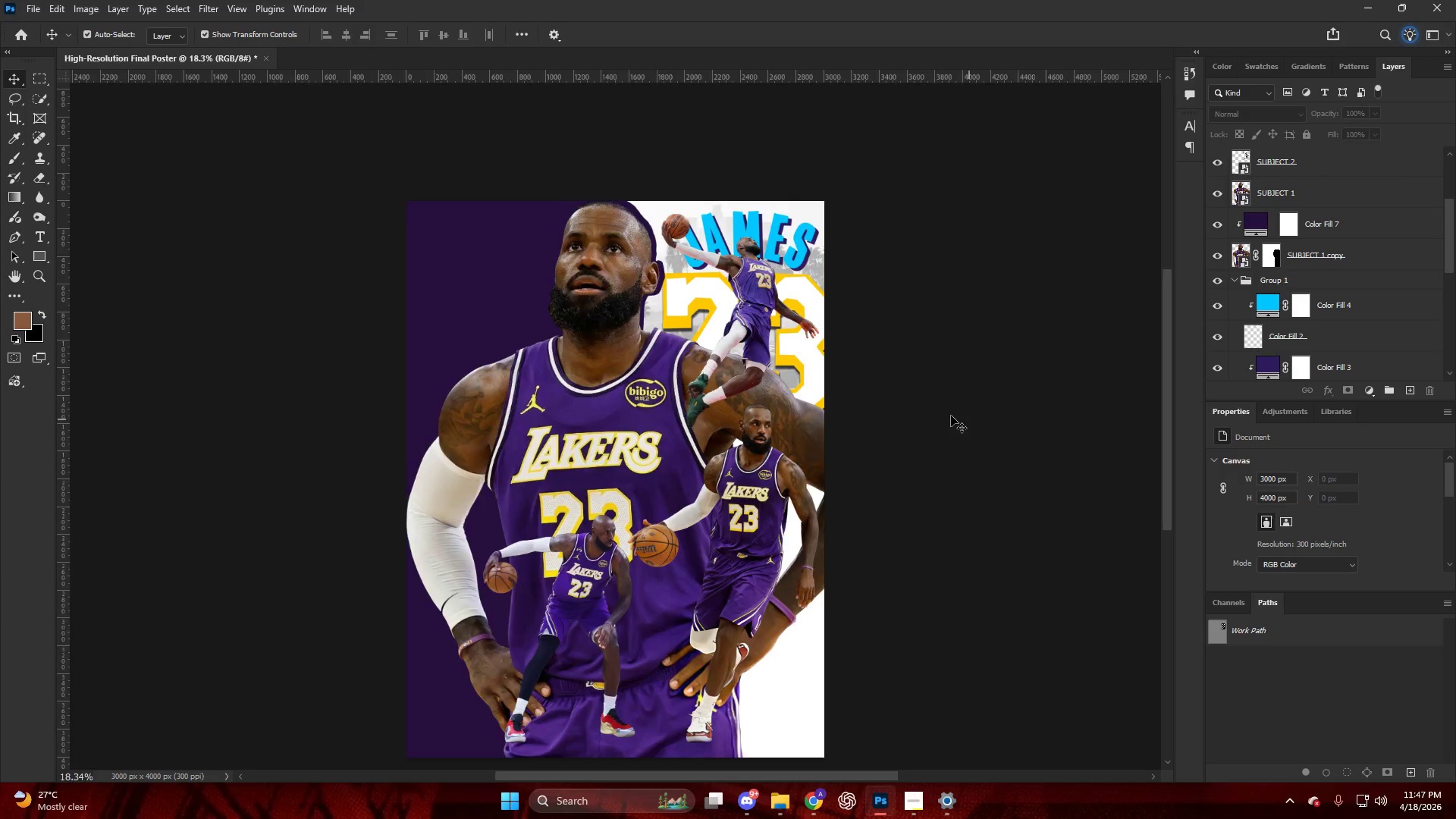 
hold_key(key=ControlLeft, duration=0.36)
hold_key(key=AltLeft, duration=0.69)
hold_key(key=ControlLeft, duration=0.77)
hold_key(key=AltLeft, duration=0.75)
hold_key(key=AltLeft, duration=0.72)
scroll: coordinate [750, 366], scroll_direction: up, amount: 25.0
 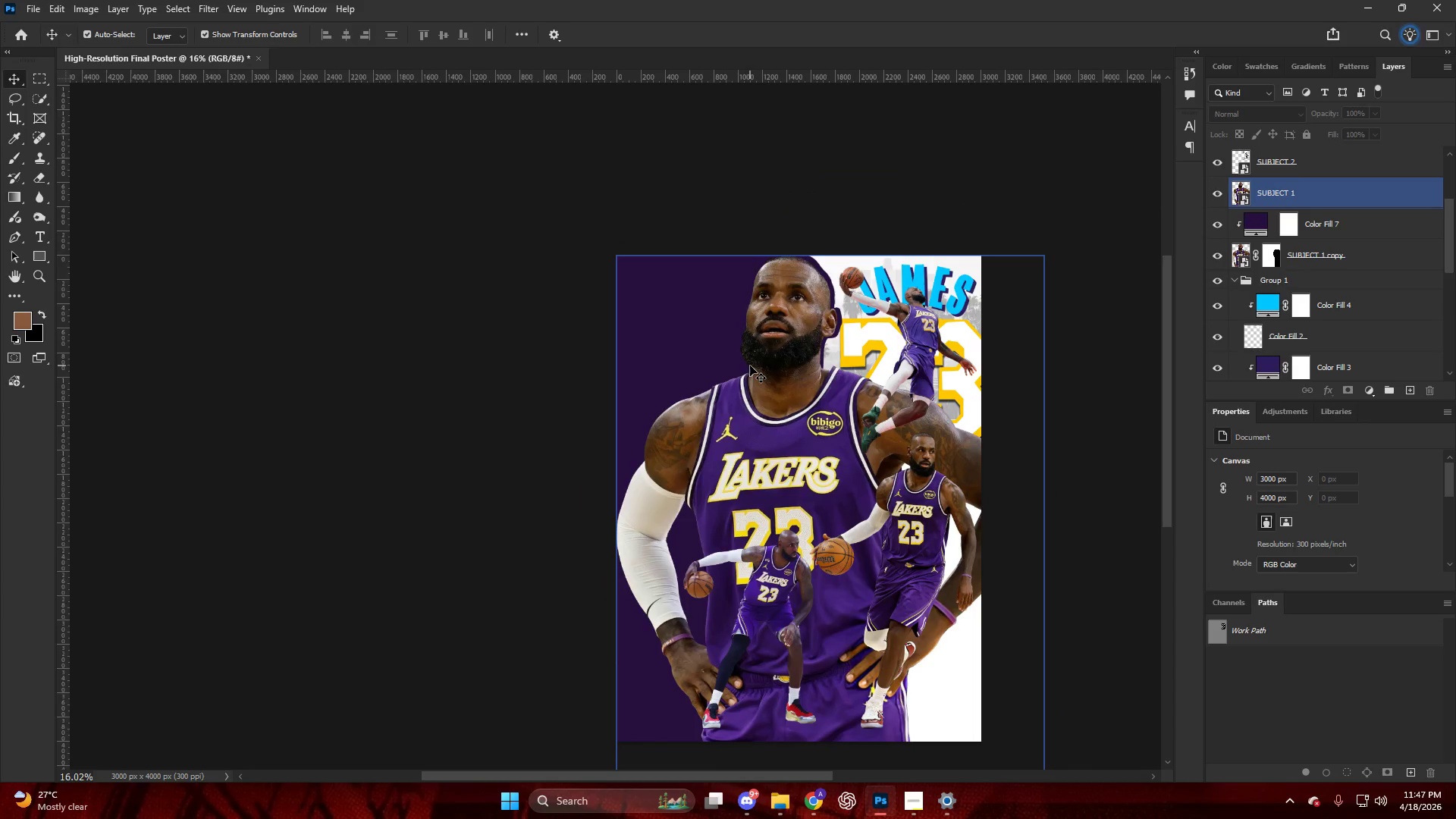 
key(Control+ControlLeft)
 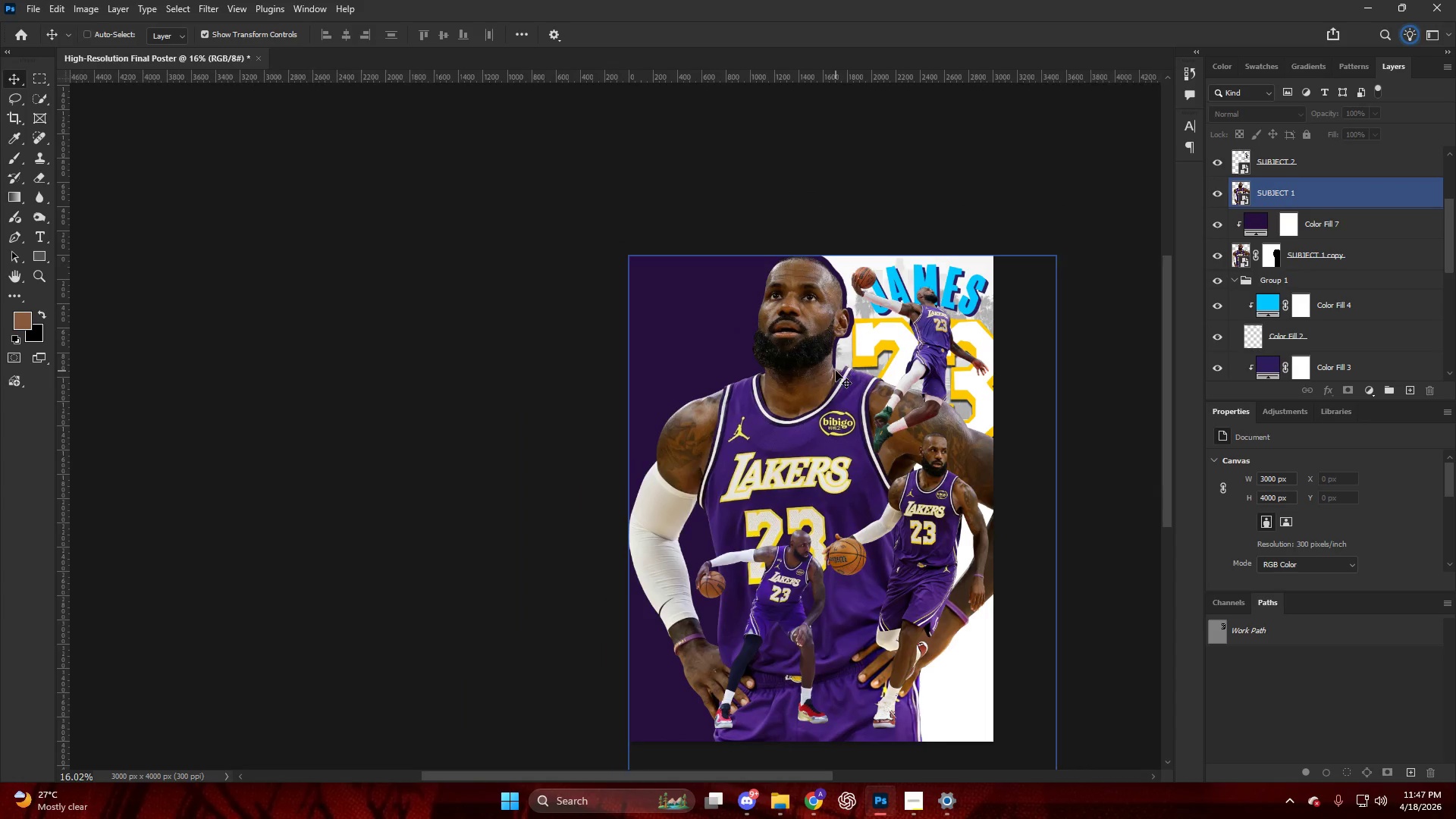 
hold_key(key=AltLeft, duration=0.47)
 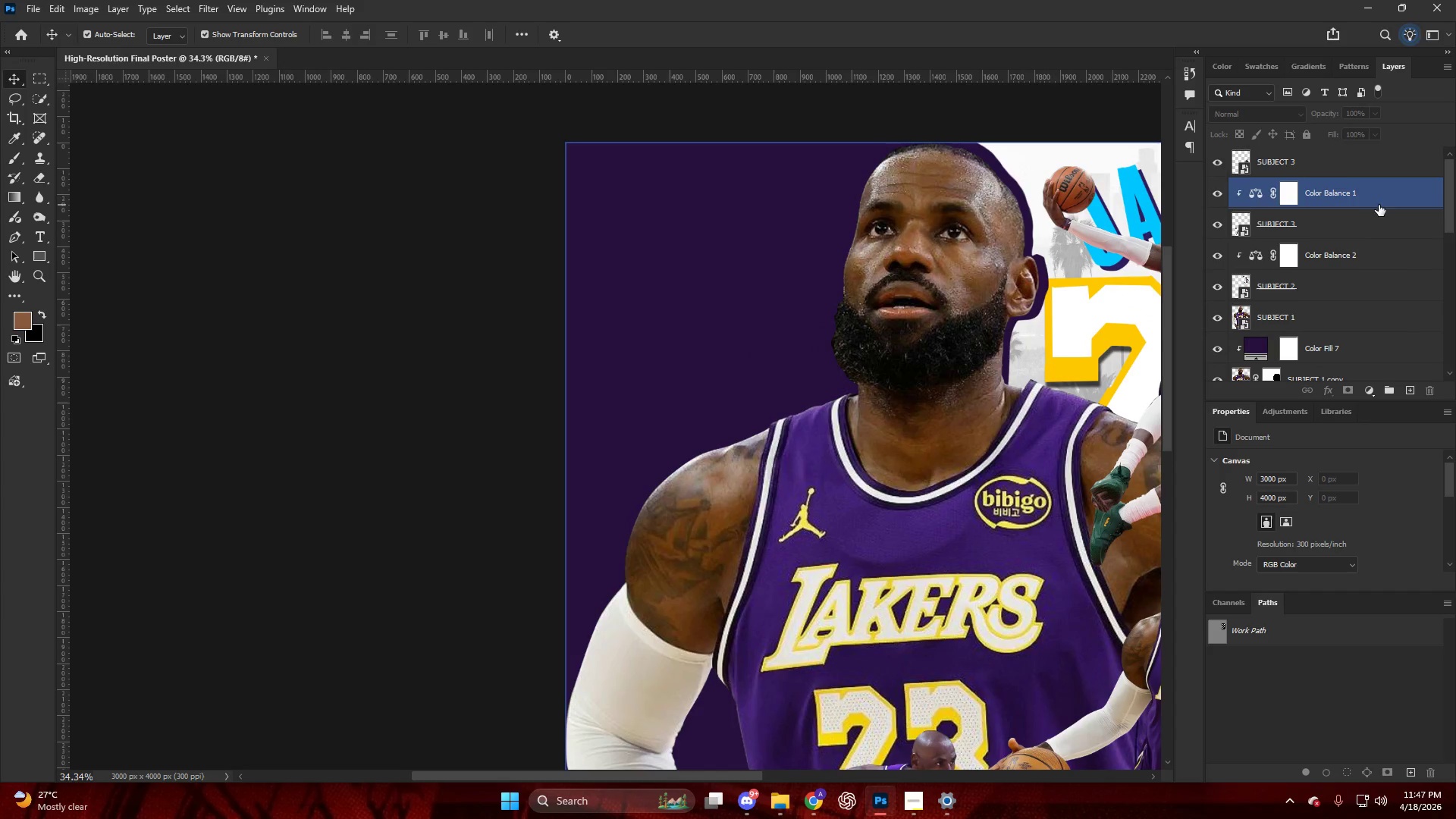 
left_click([1326, 170])
 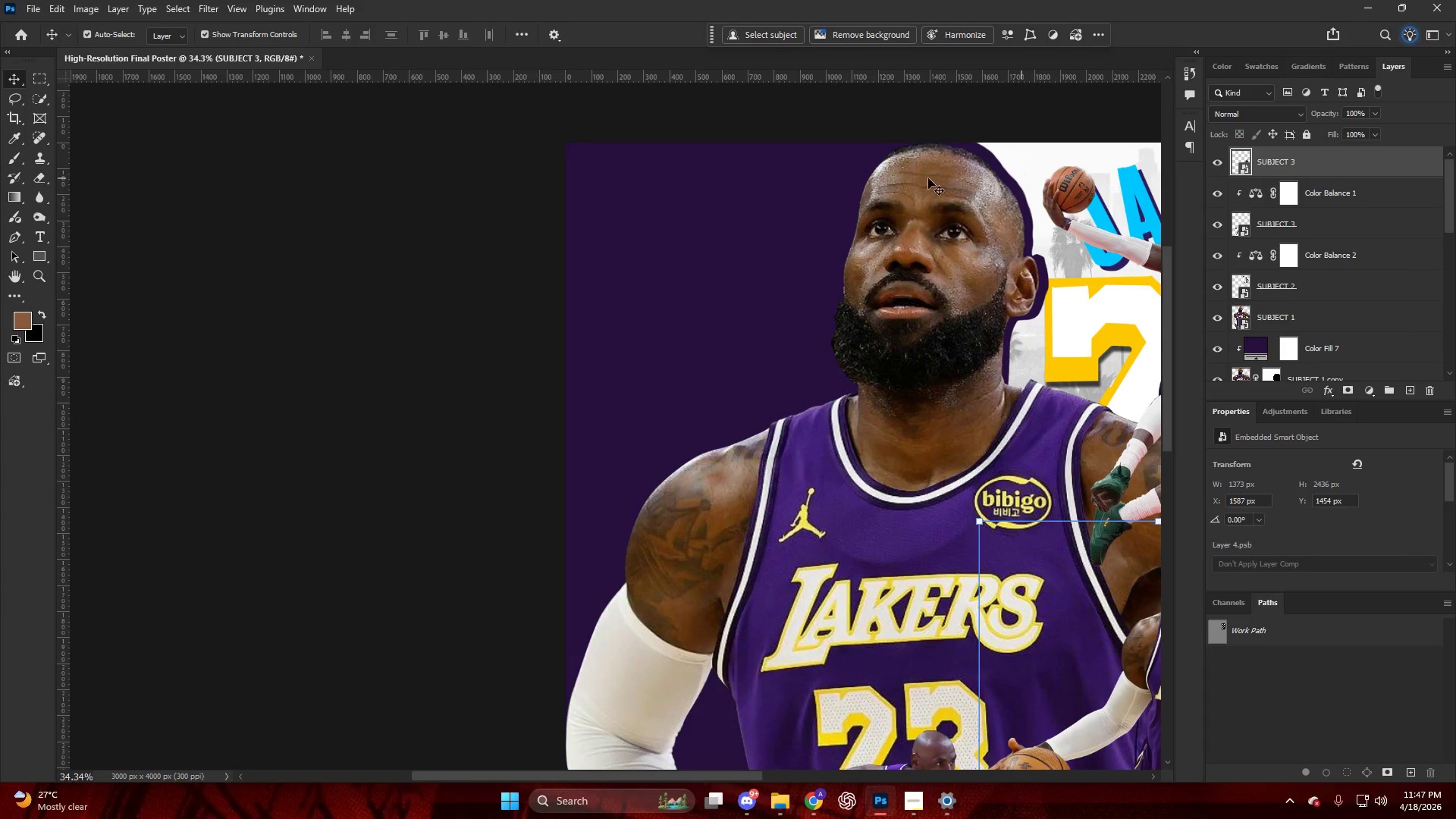 
scroll: coordinate [1379, 205], scroll_direction: up, amount: 23.0
 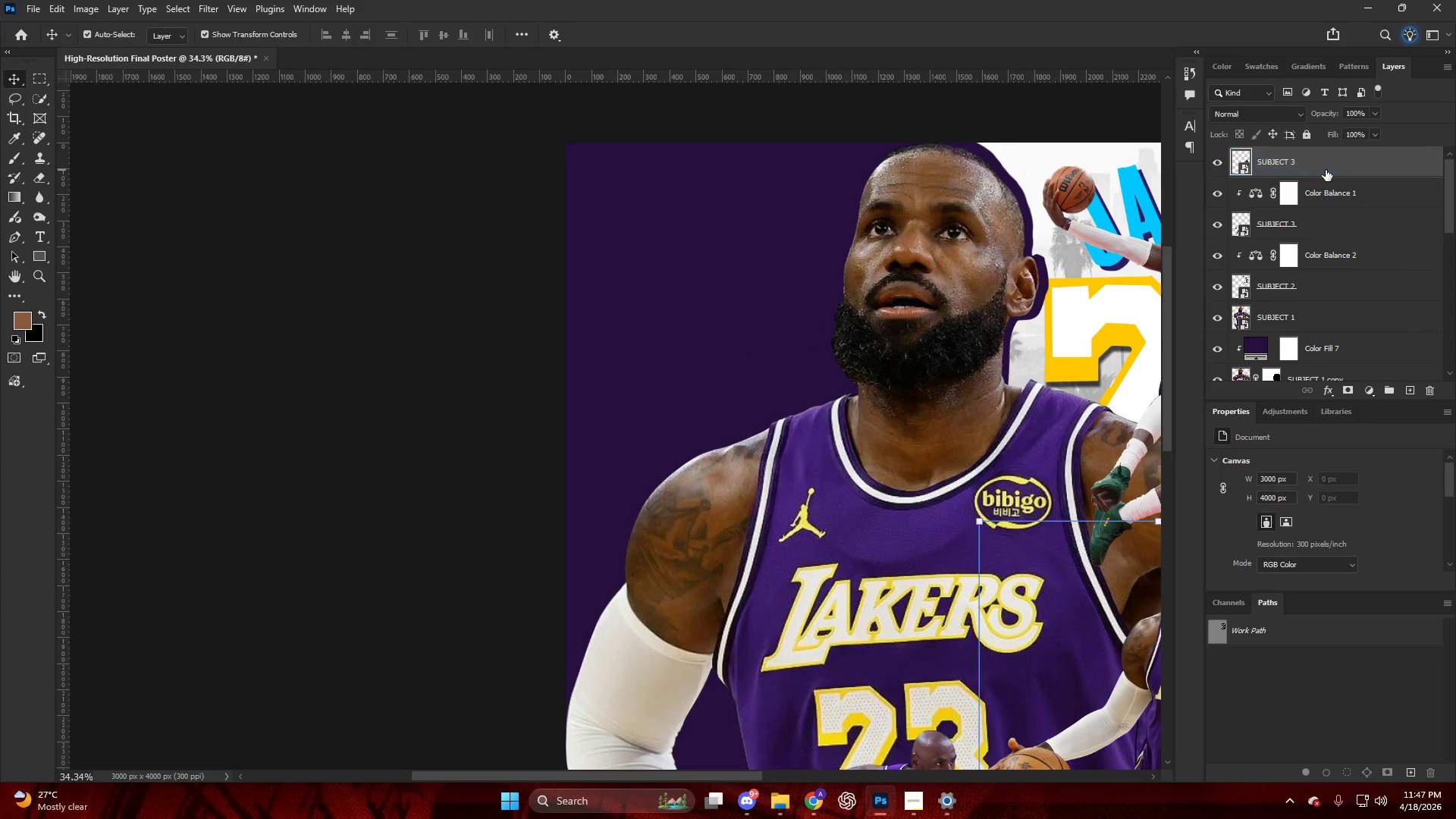 
key(T)
 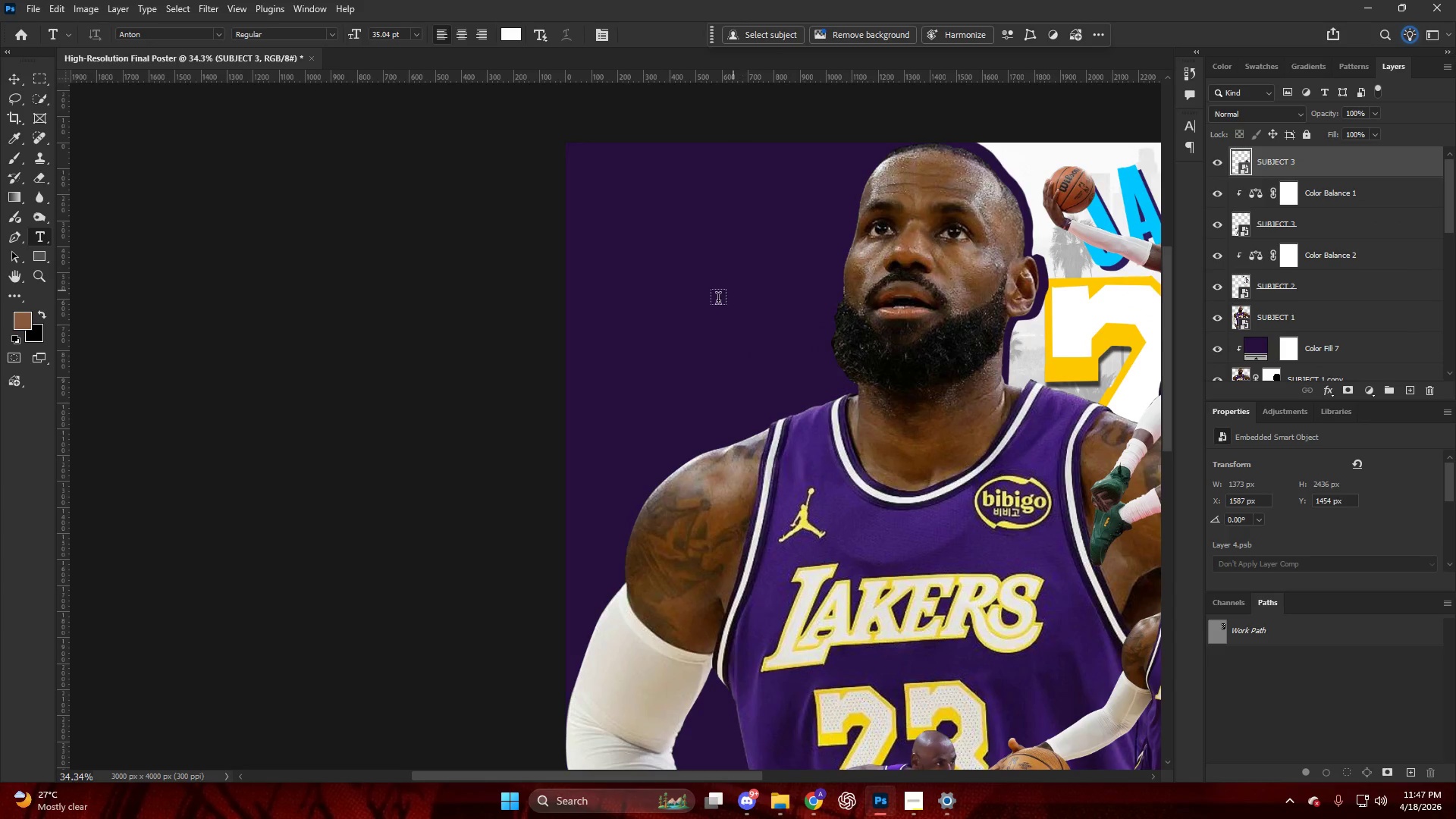 
left_click([714, 303])
 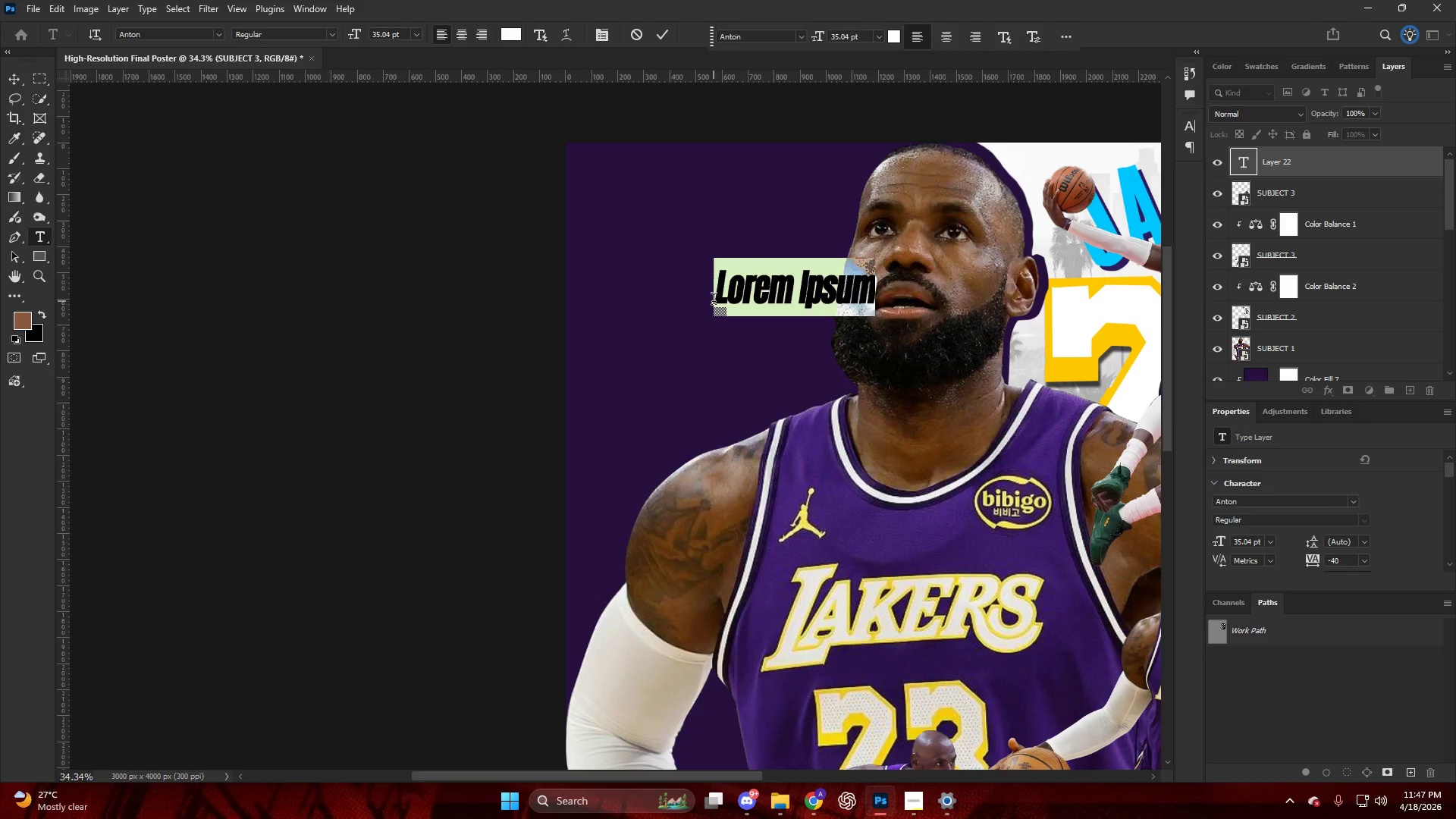 
type(KIN)
 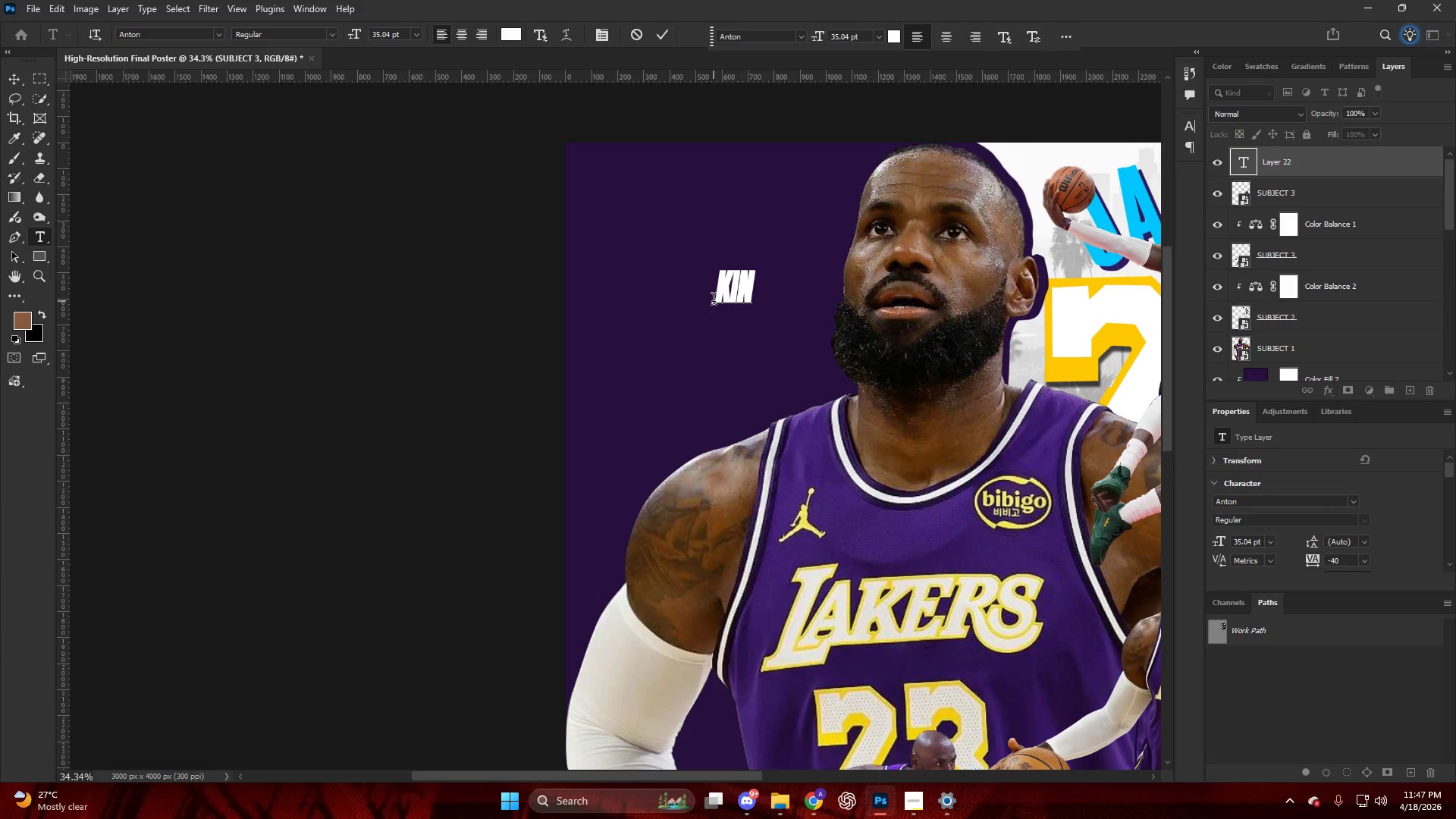 
key(G)
 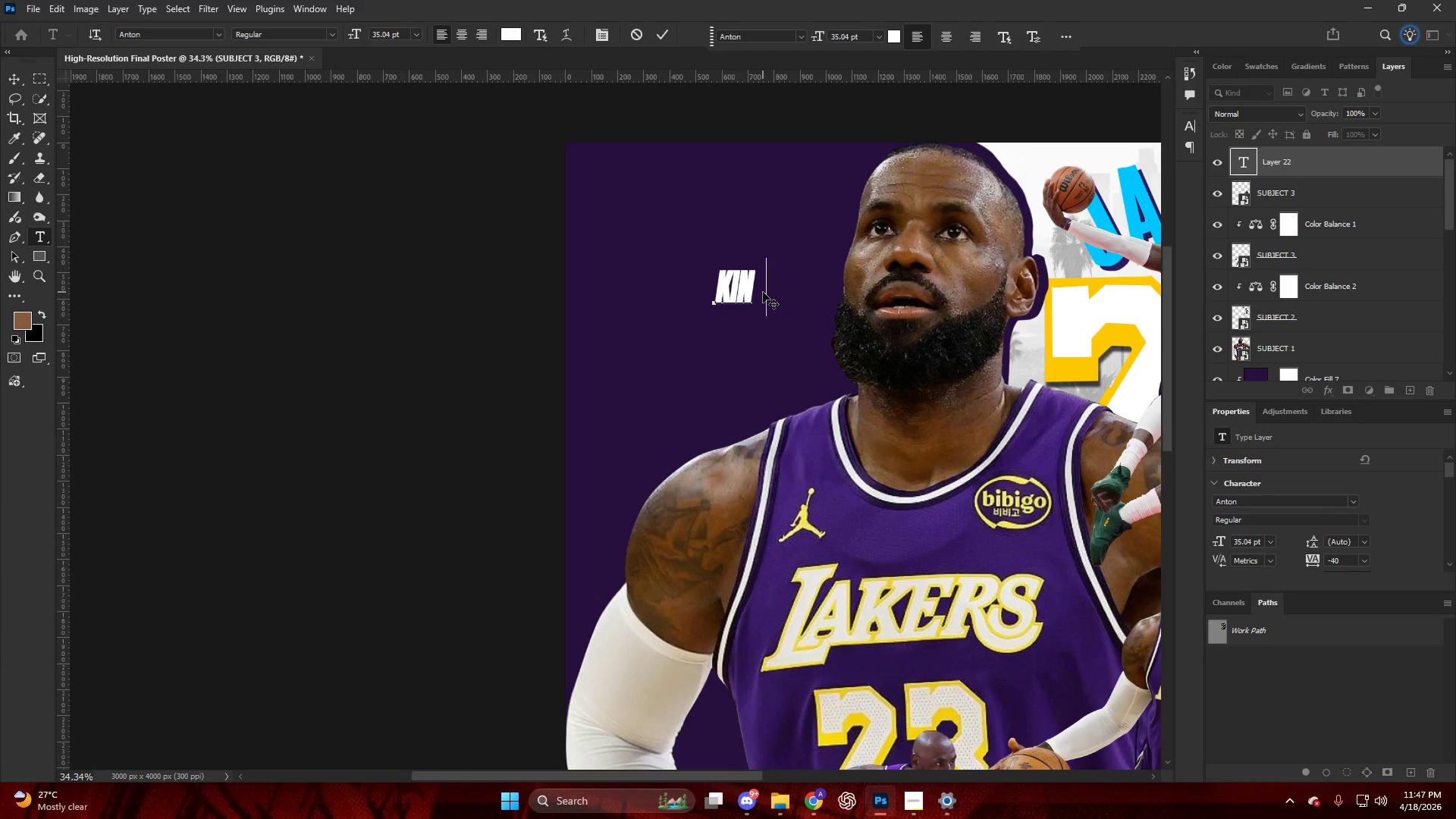 
key(NumpadEnter)
 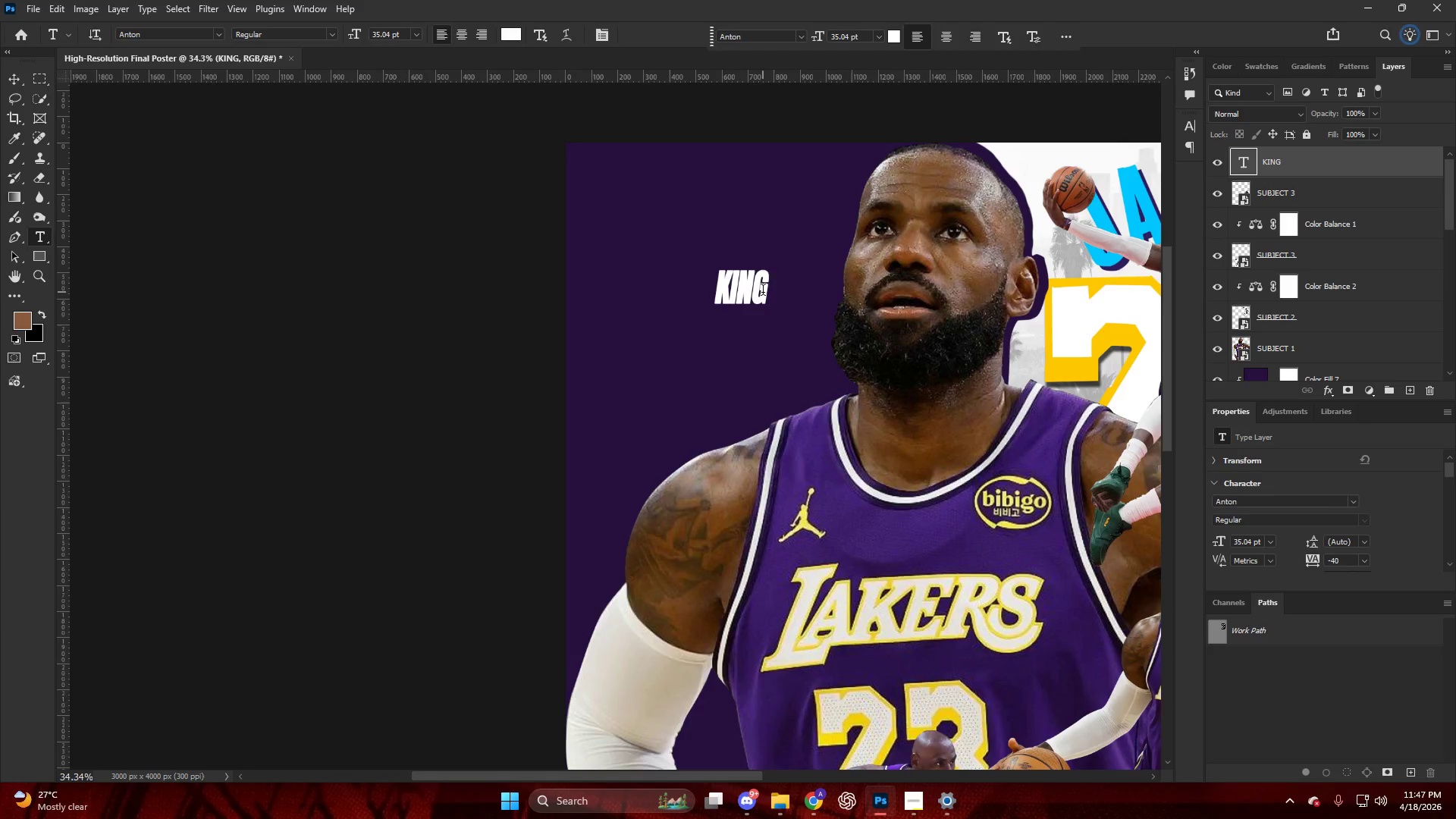 
hold_key(key=AltLeft, duration=0.66)
scroll: coordinate [759, 290], scroll_direction: up, amount: 9.0
 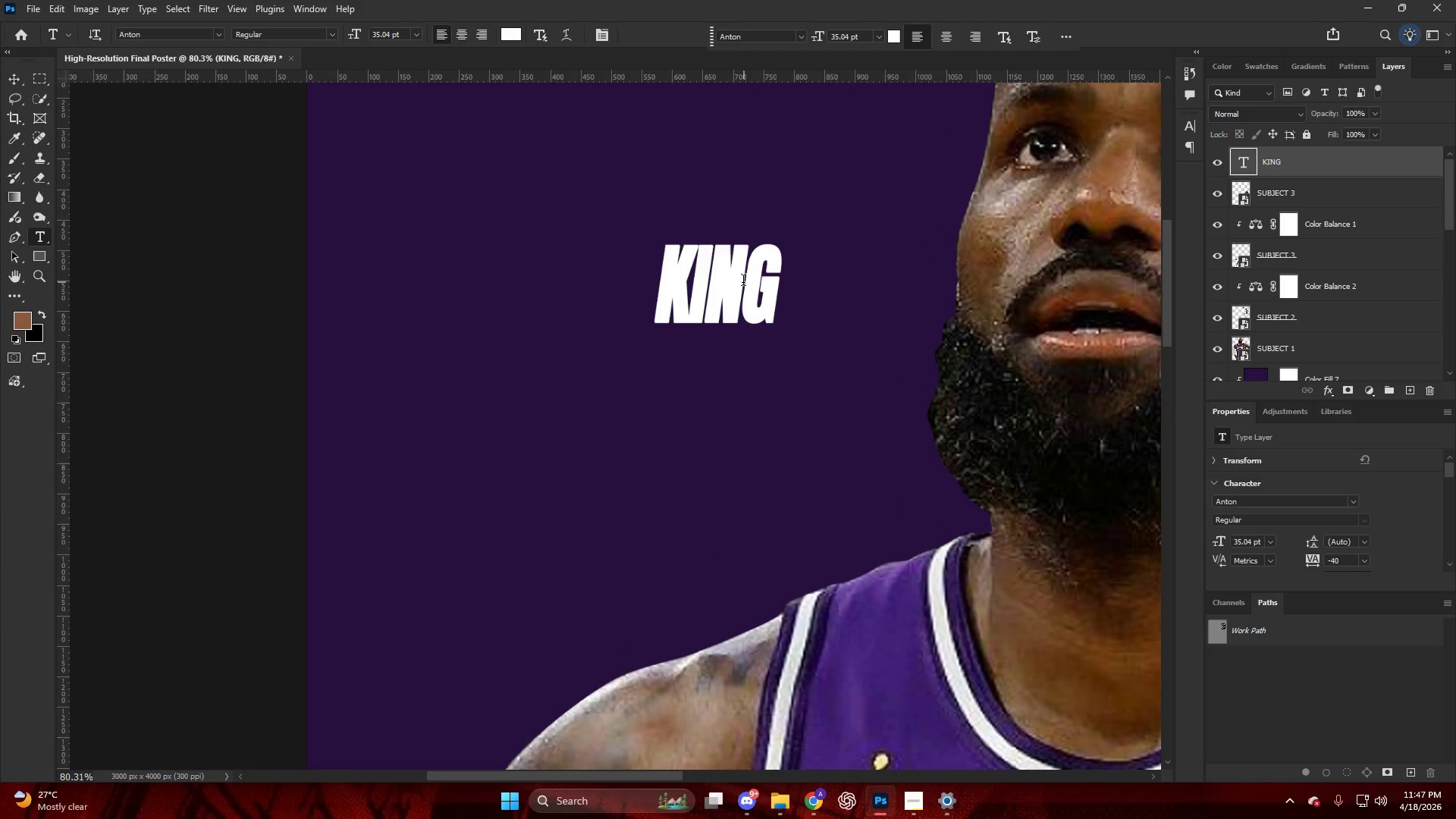 
double_click([737, 278])
 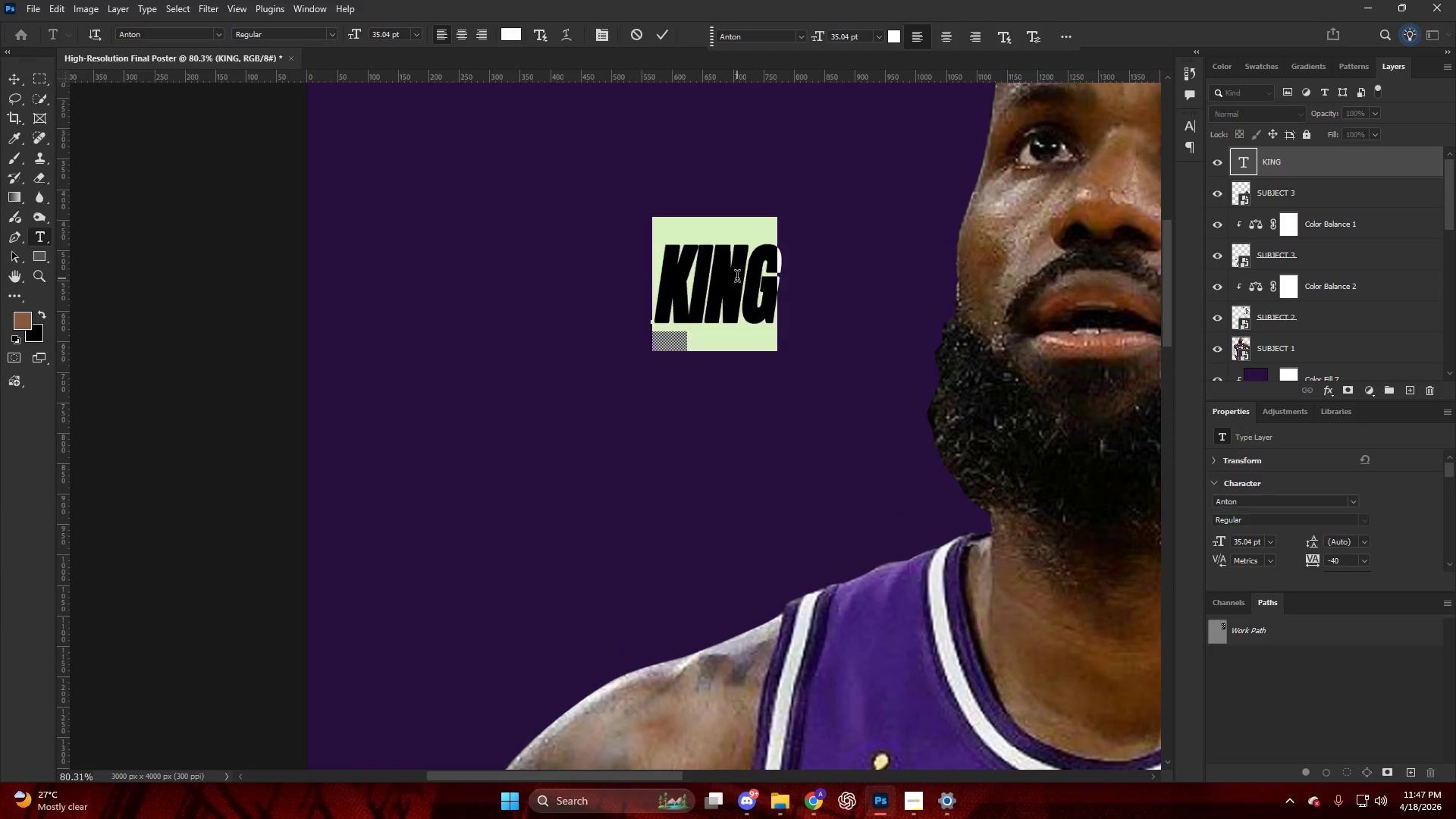 
triple_click([736, 278])
 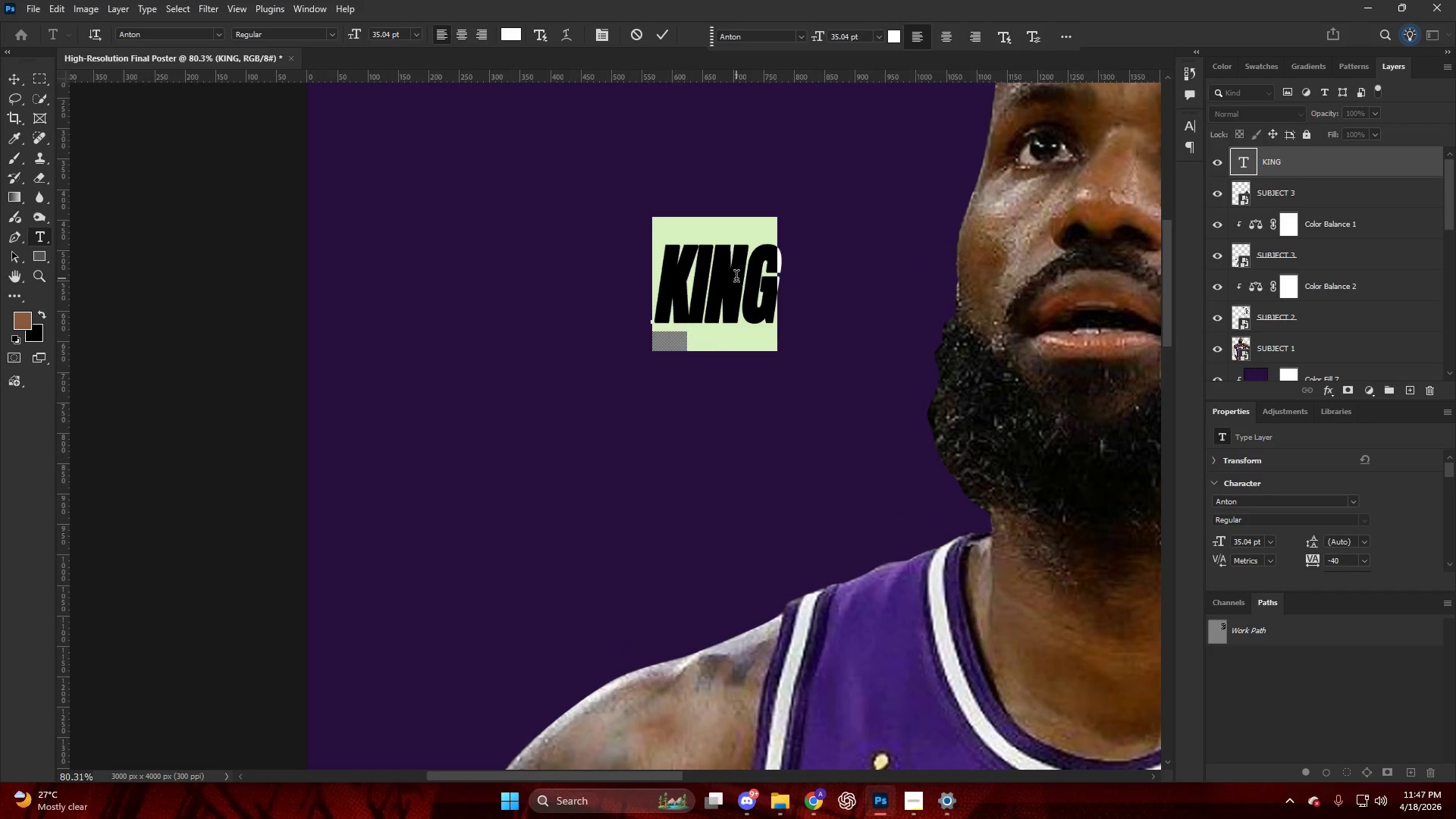 
key(Control+T)
 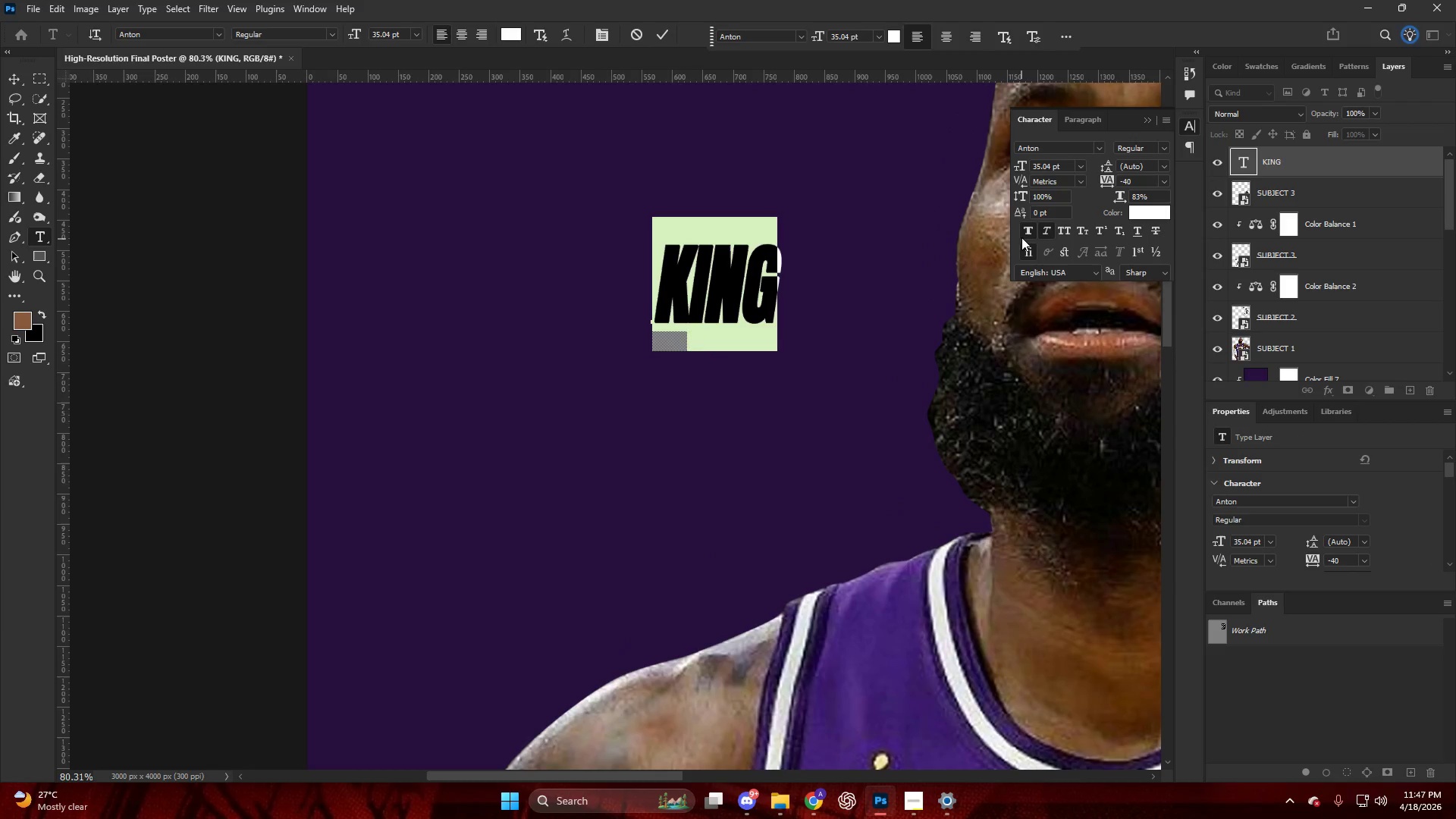 
left_click([1026, 225])
 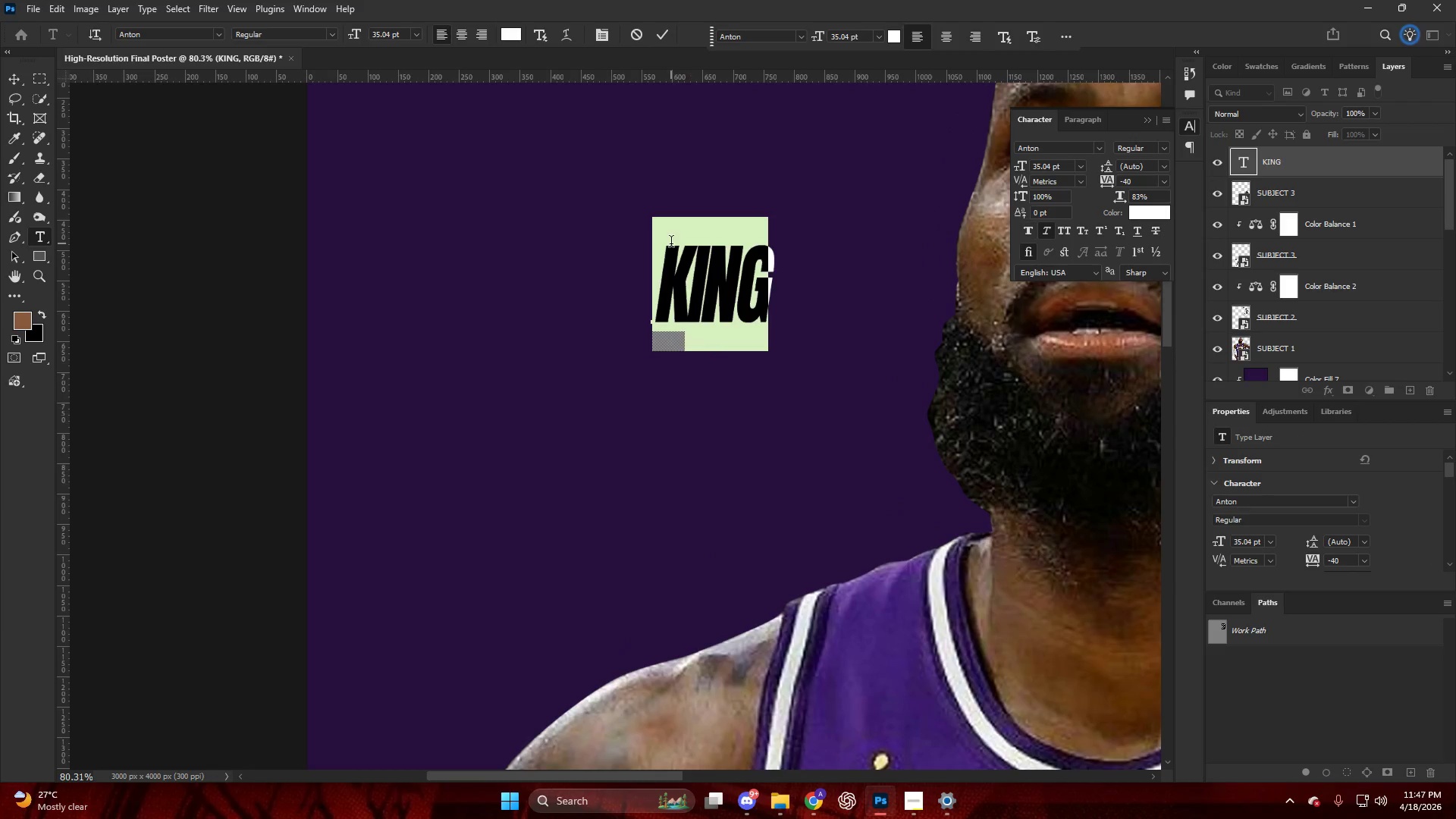 
left_click([714, 259])
 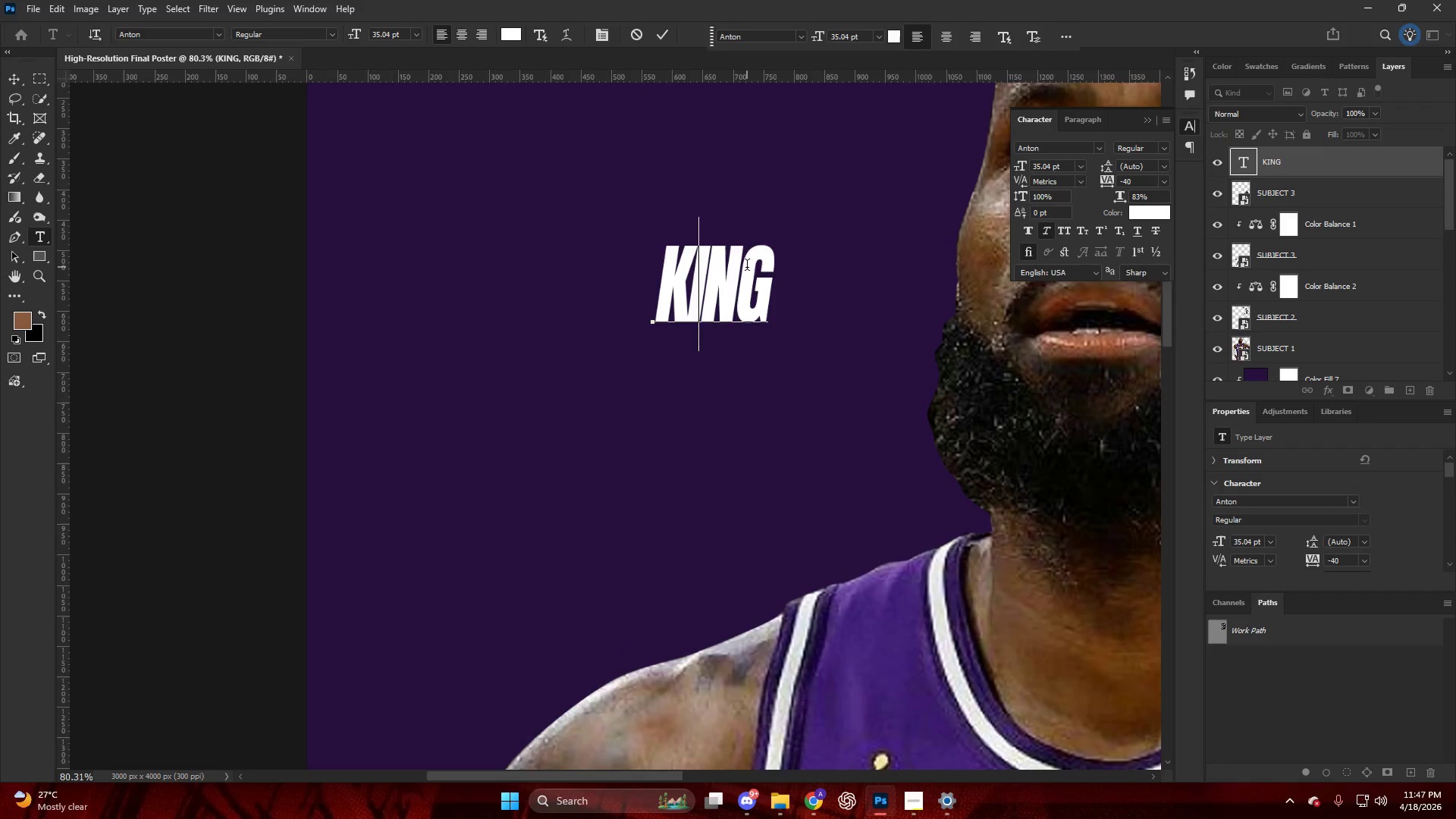 
double_click([747, 267])
 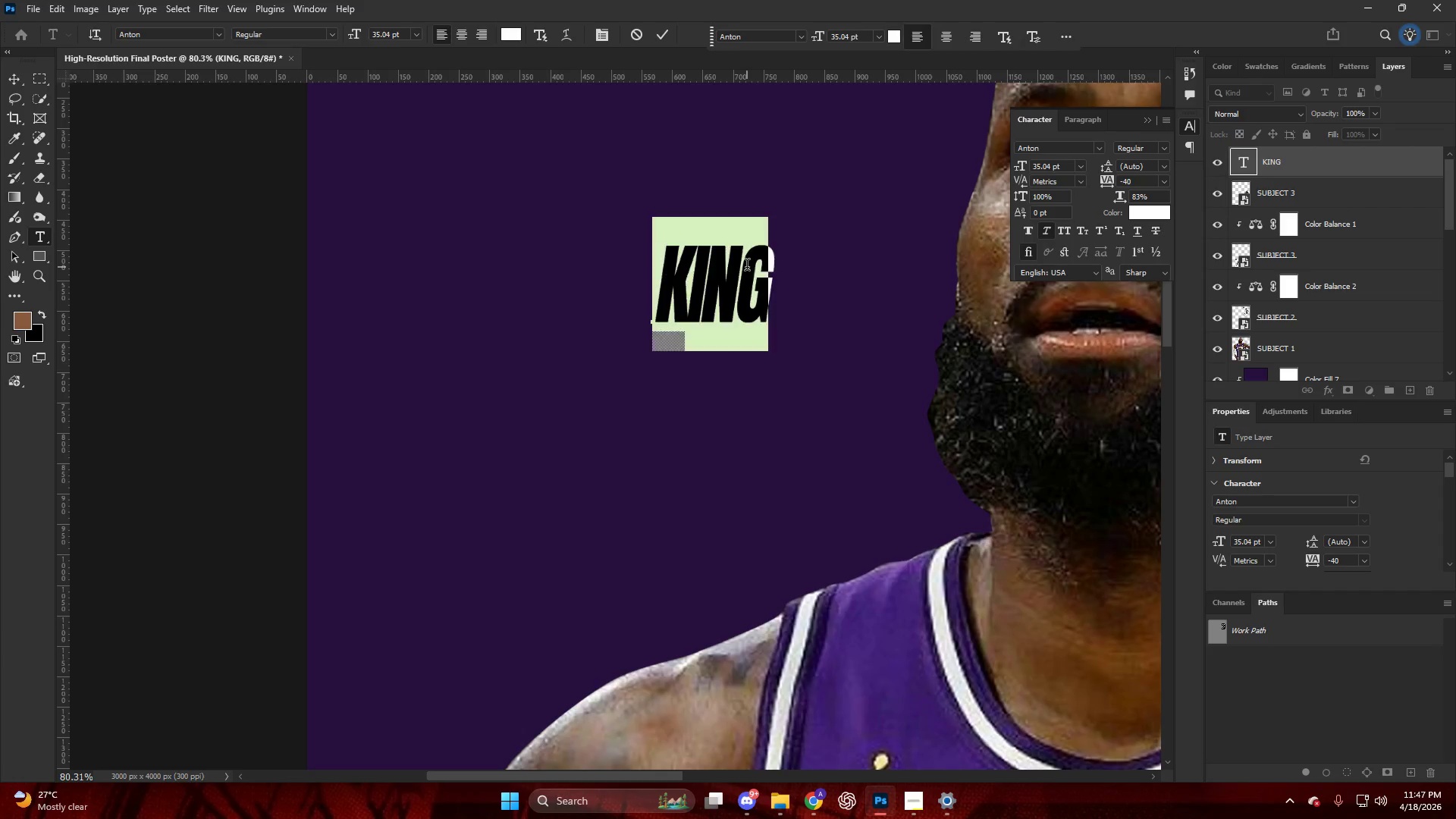 
triple_click([747, 267])
 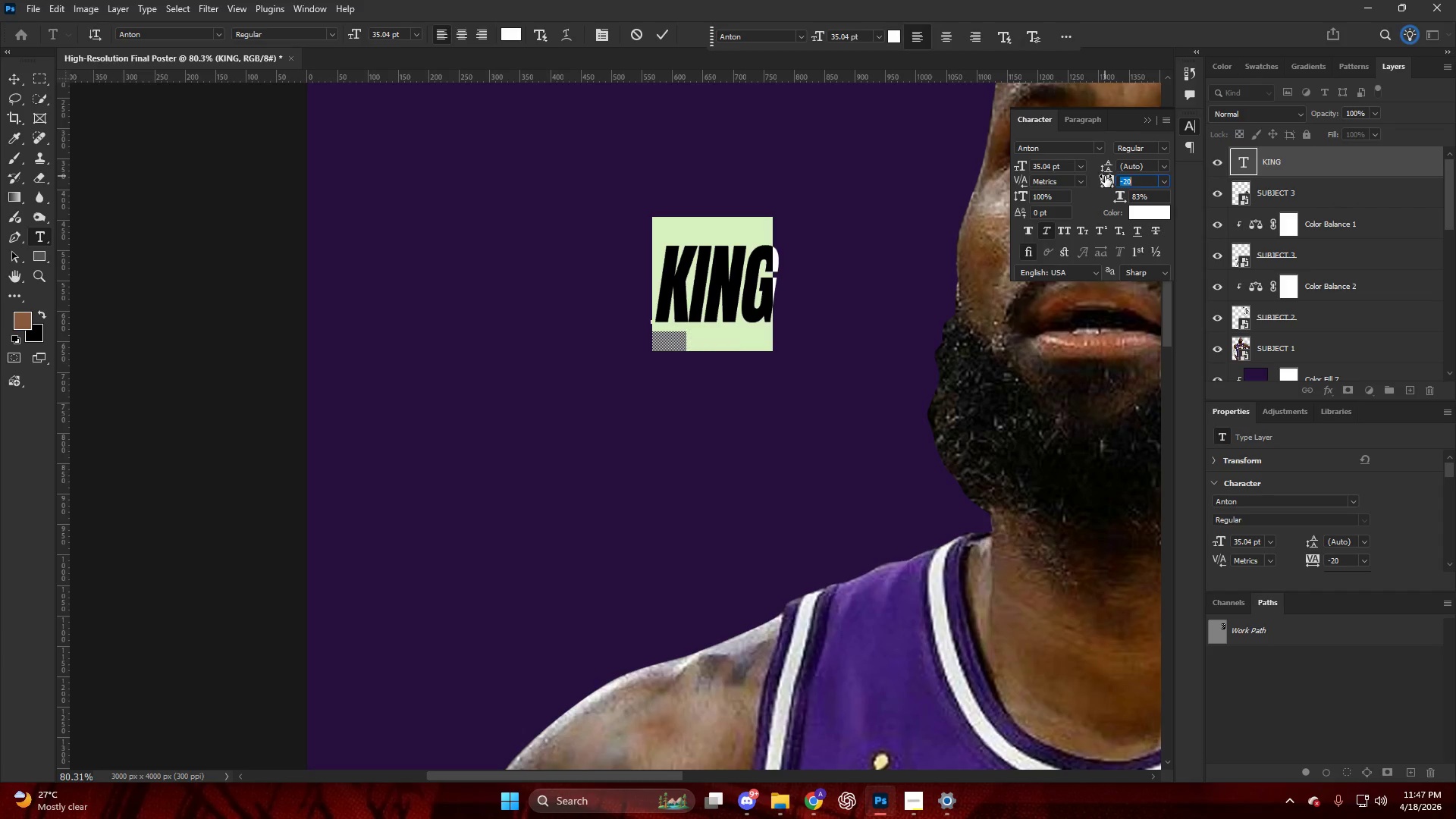 
key(Control+T)
 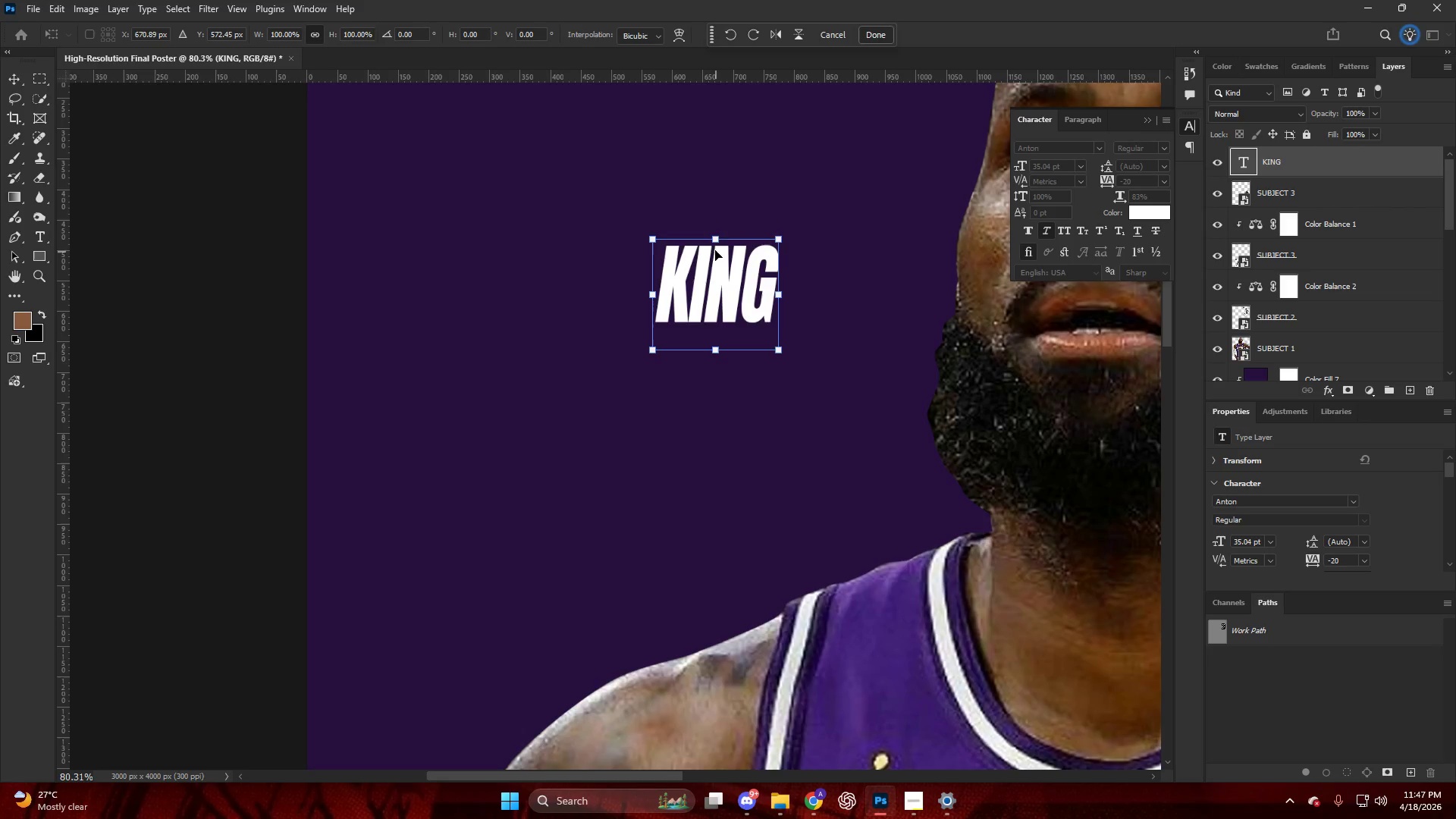 
hold_key(key=AltLeft, duration=1.0)
left_click_drag(start_coordinate=[712, 237], to_coordinate=[808, 121])
 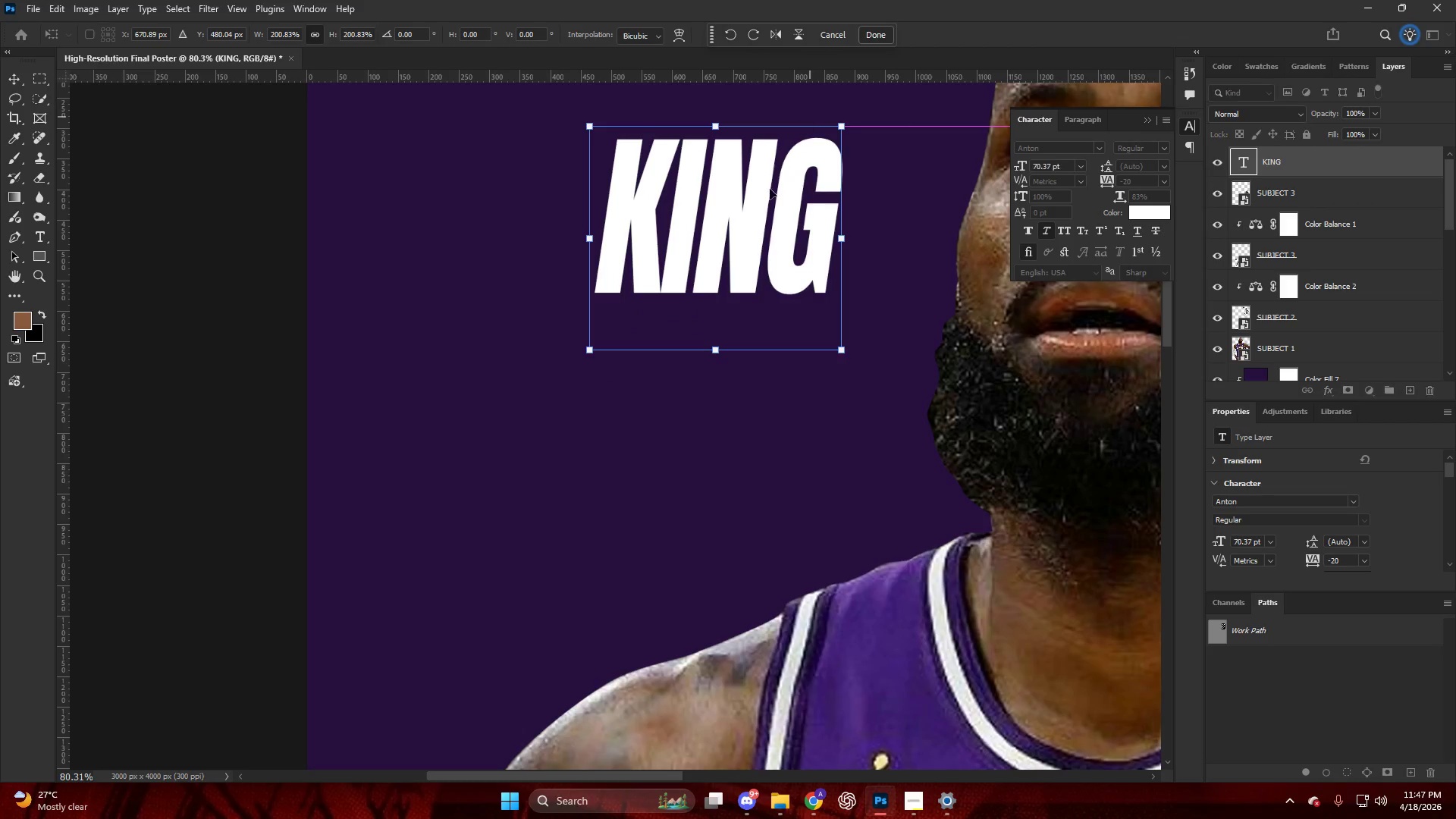 
left_click([760, 203])
 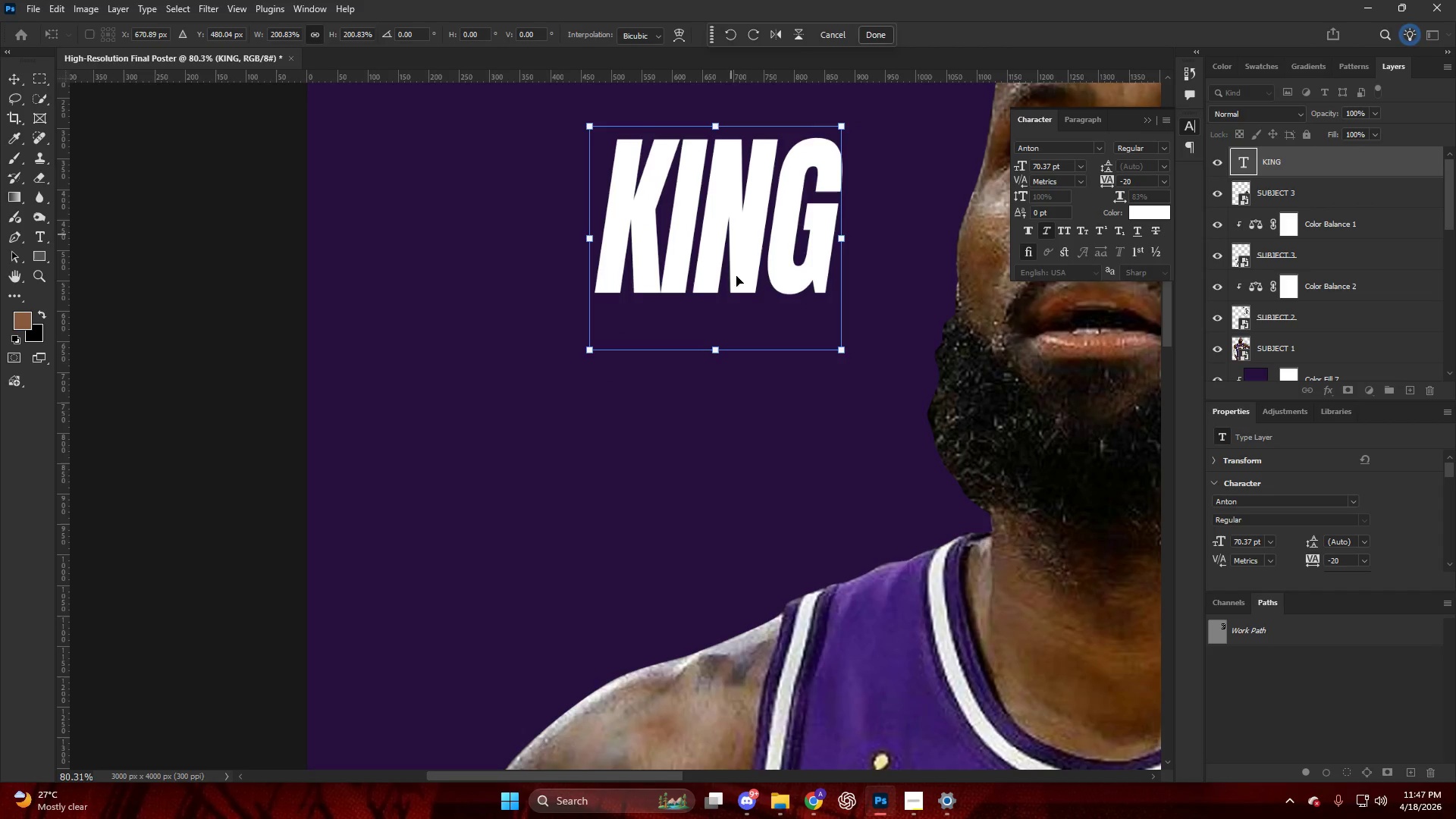 
hold_key(key=AltLeft, duration=1.2)
scroll: coordinate [729, 385], scroll_direction: down, amount: 6.0
 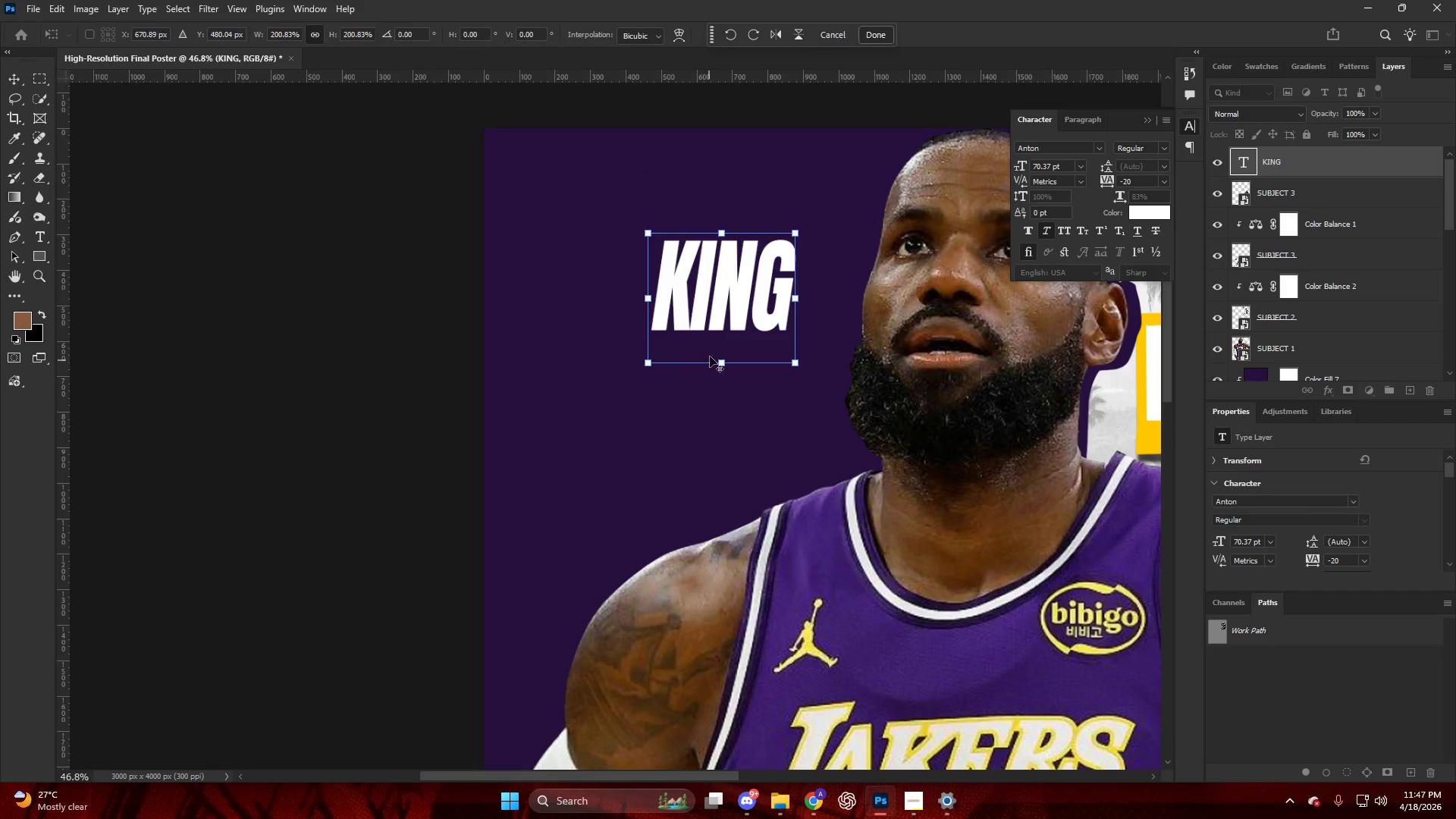 
left_click_drag(start_coordinate=[711, 351], to_coordinate=[705, 421])
 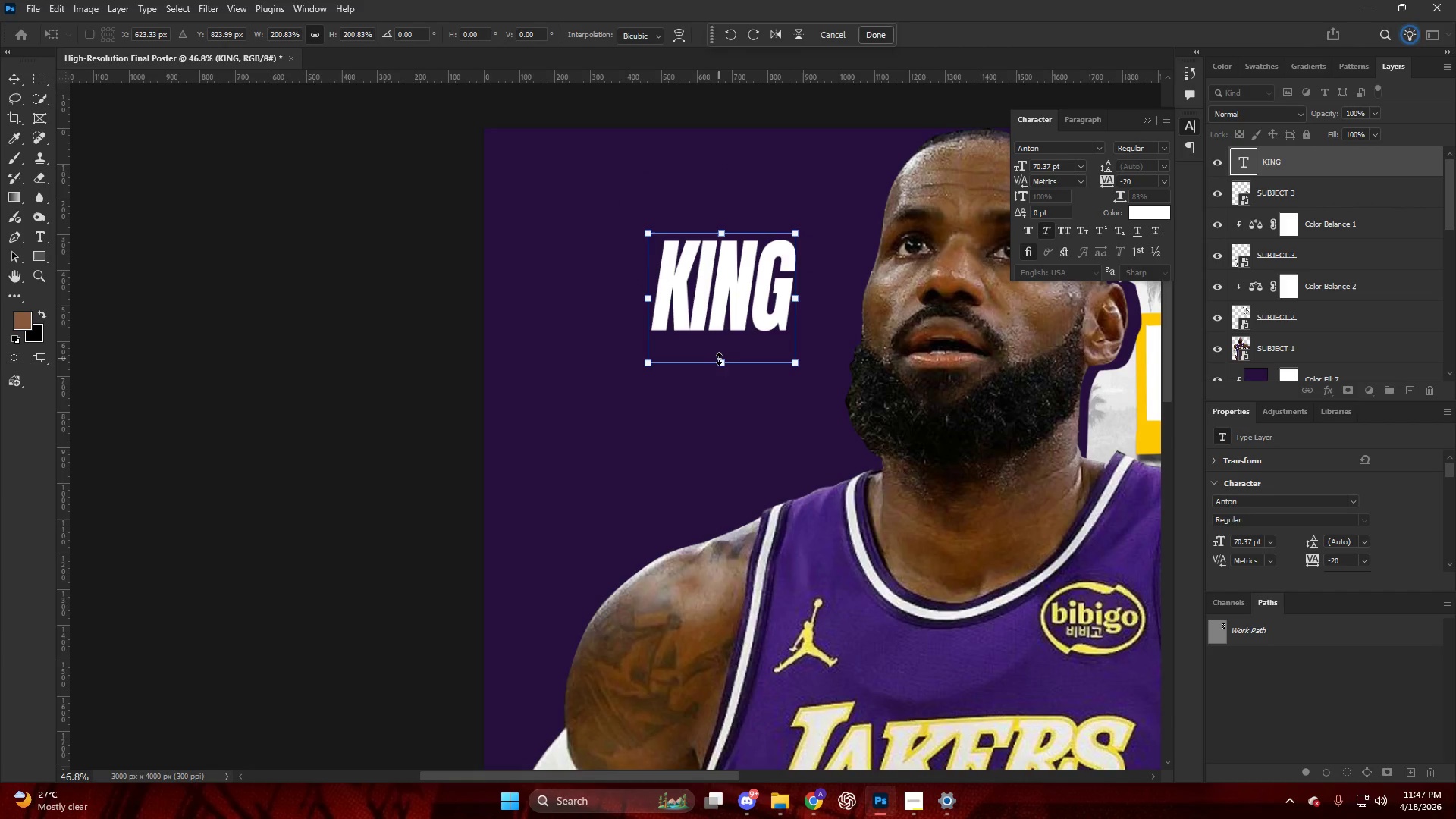 
left_click_drag(start_coordinate=[720, 359], to_coordinate=[694, 468])
 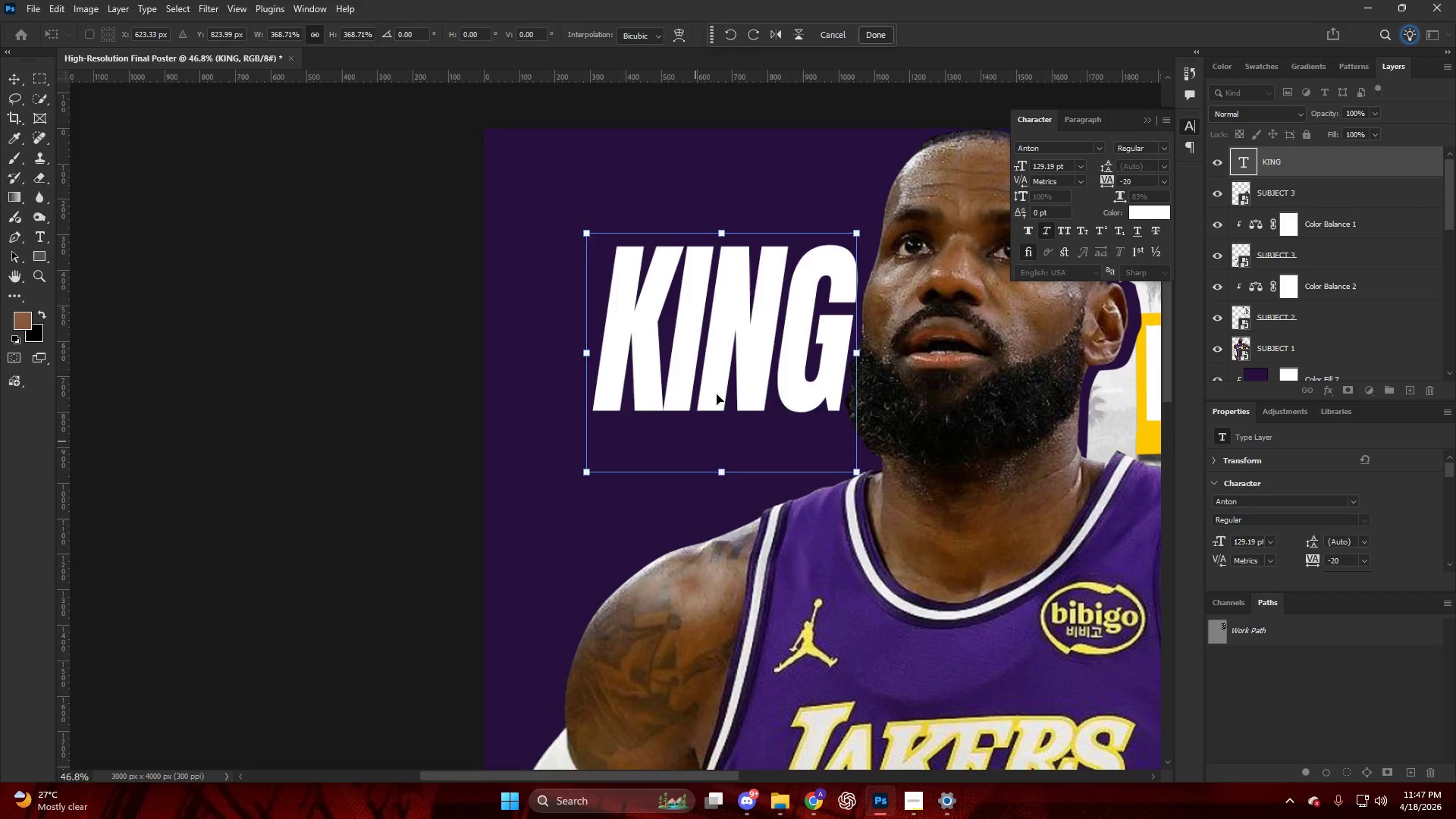 
left_click_drag(start_coordinate=[717, 394], to_coordinate=[682, 346])
 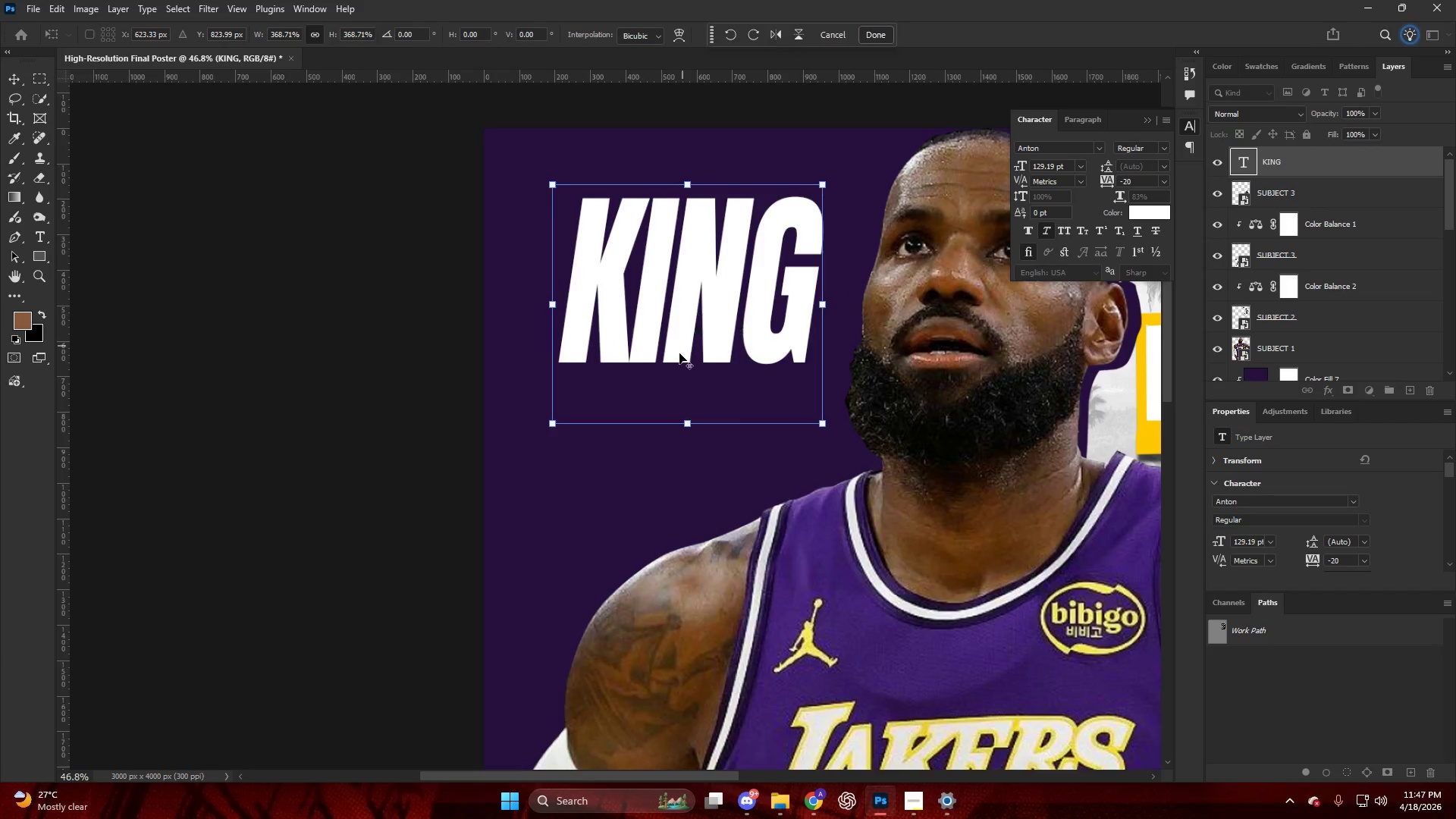 
hold_key(key=AltLeft, duration=0.45)
scroll: coordinate [680, 354], scroll_direction: down, amount: 10.0
 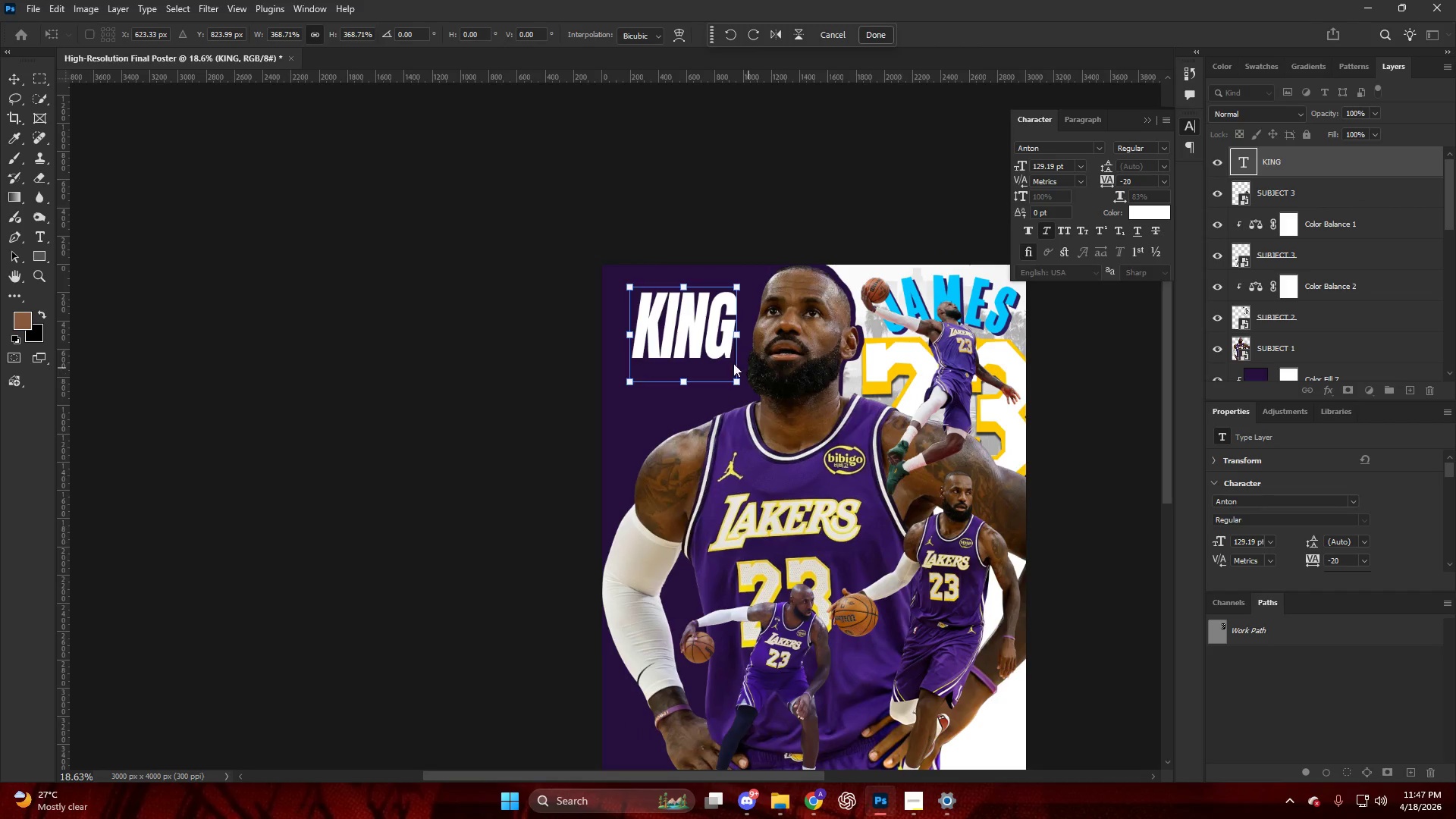 
left_click_drag(start_coordinate=[689, 325], to_coordinate=[686, 344])
 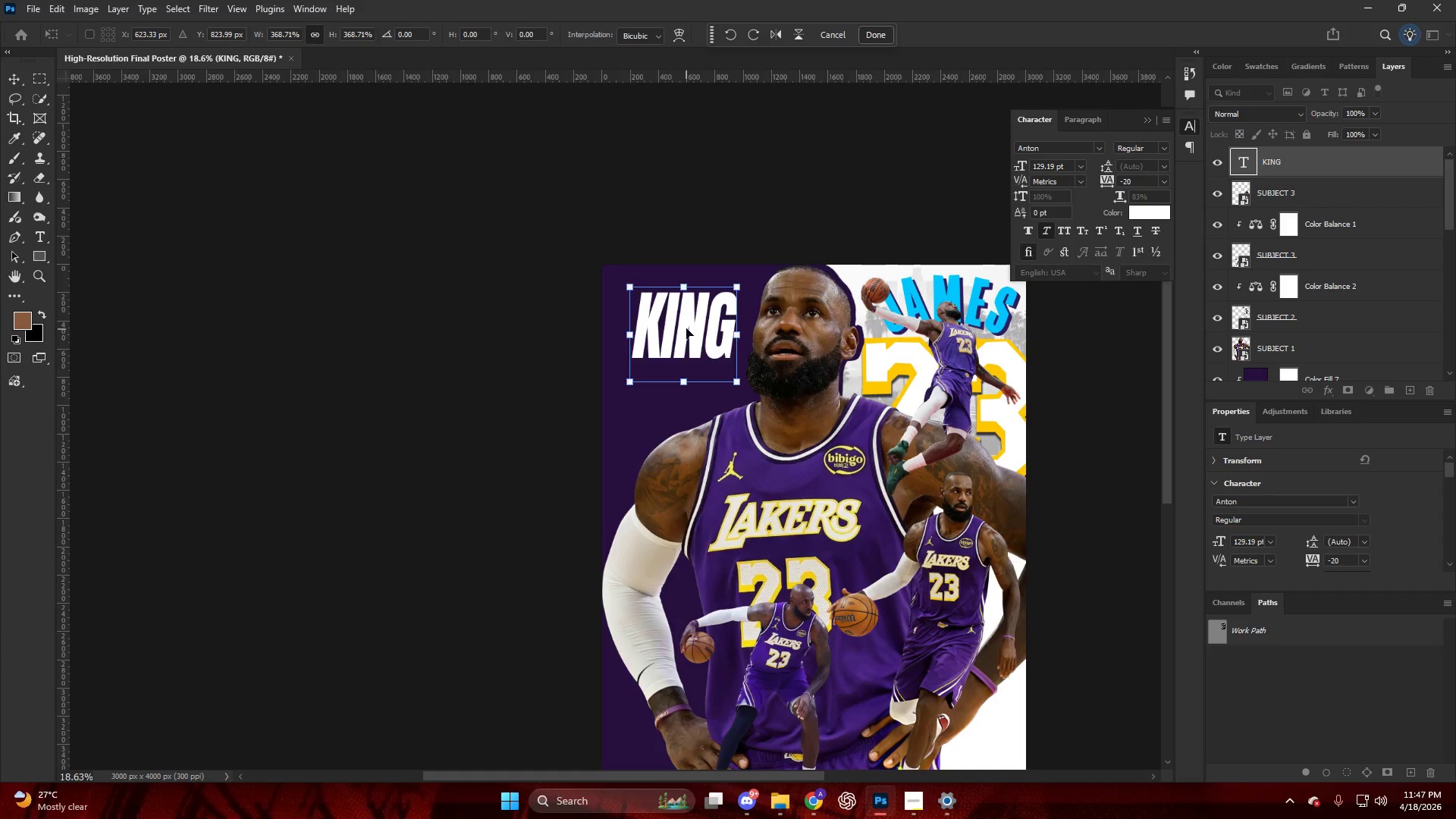 
left_click_drag(start_coordinate=[687, 328], to_coordinate=[683, 350])
 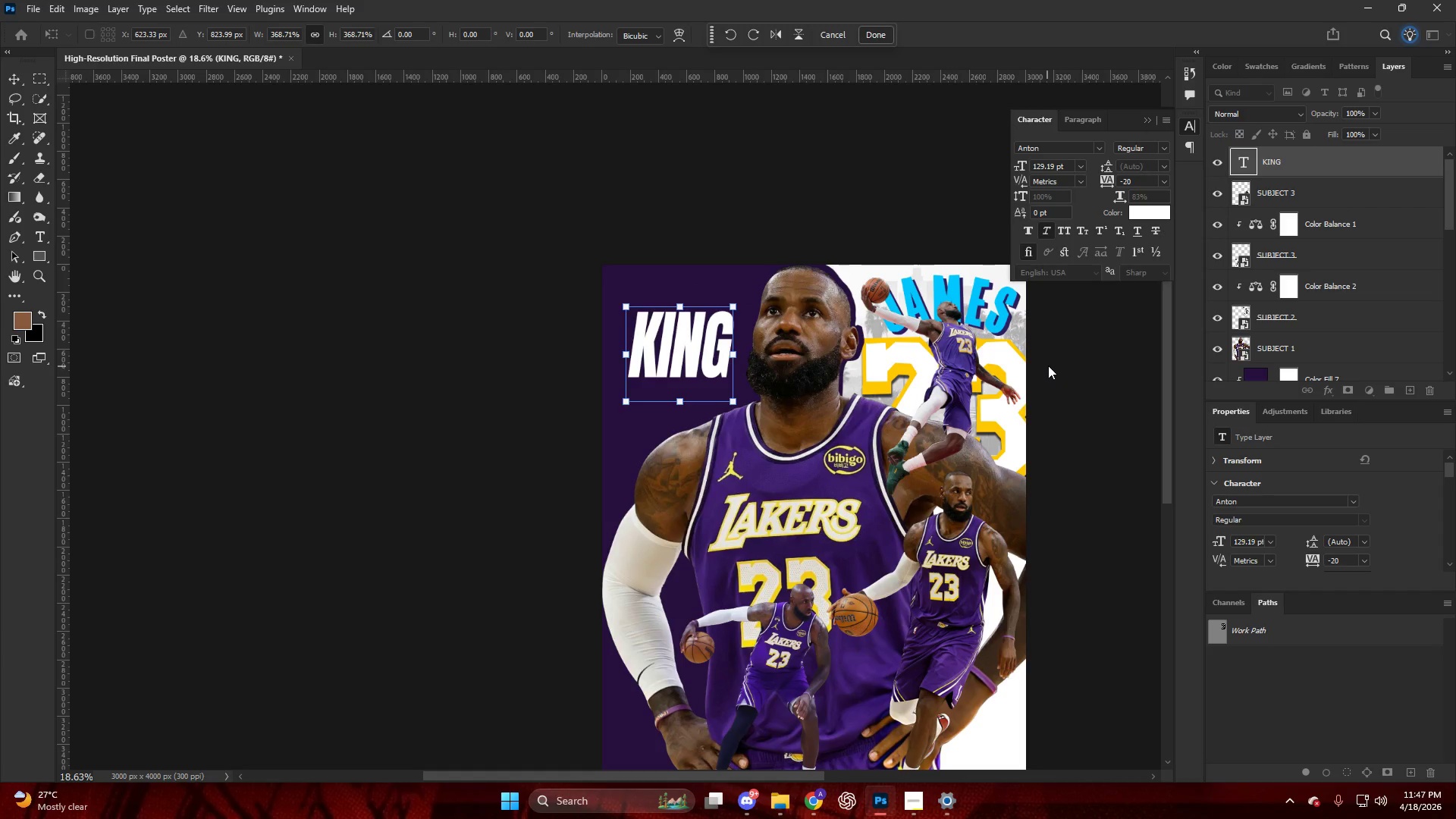 
left_click([1081, 359])
 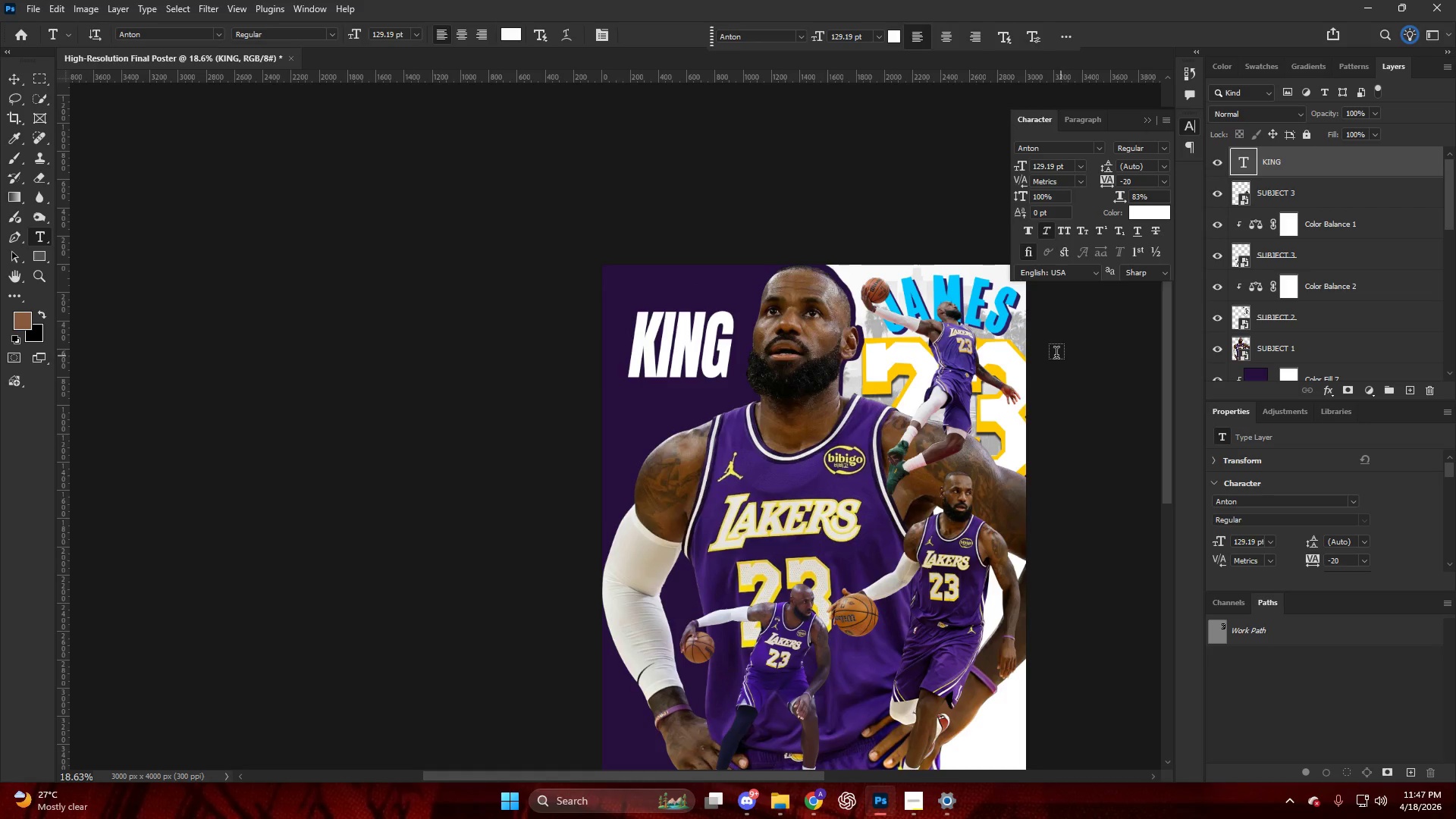 
hold_key(key=AltLeft, duration=0.5)
hold_key(key=AltLeft, duration=0.42)
scroll: coordinate [667, 321], scroll_direction: down, amount: 5.0
 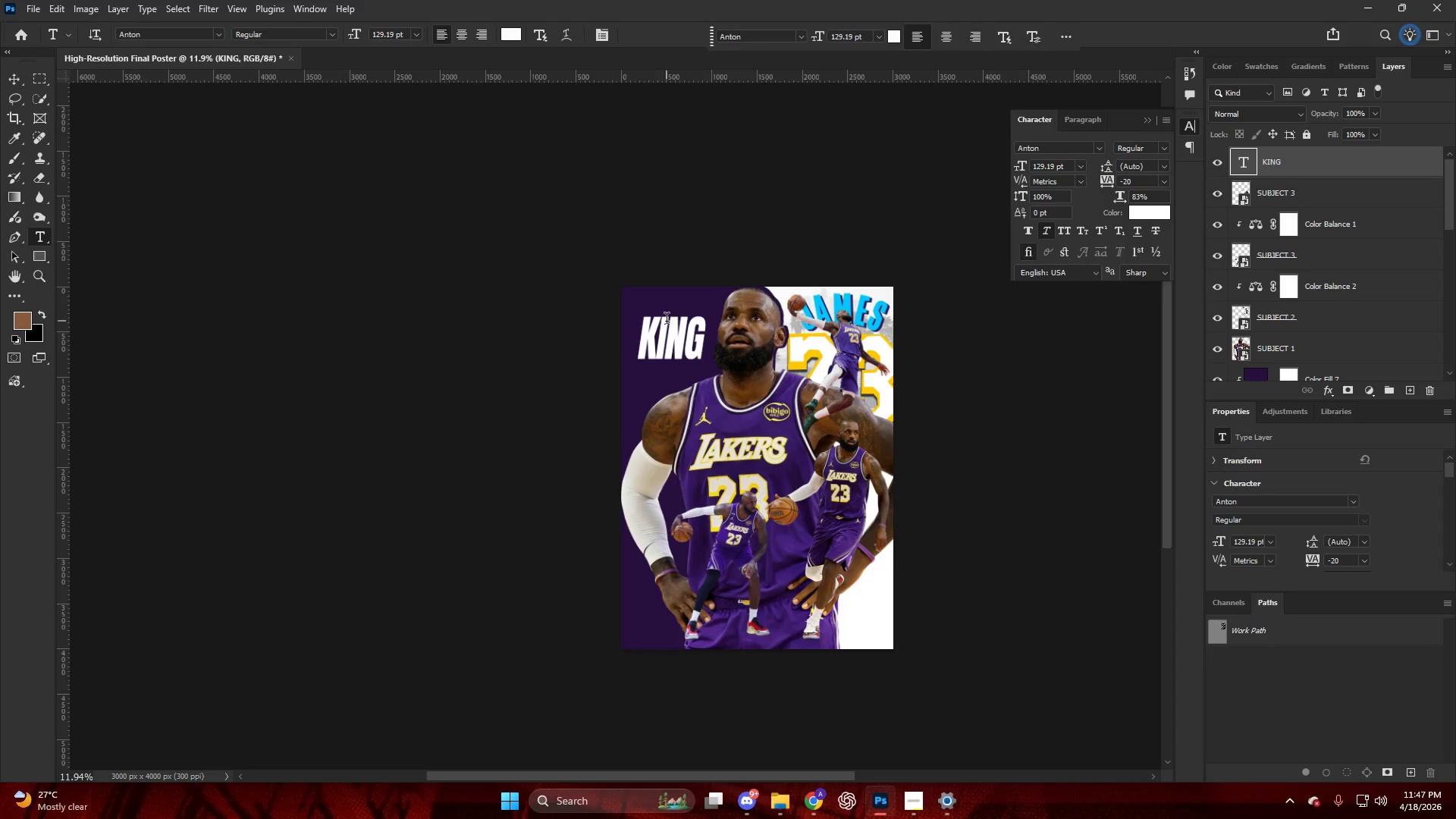 
hold_key(key=AltLeft, duration=1.17)
 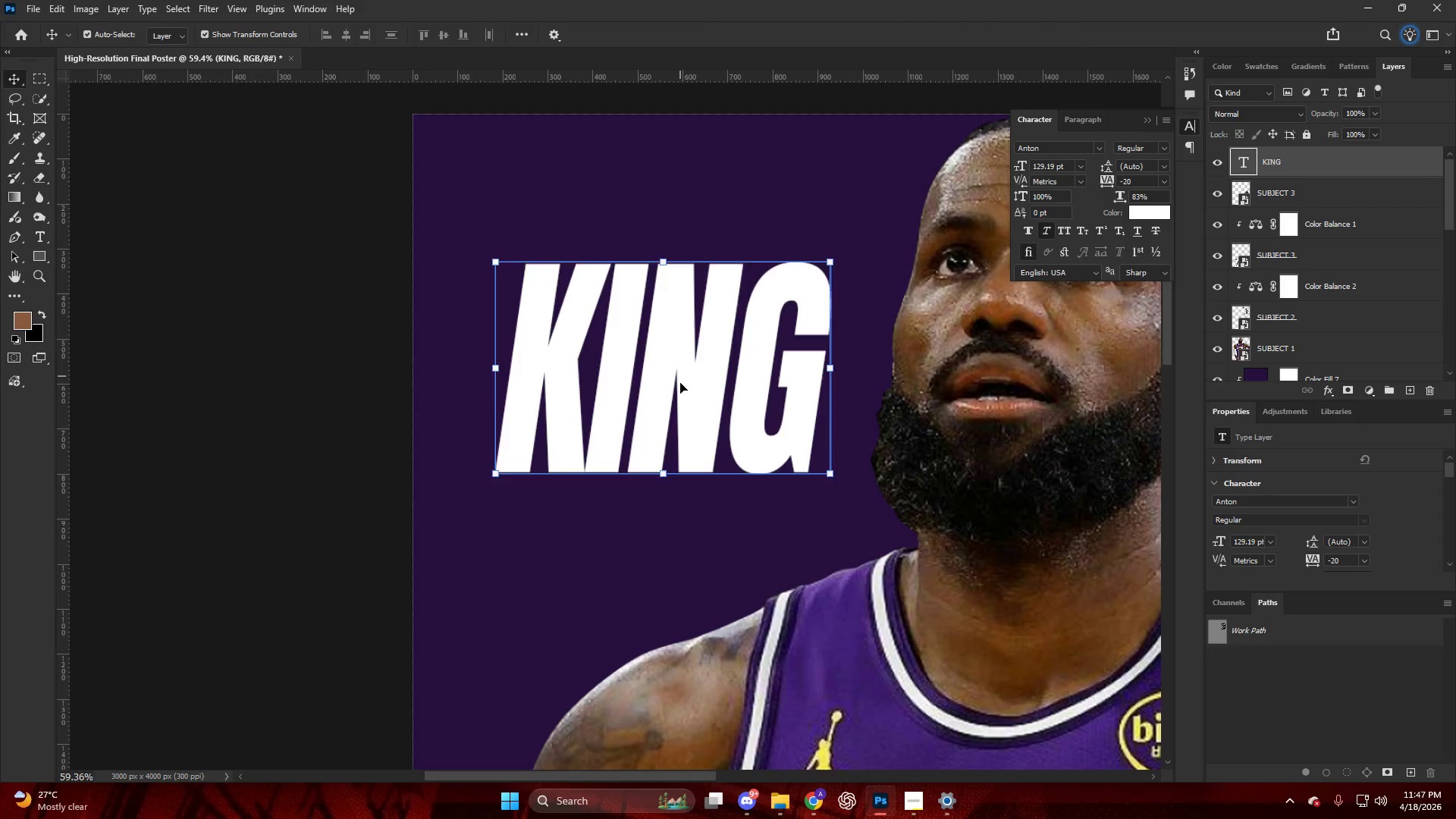 
key(V)
 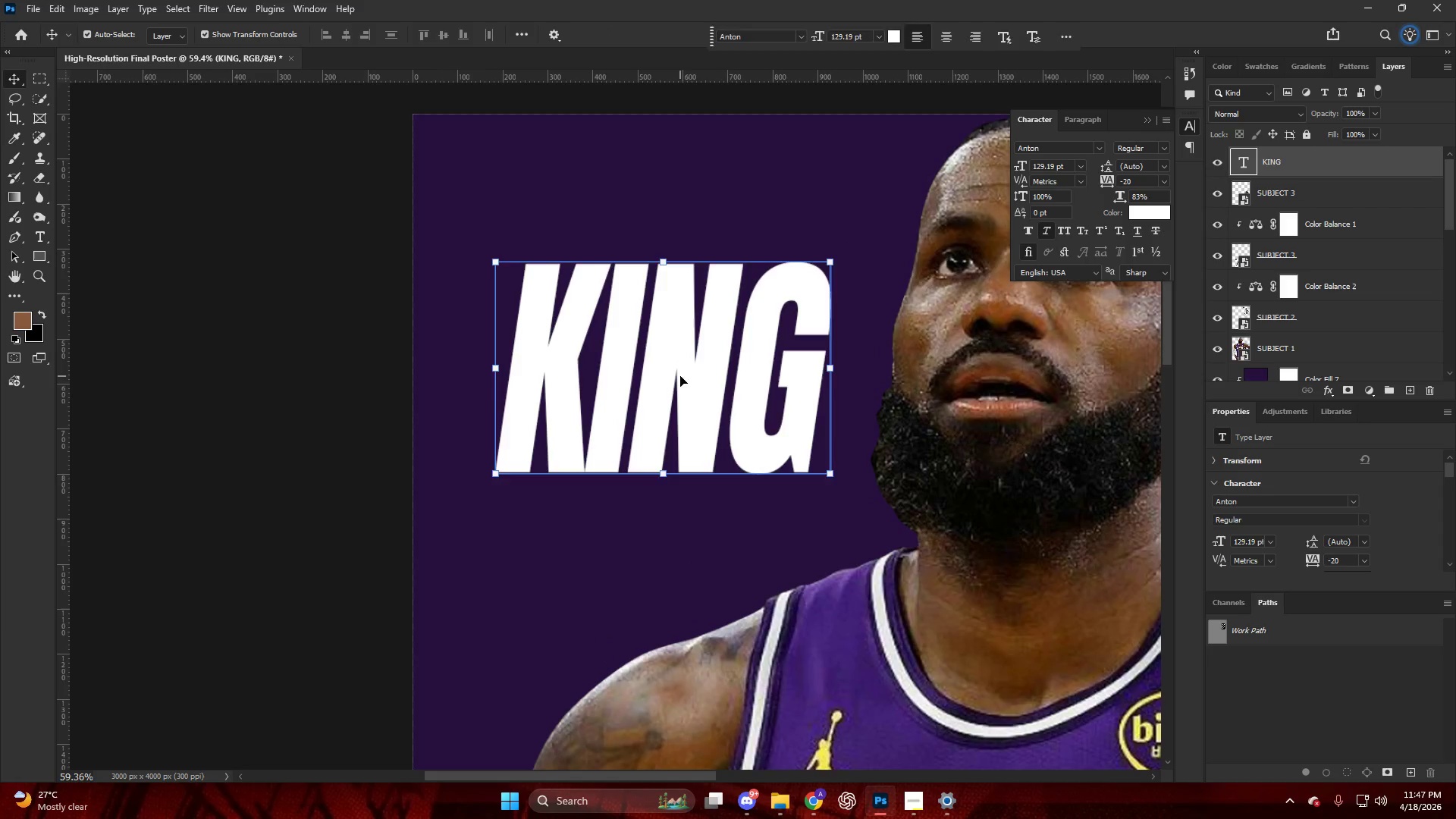 
scroll: coordinate [679, 336], scroll_direction: up, amount: 16.0
 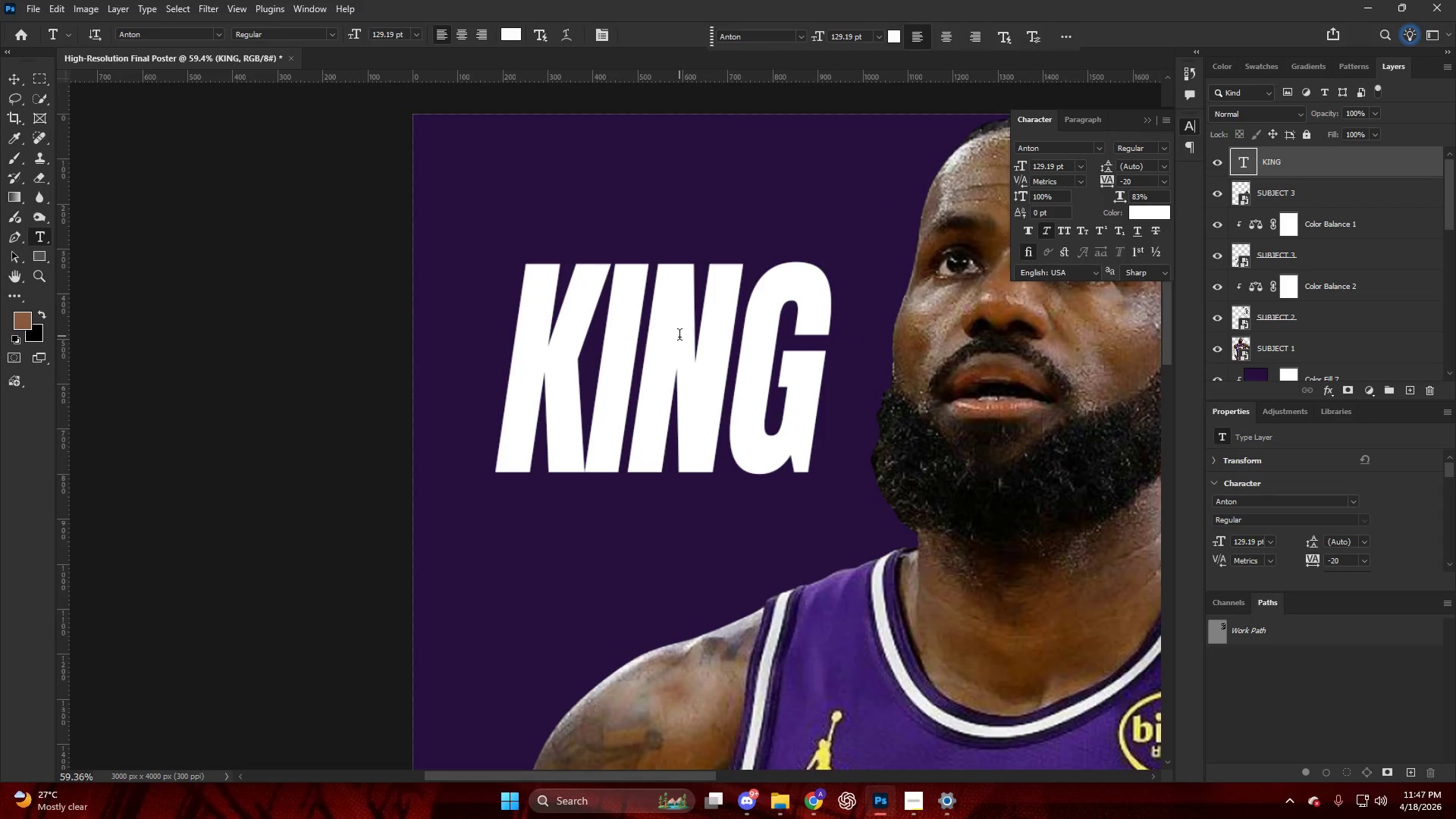 
left_click_drag(start_coordinate=[680, 376], to_coordinate=[667, 443])
 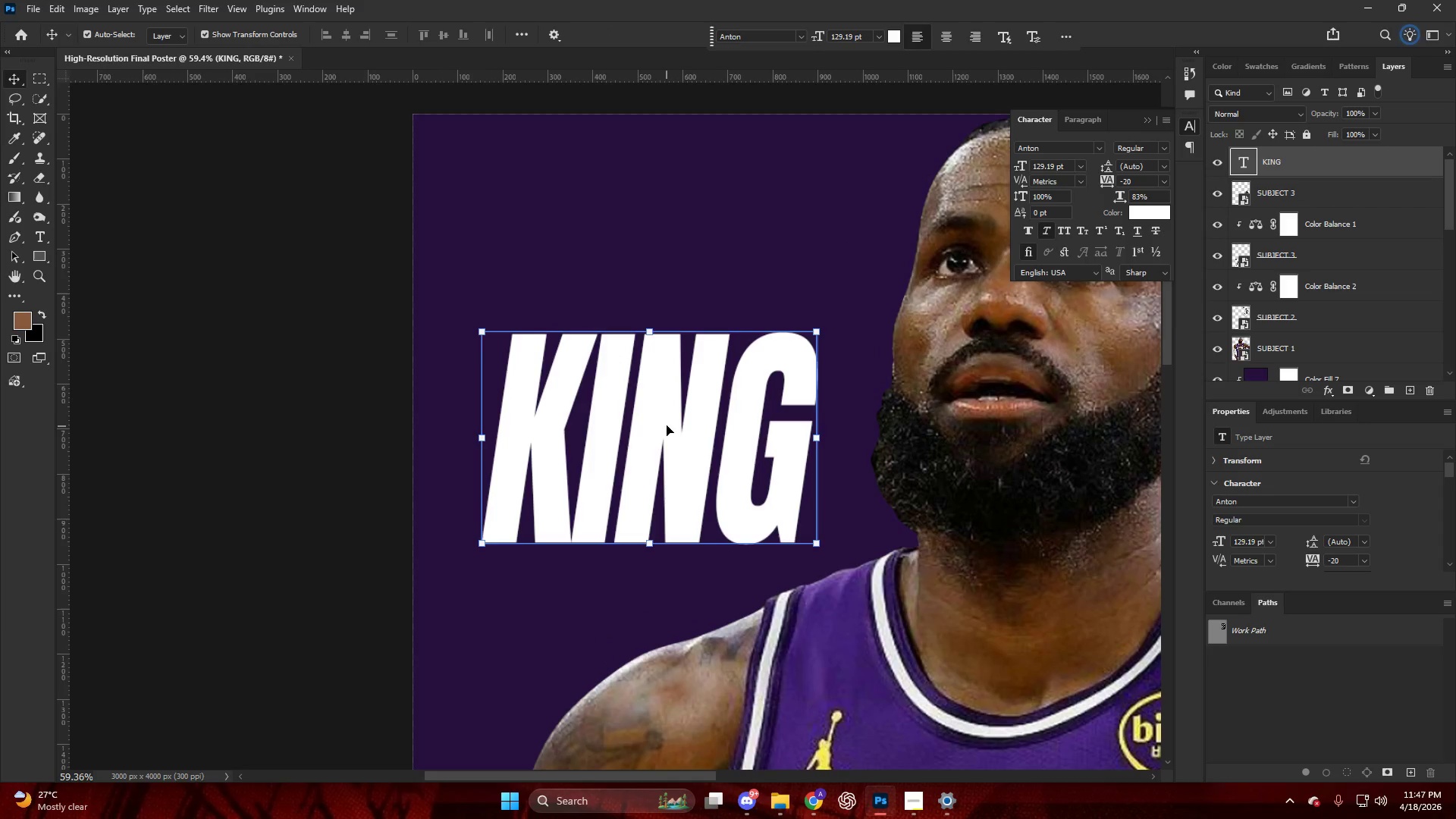 
key(Alt+AltLeft)
 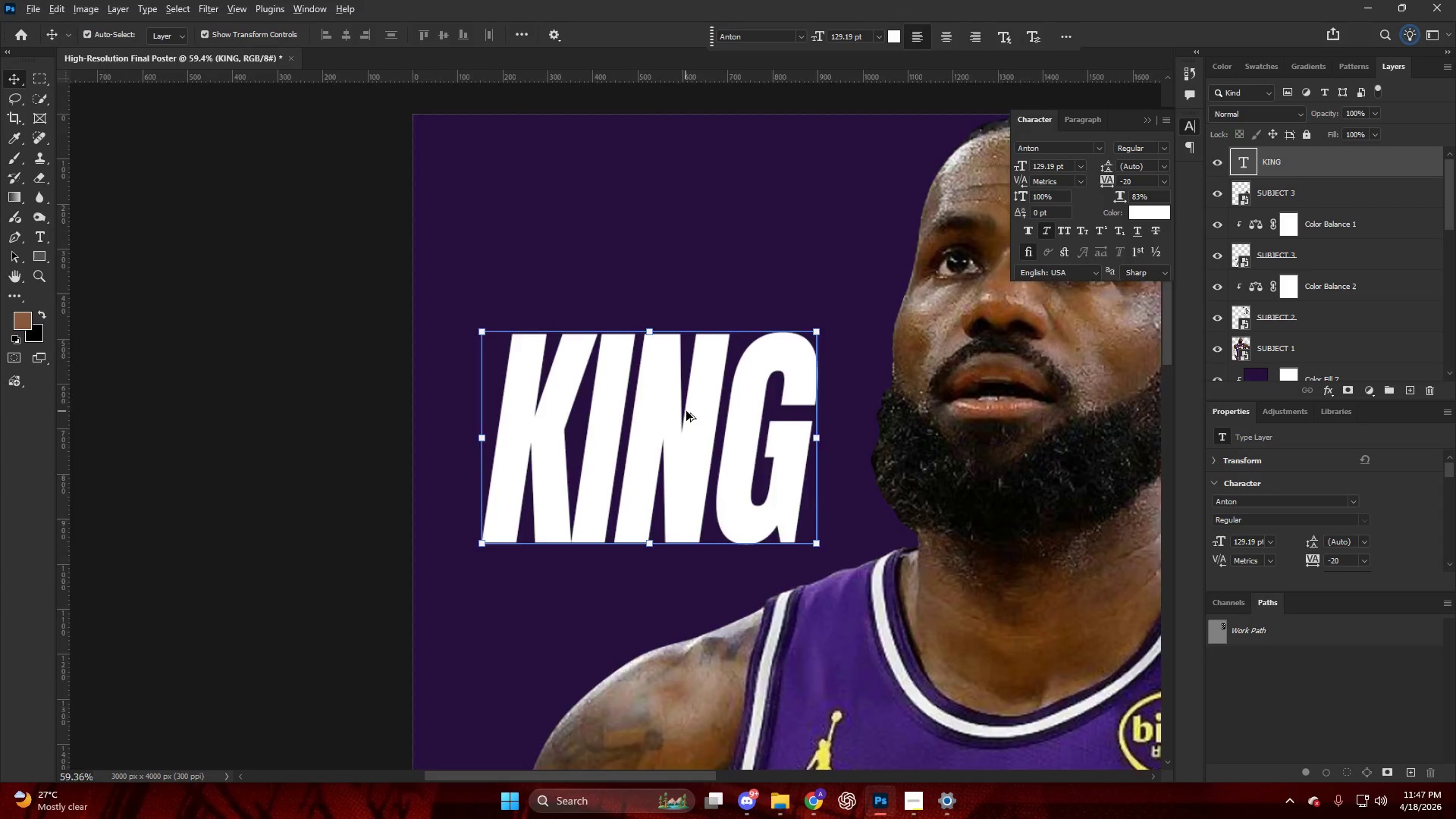 
scroll: coordinate [686, 411], scroll_direction: up, amount: 5.0
 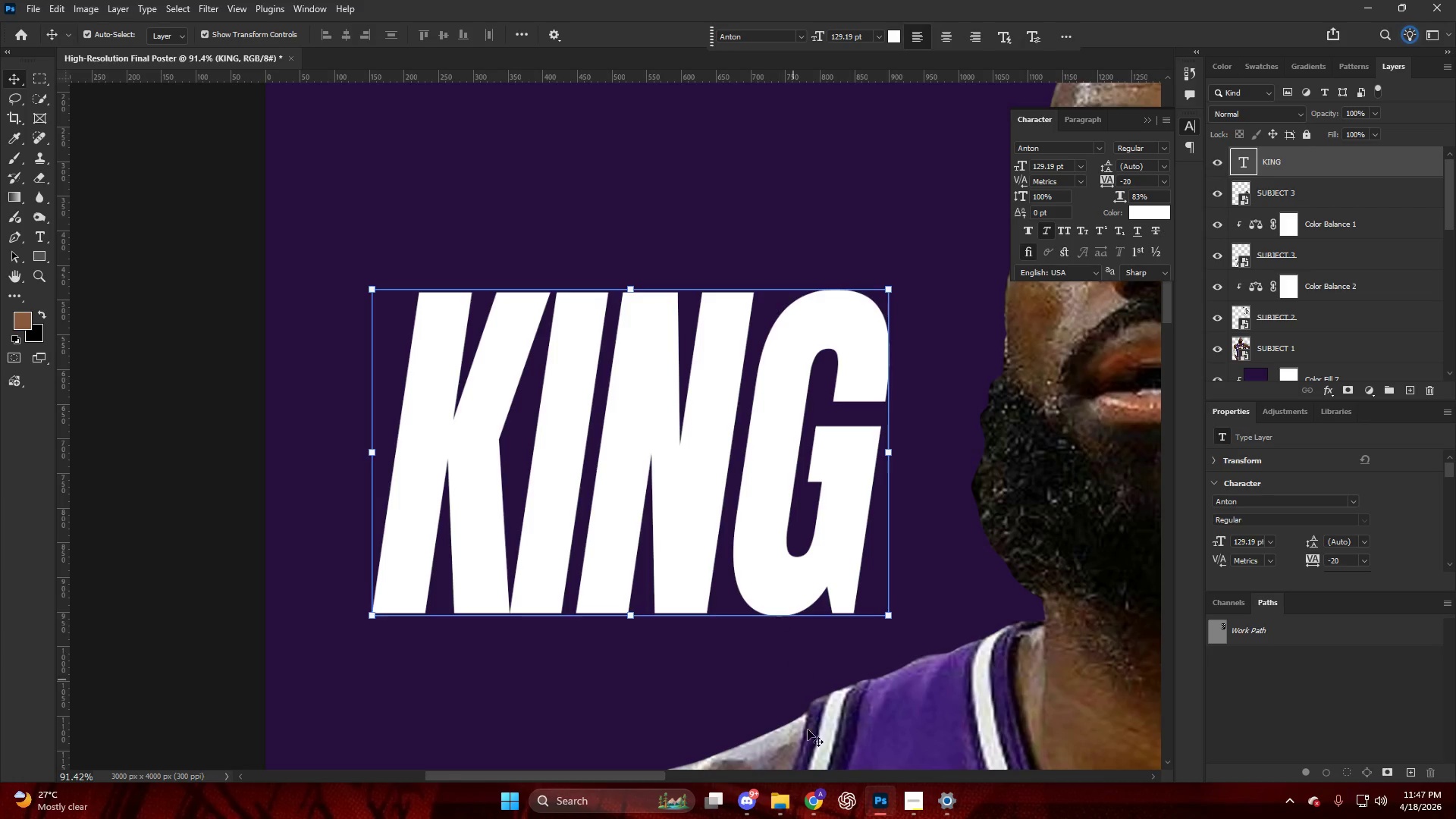 
left_click([817, 797])
 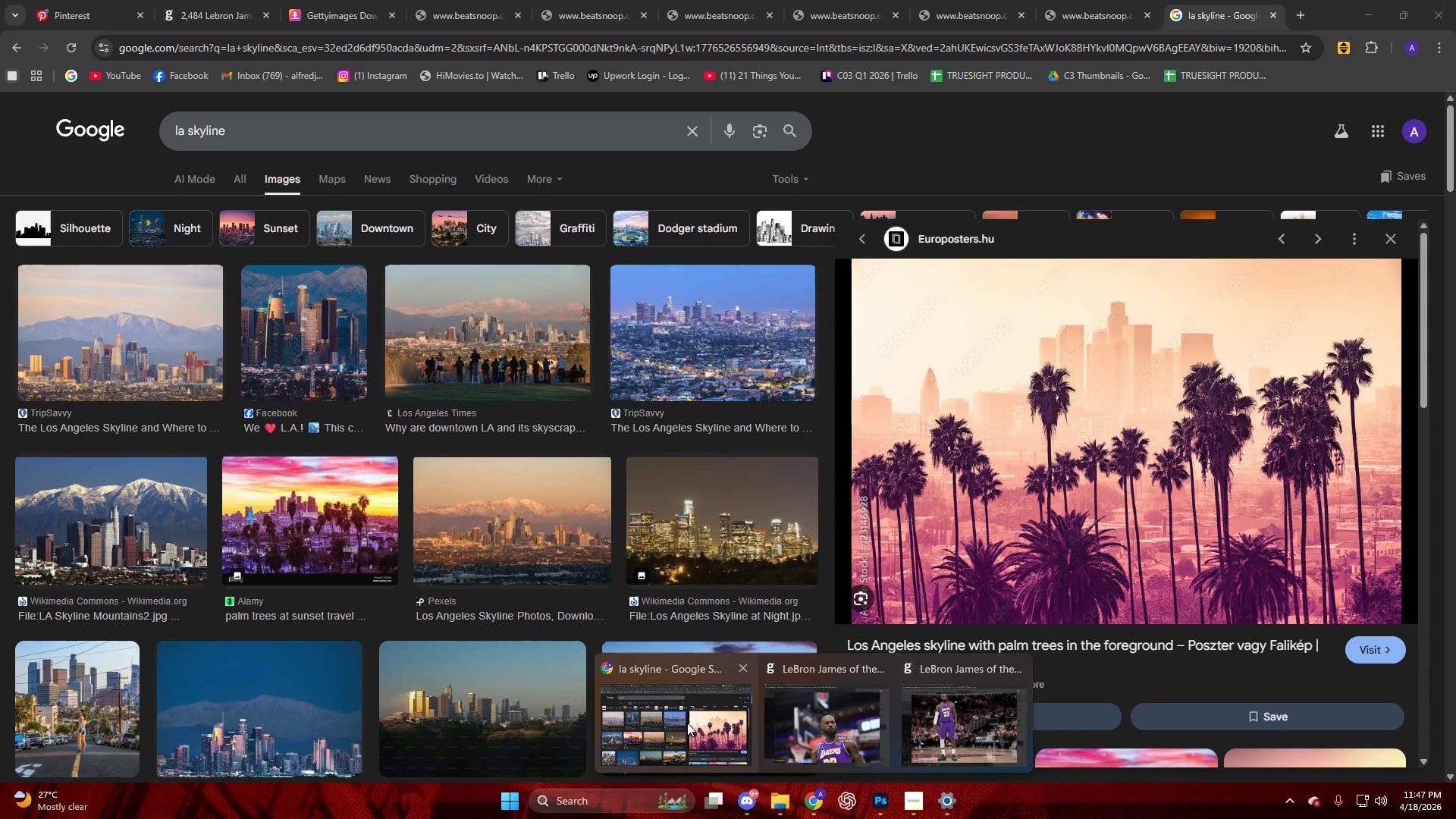 
left_click([684, 720])
 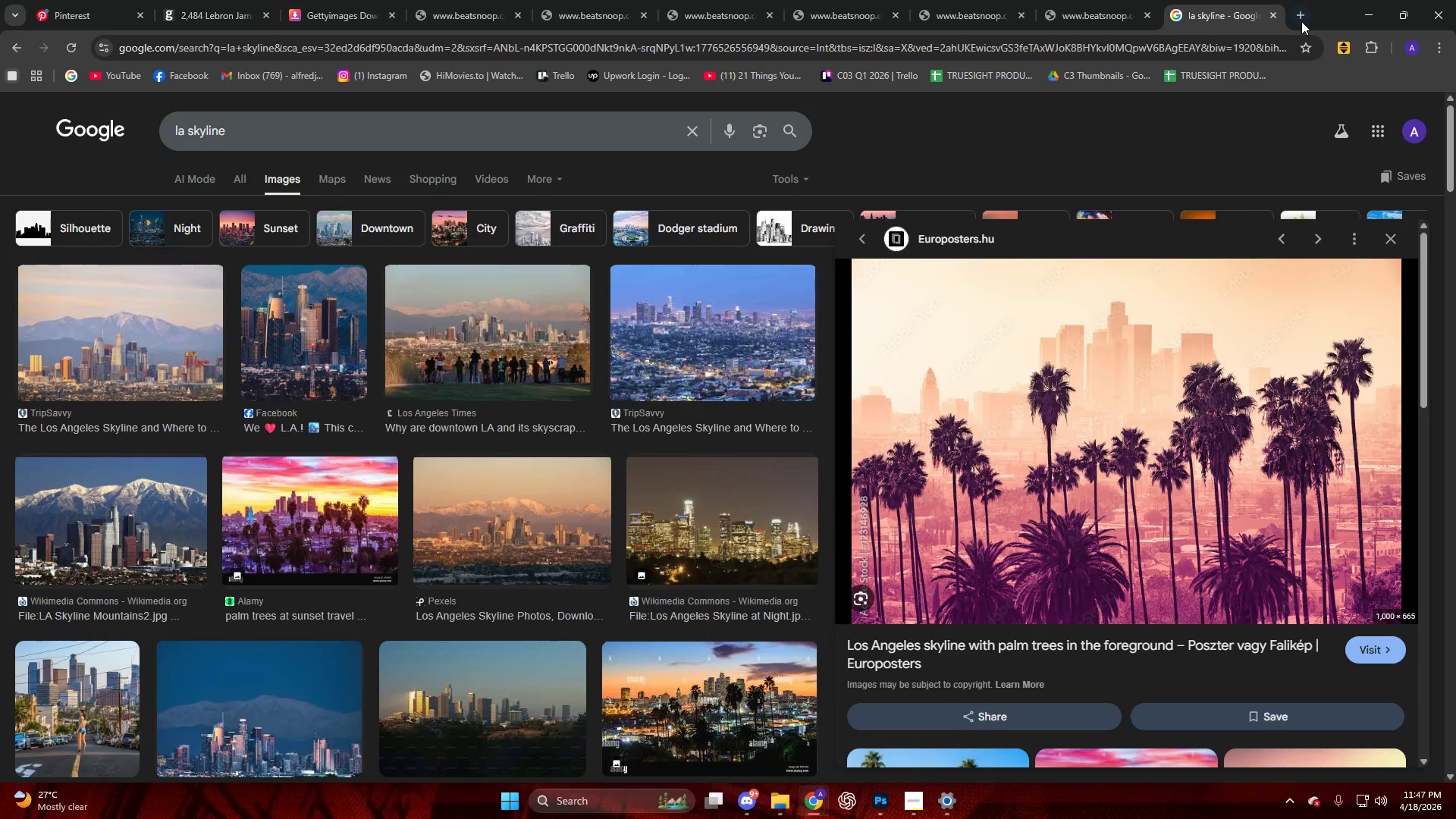 
type(lEBRO)
key(Backspace)
key(Backspace)
key(Backspace)
key(Backspace)
key(Backspace)
type(l)
key(Backspace)
type(L)
key(Backspace)
key(Backspace)
type(Lebron james record)
 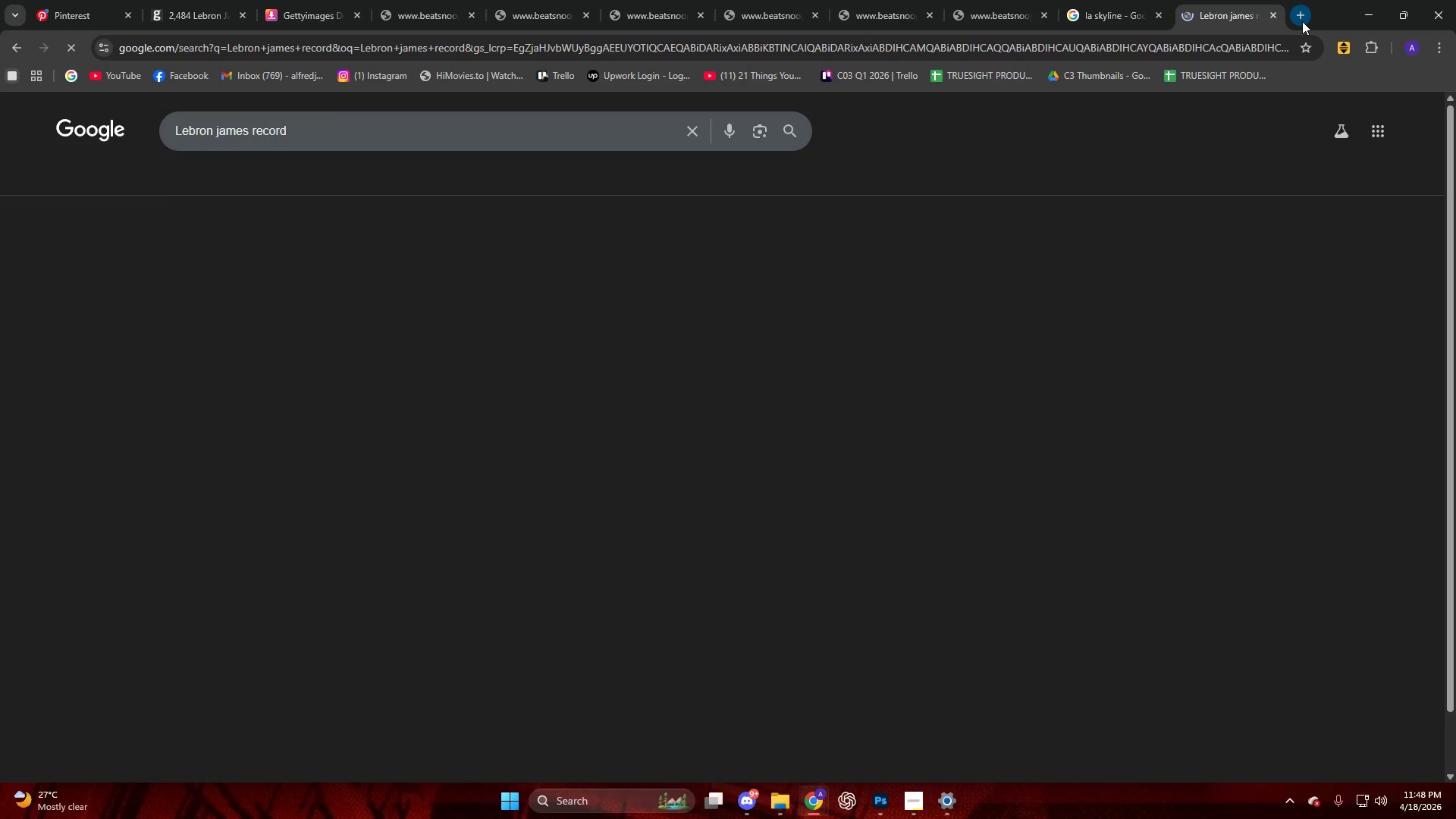 
 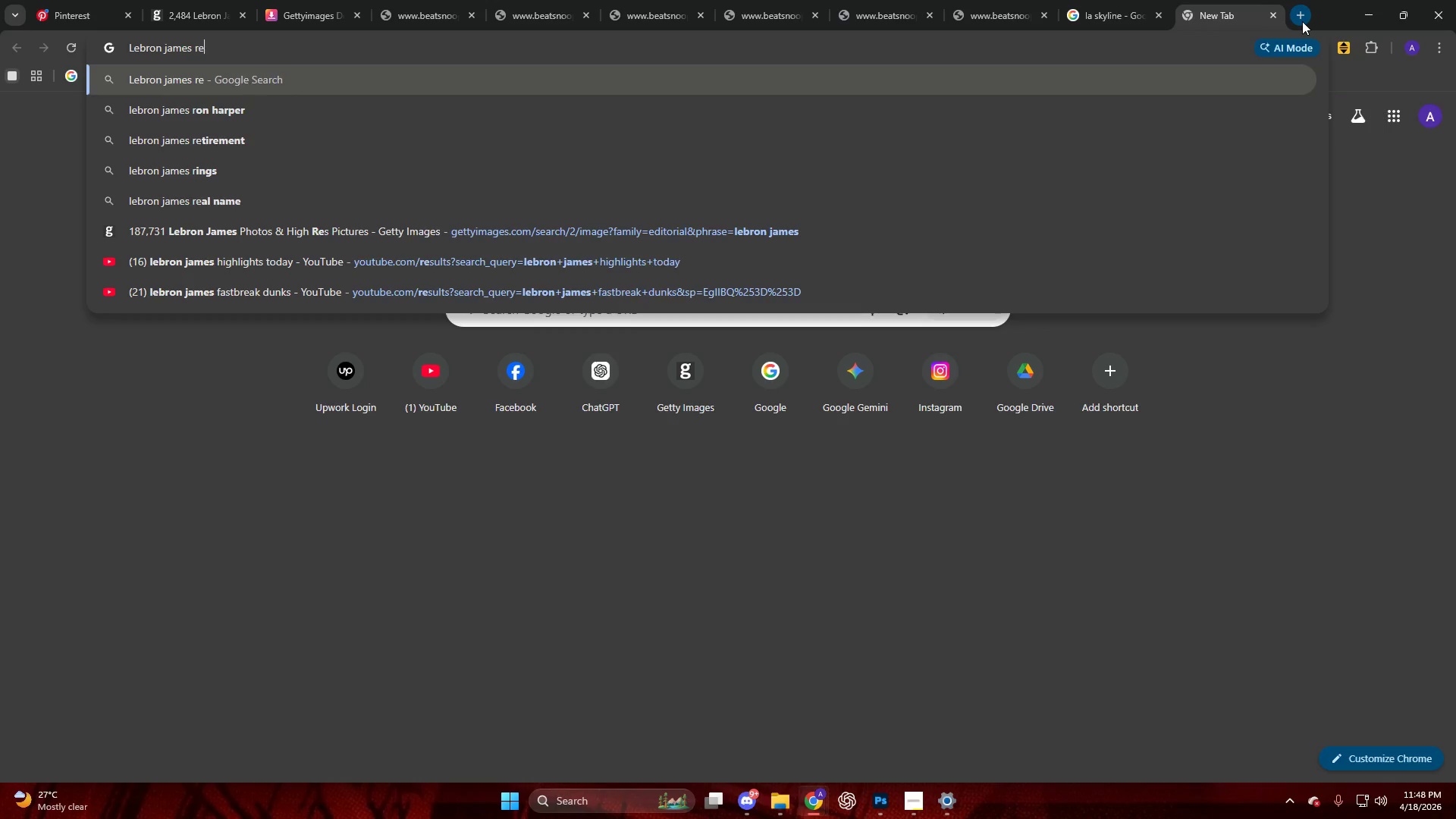 
key(Enter)
 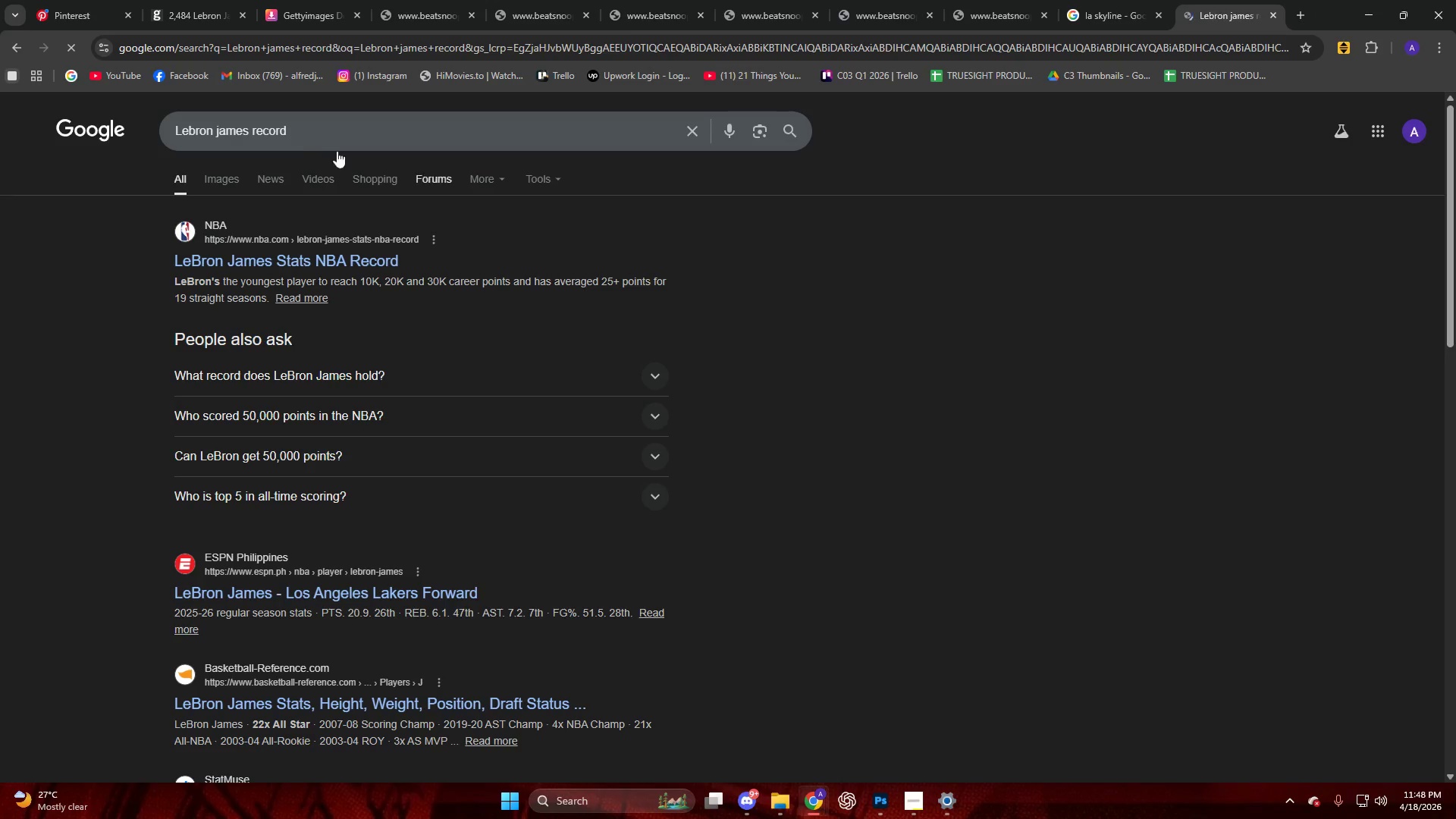 
left_click([234, 177])
 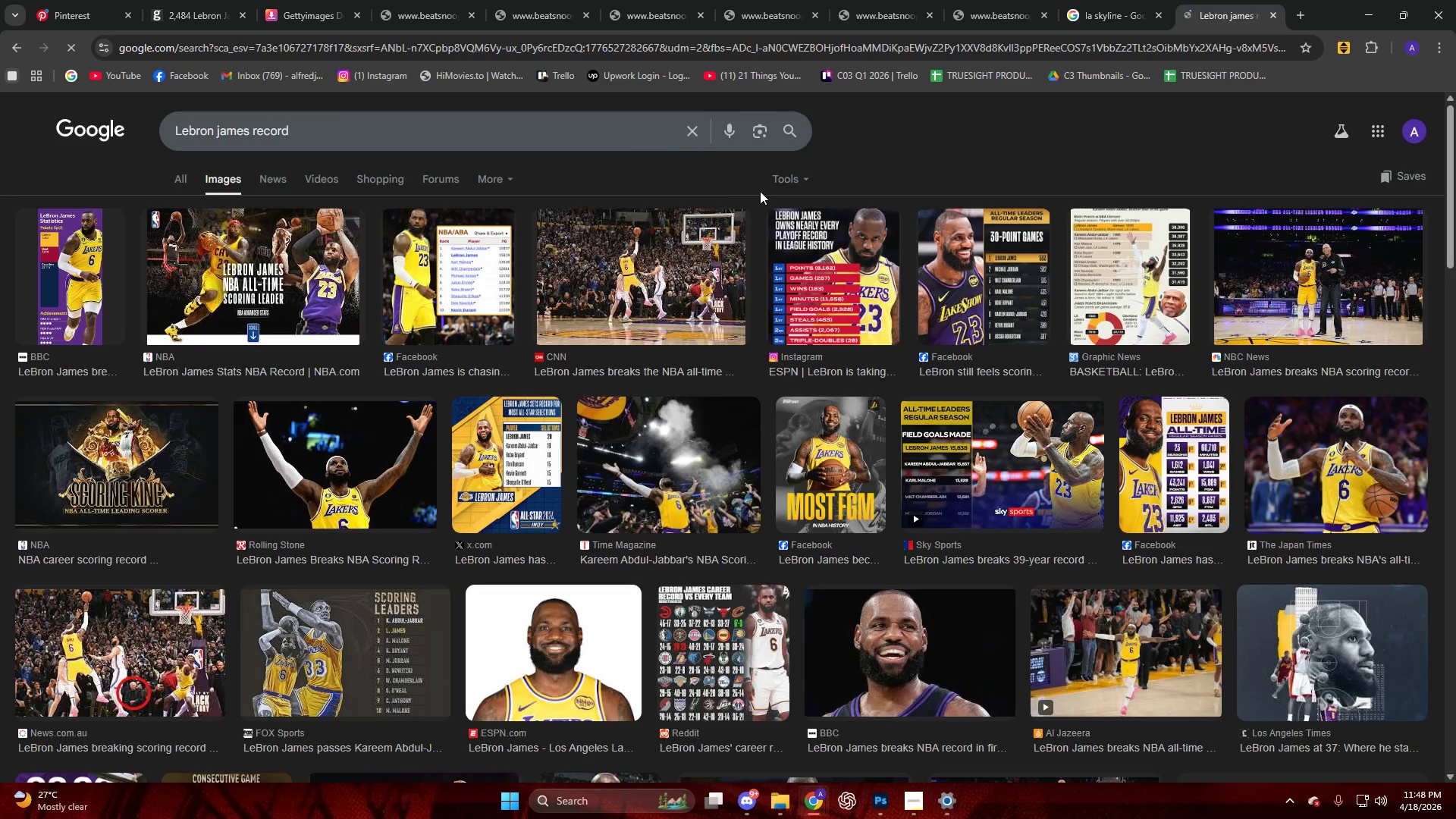 
left_click([786, 177])
 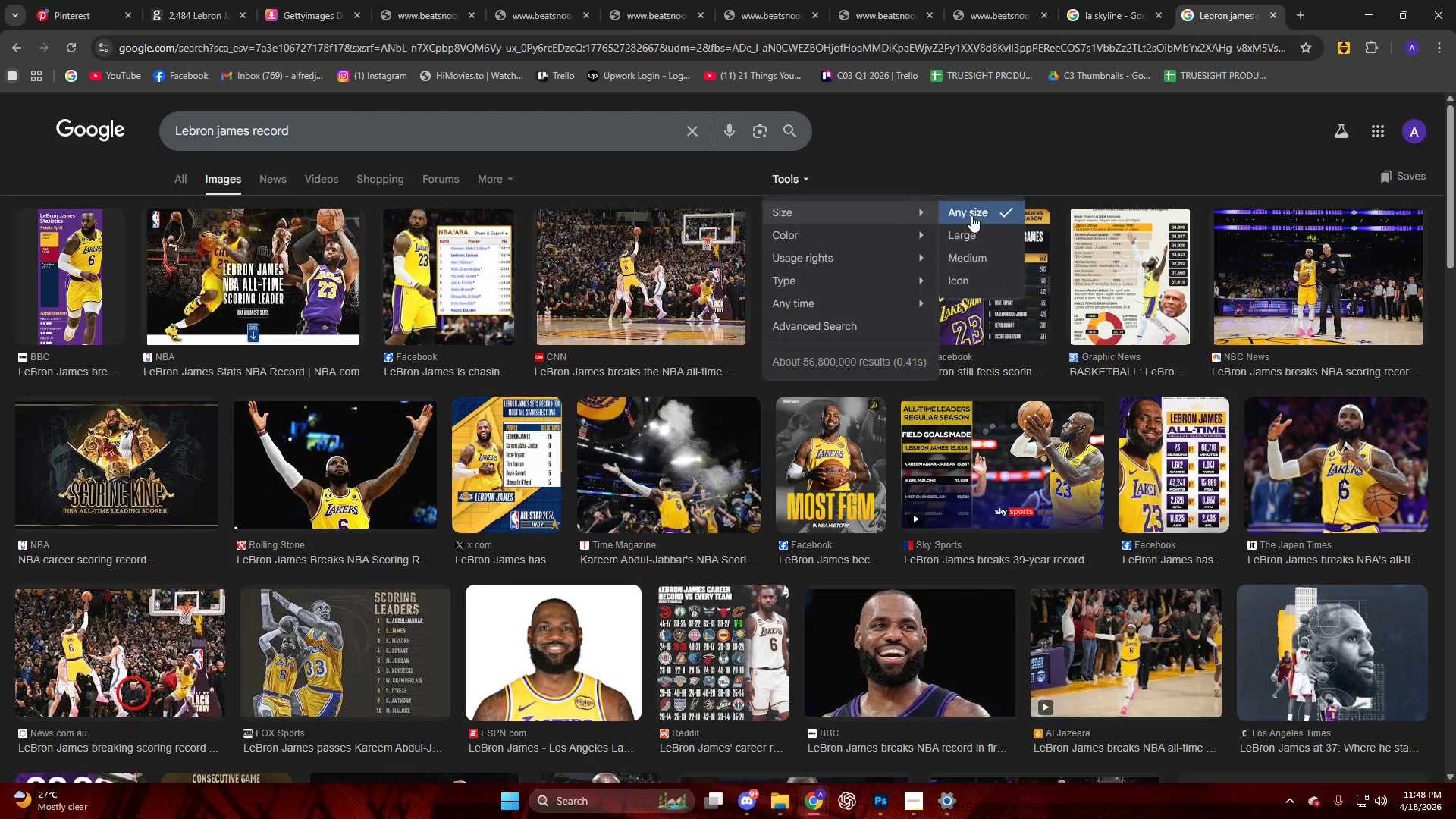 
left_click([980, 223])
 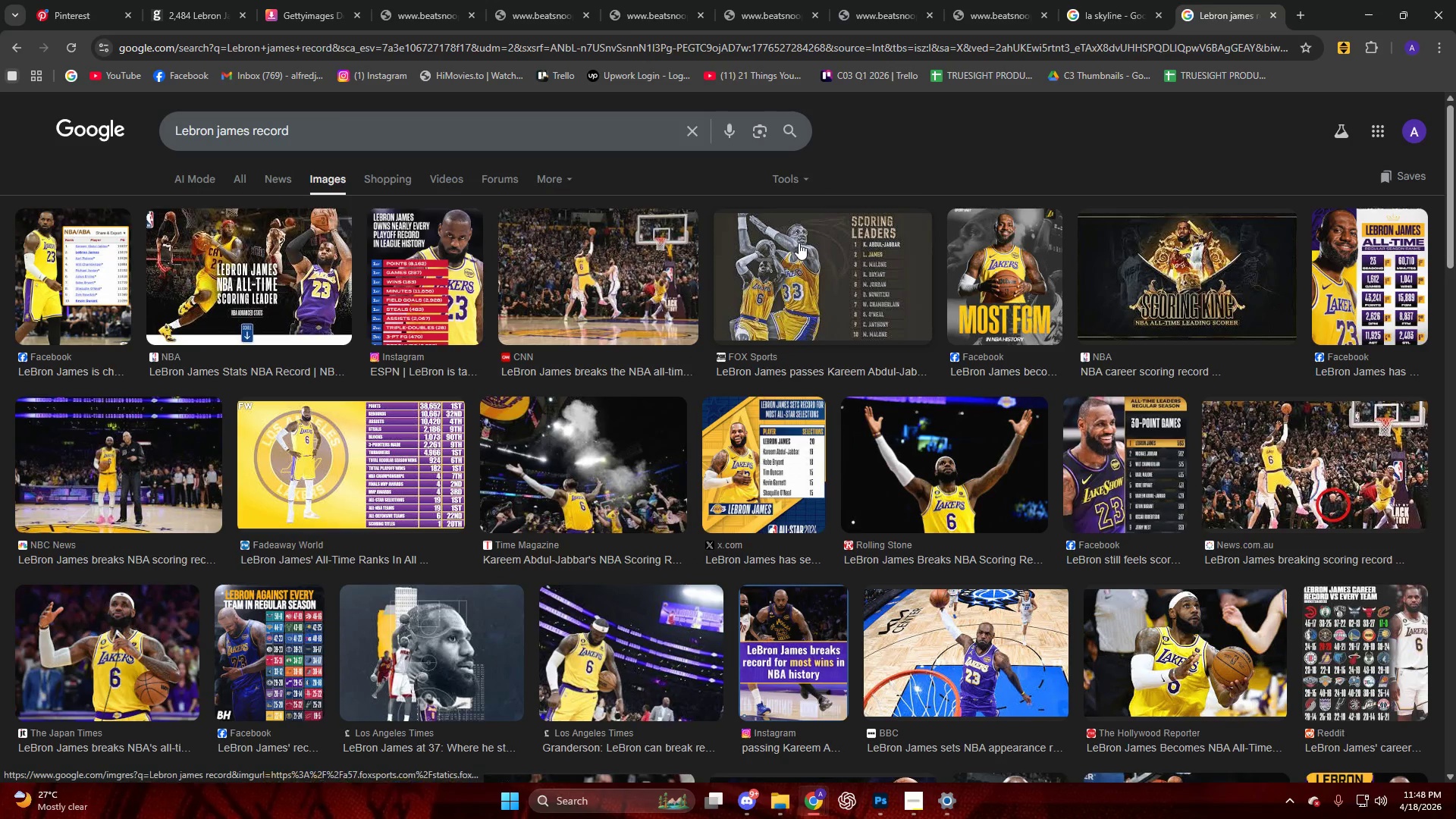 
wait(5.2)
 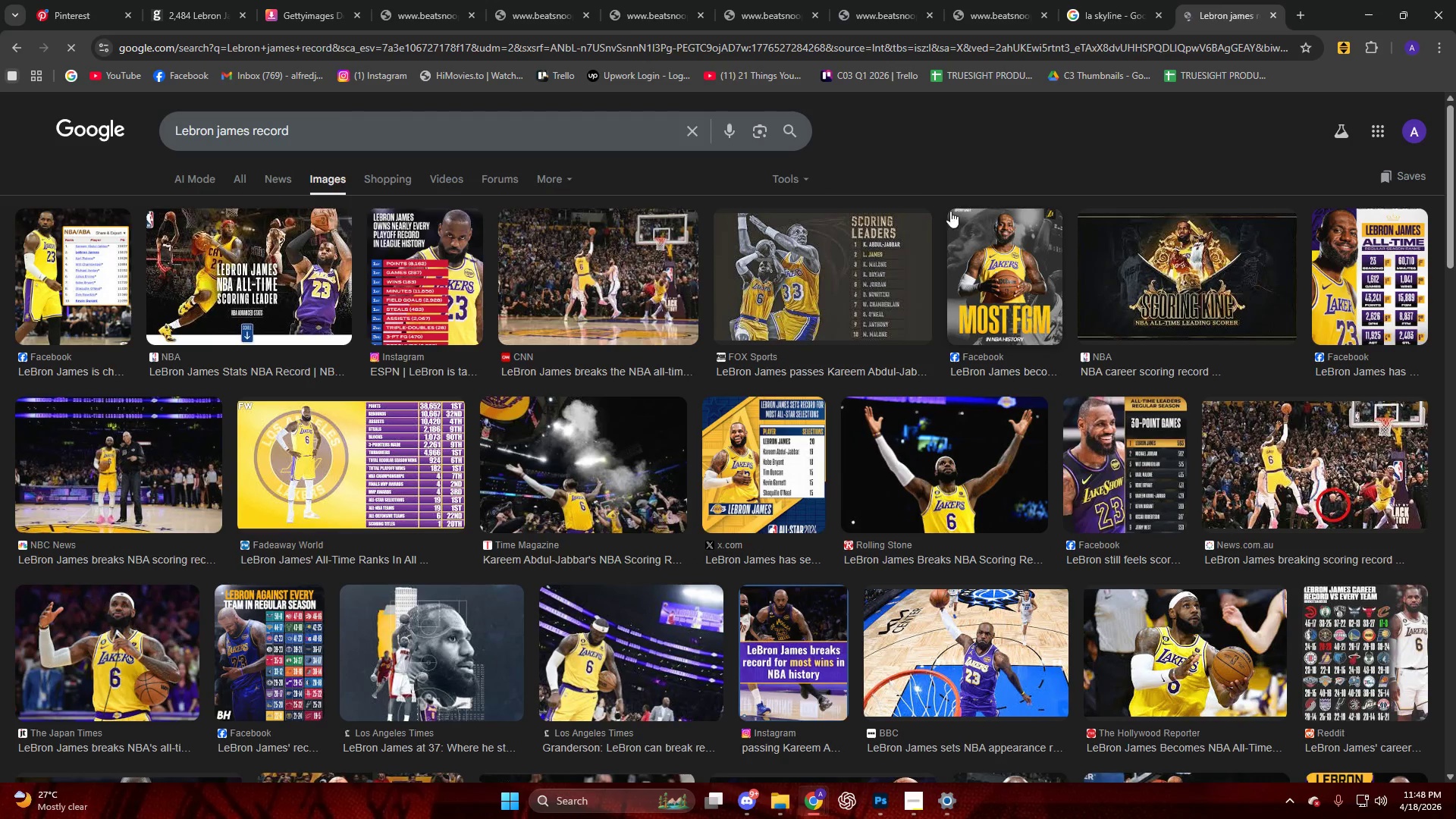 
left_click([416, 286])
 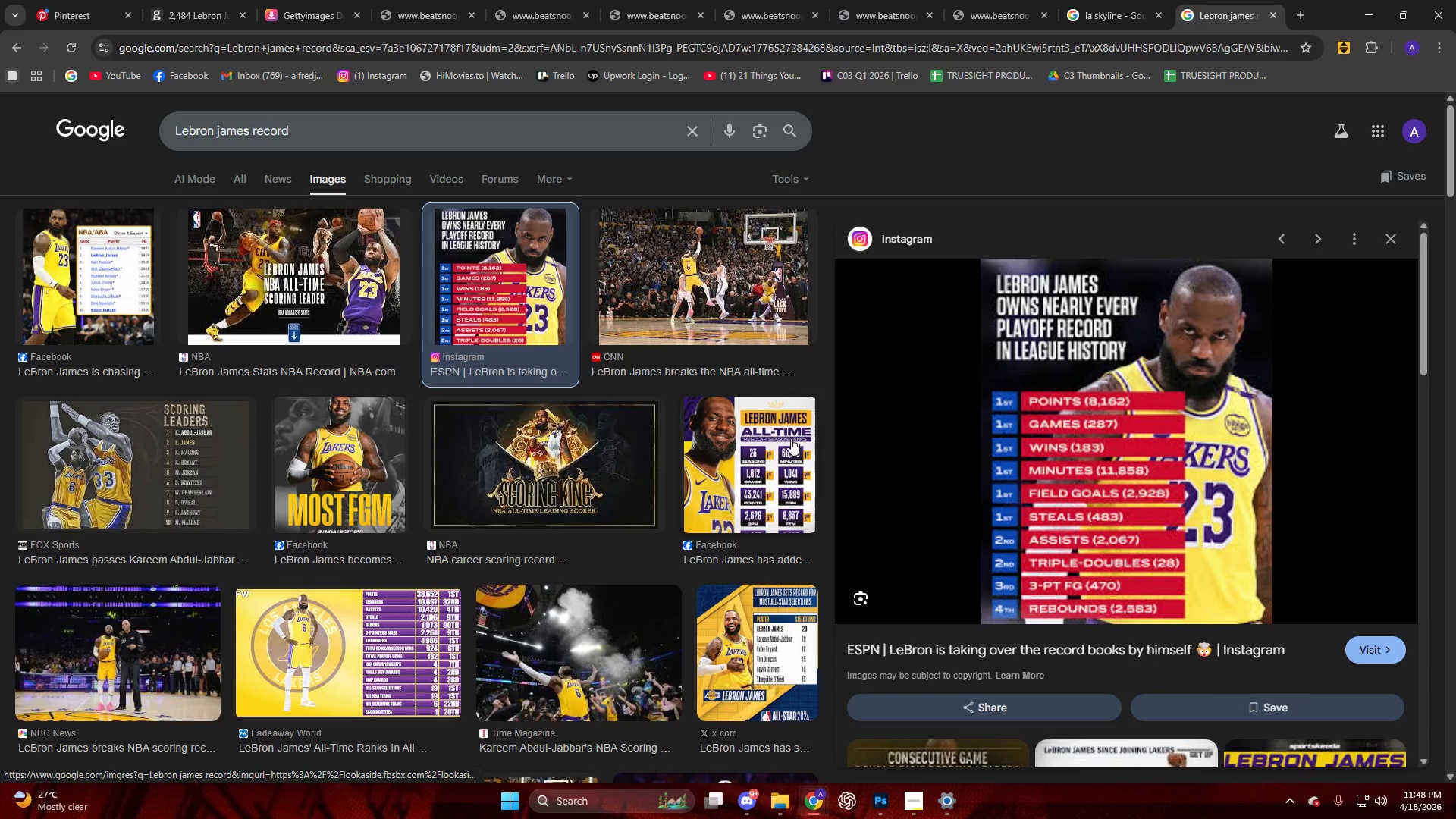 
scroll: coordinate [475, 316], scroll_direction: down, amount: 8.0
 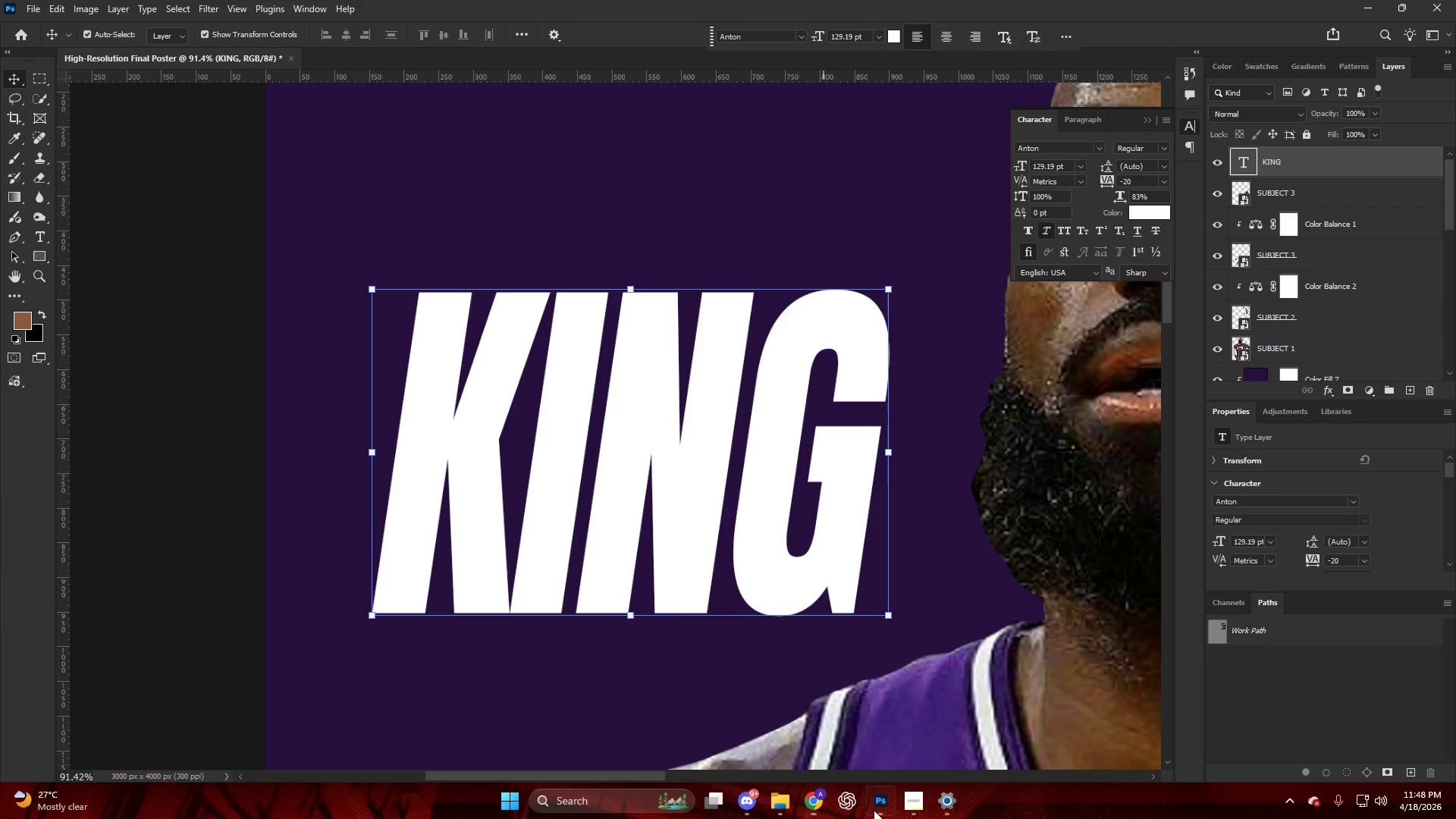 
key(Alt+AltLeft)
 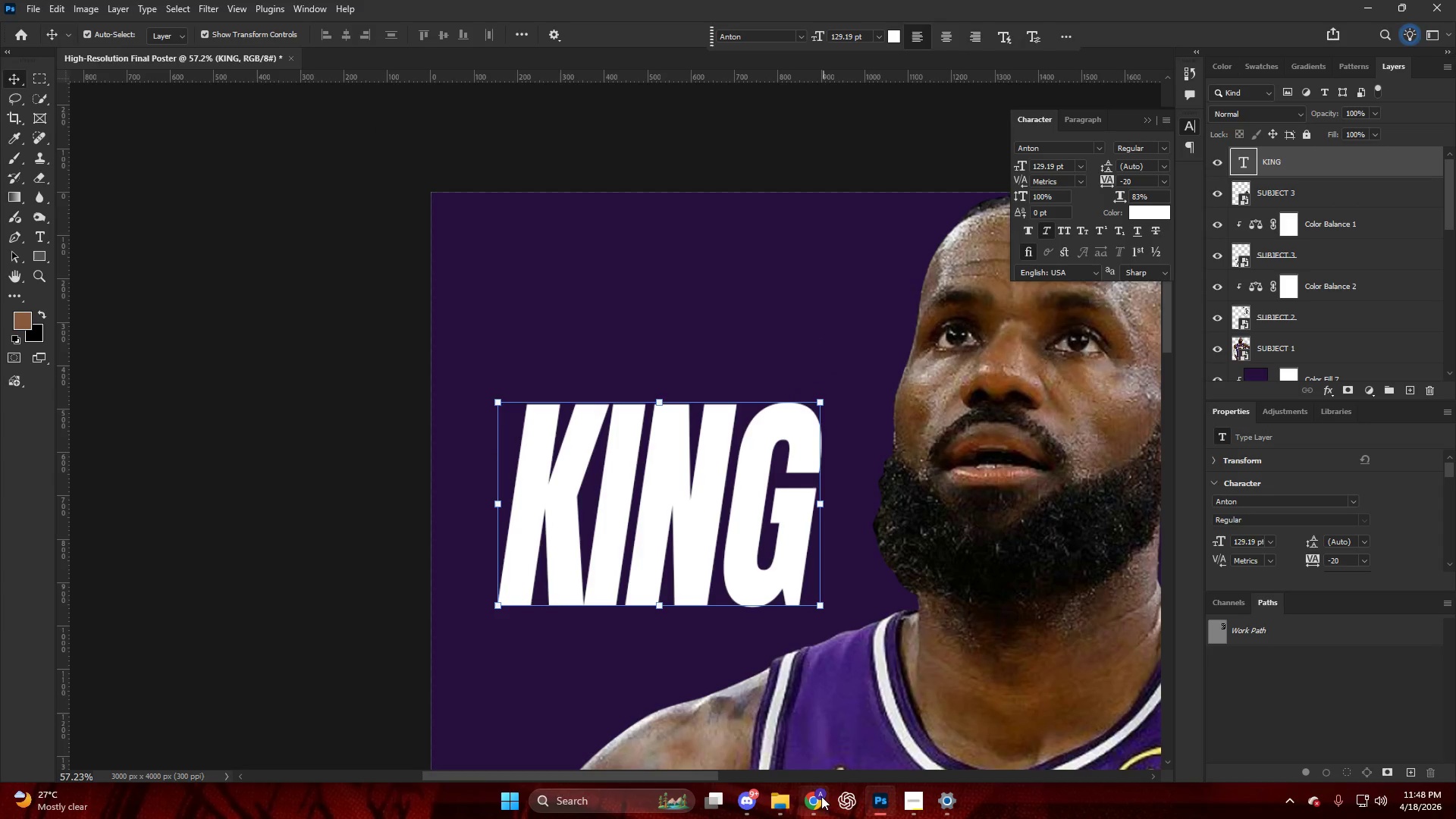 
scroll: coordinate [697, 531], scroll_direction: down, amount: 2.0
 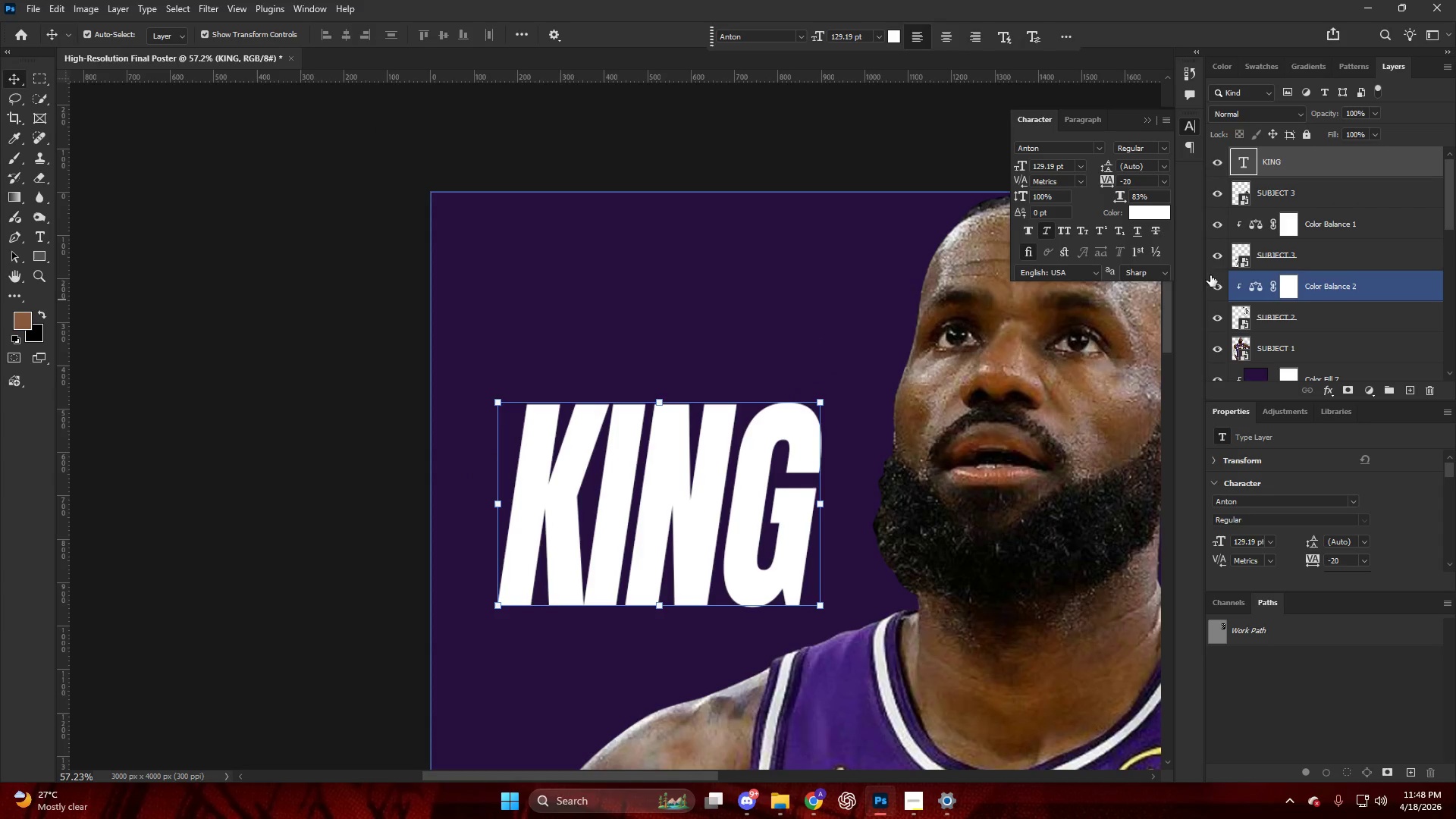 
left_click([812, 818])
 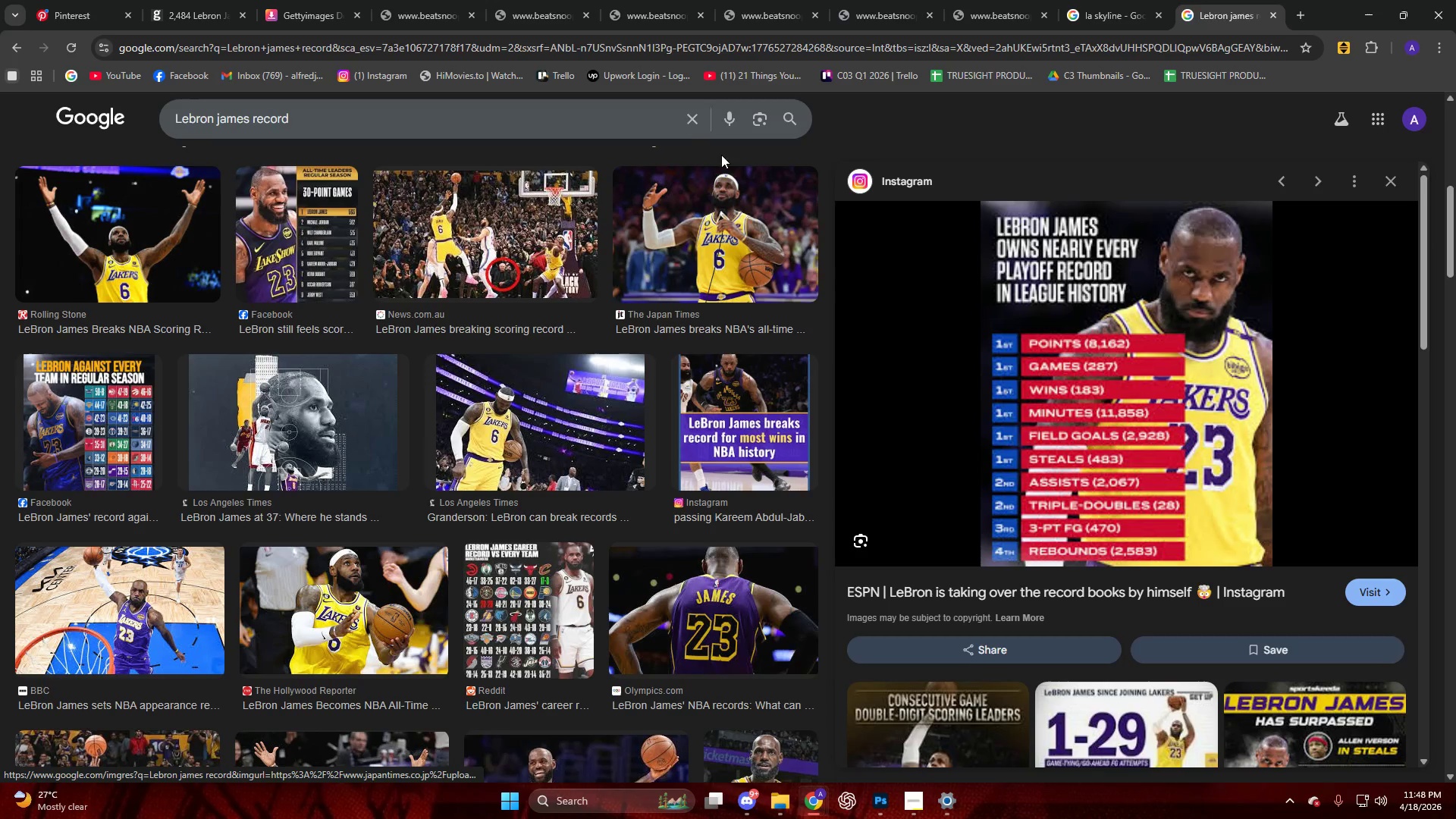 
left_click([695, 126])
 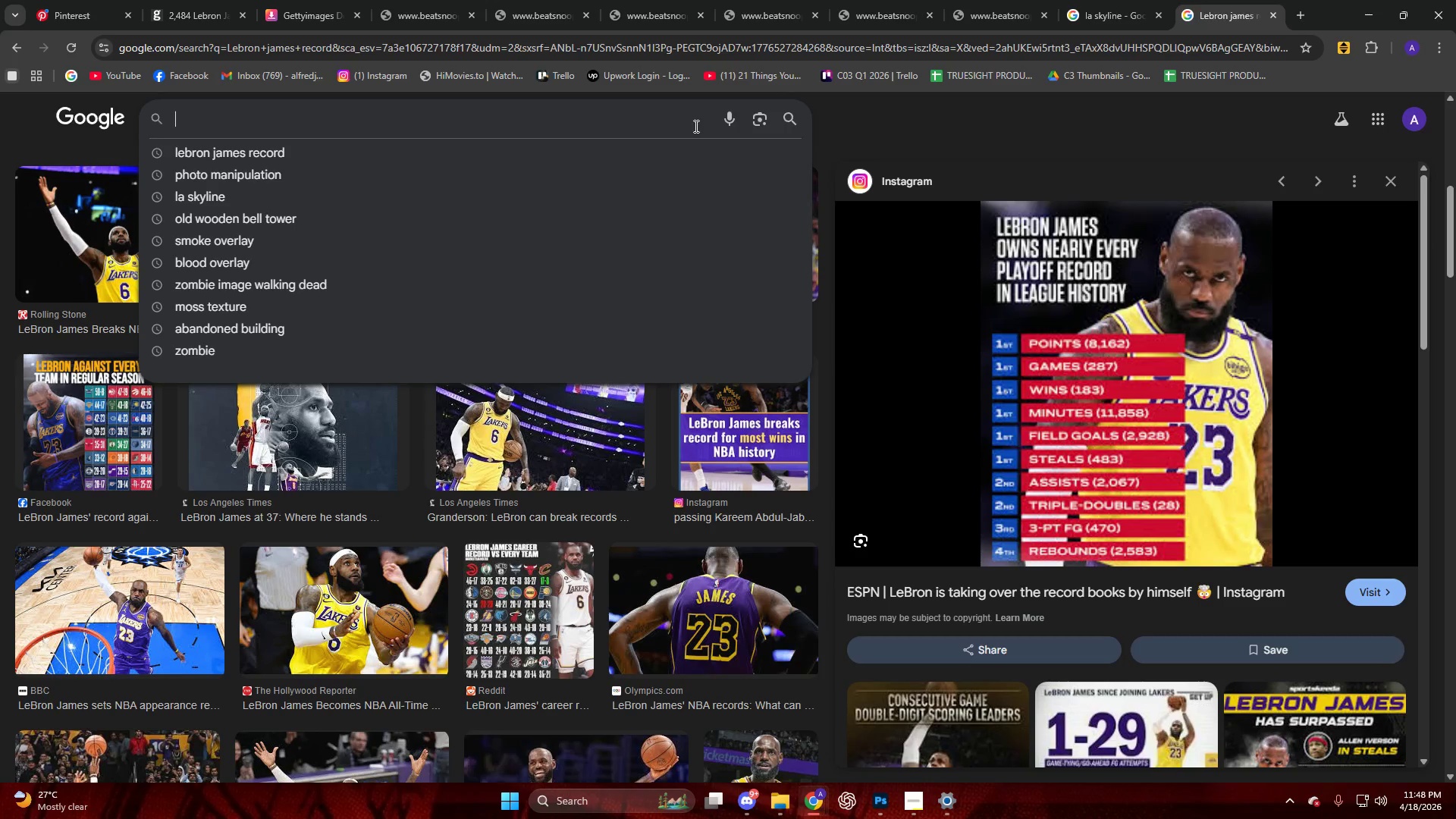 
type(do)
key(Backspace)
key(Backspace)
type(crown doo)
 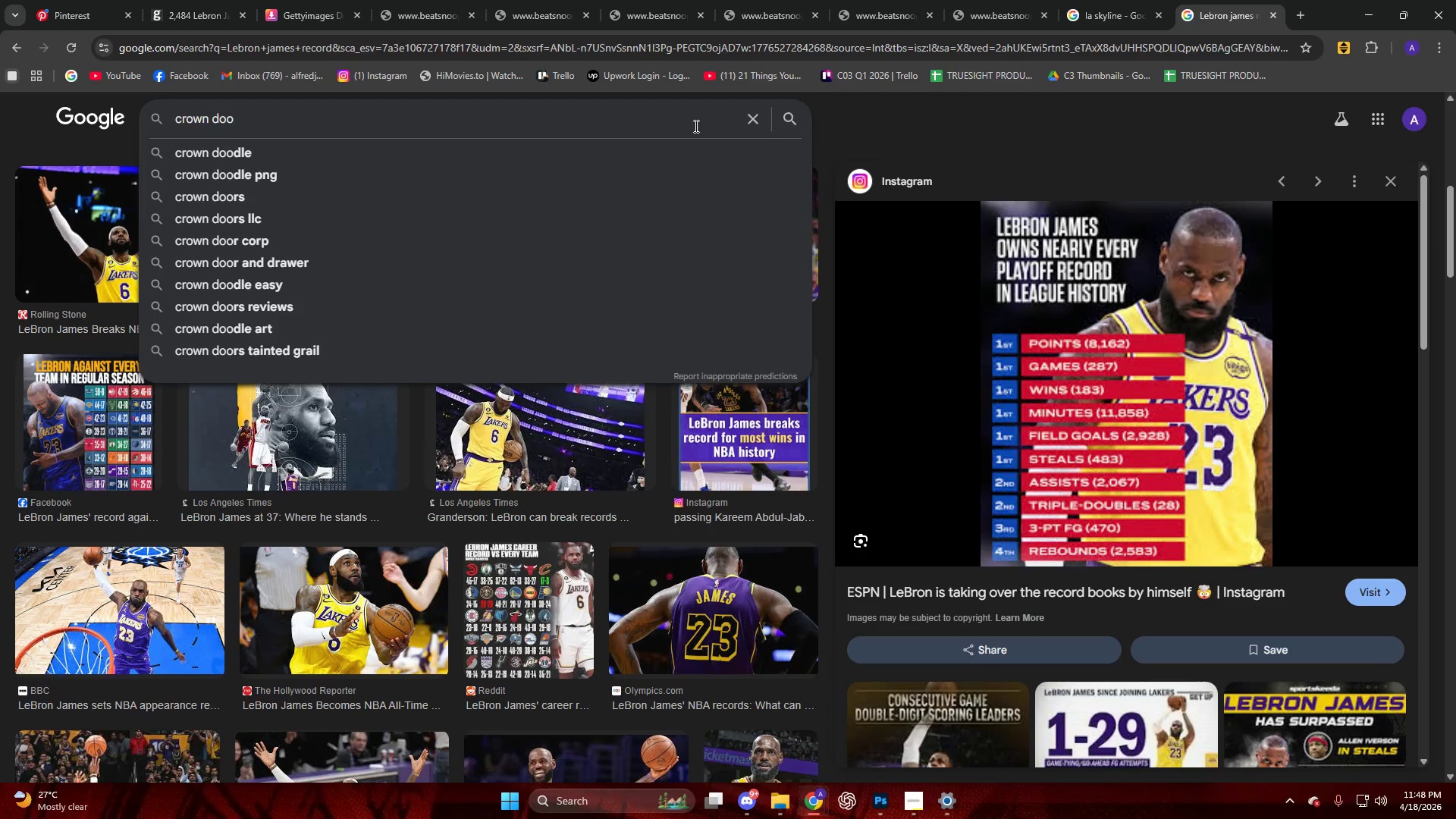 
key(ArrowDown)
 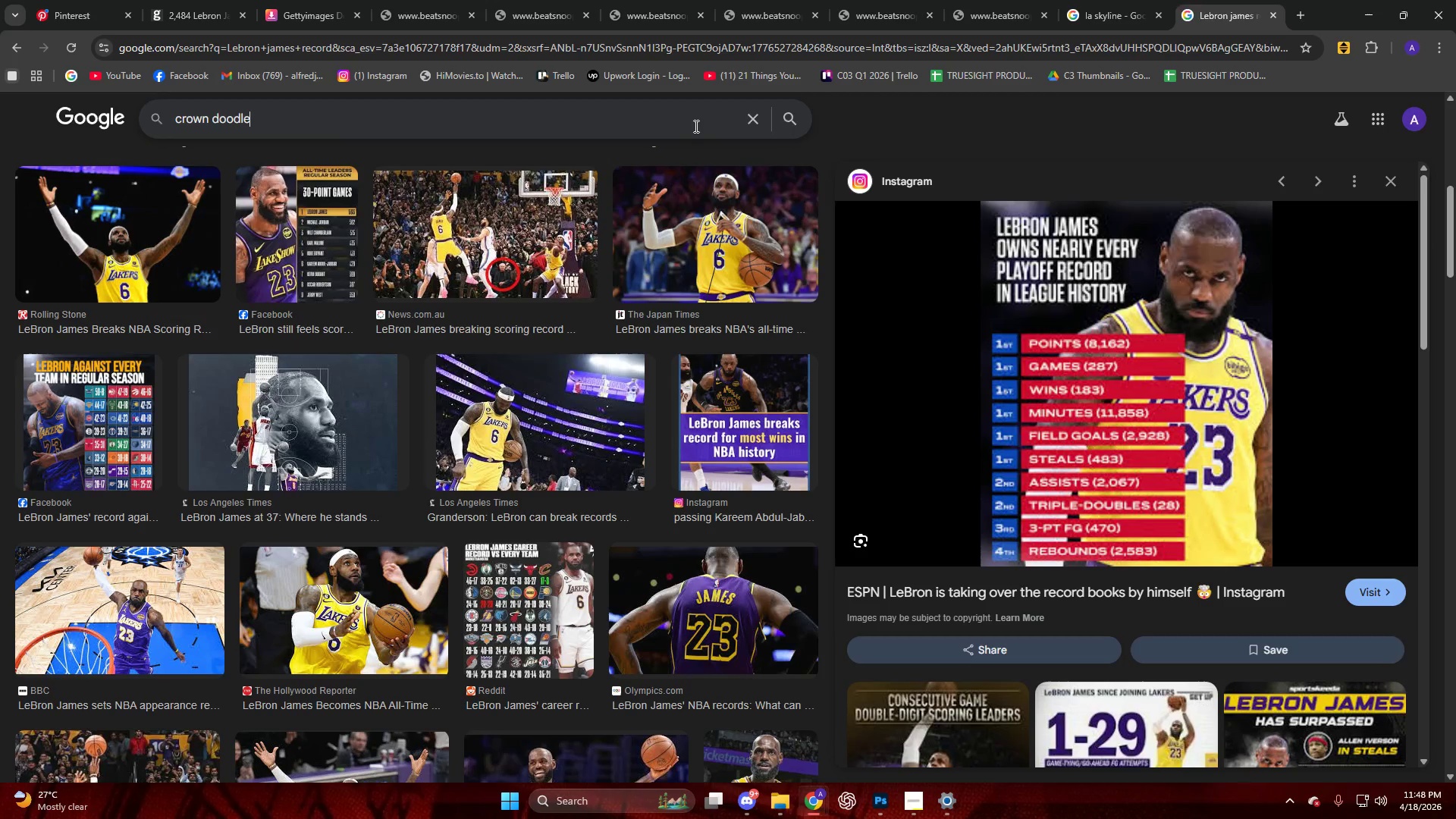 
key(Enter)
 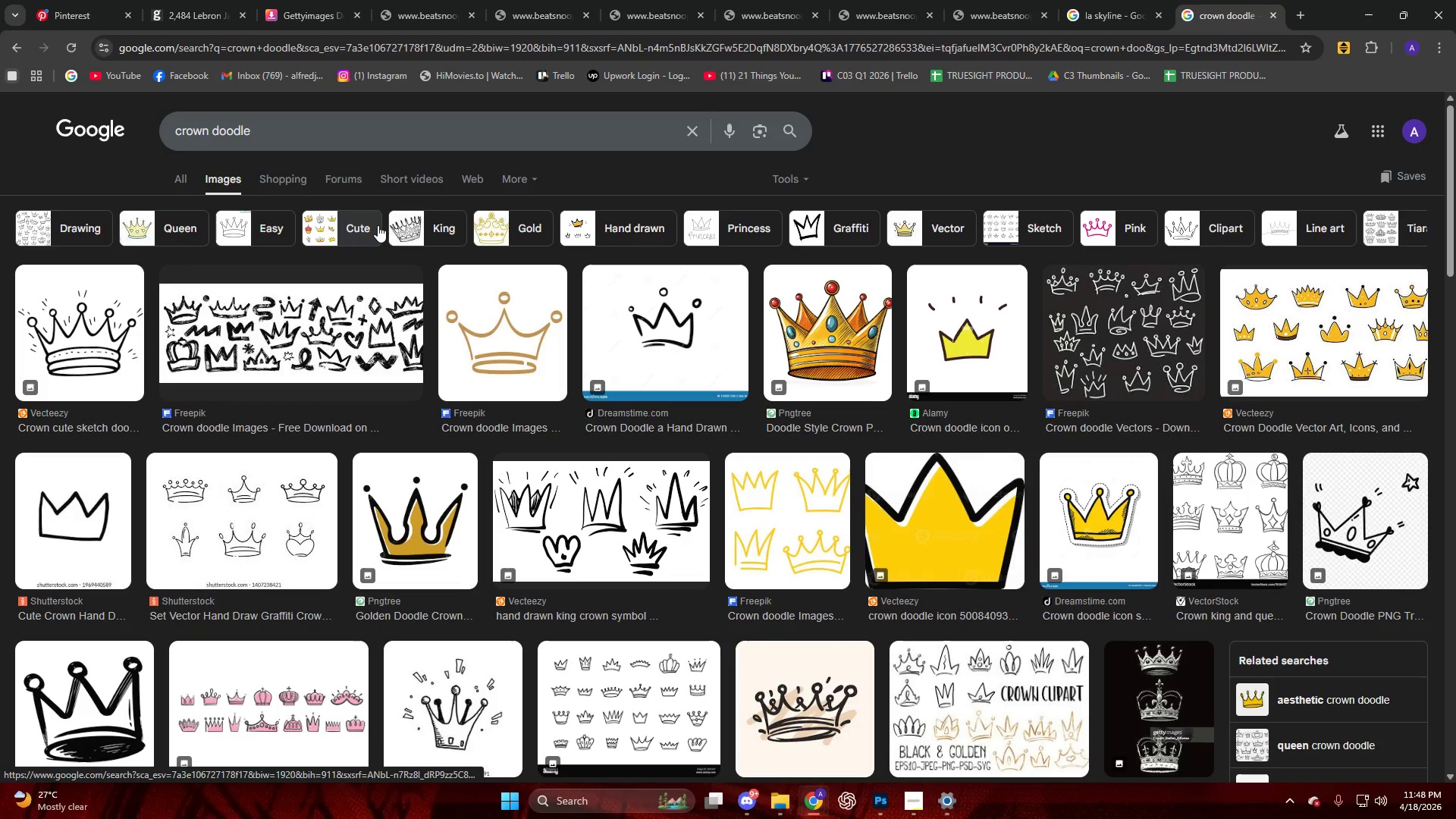 
scroll: coordinate [299, 318], scroll_direction: down, amount: 5.0
 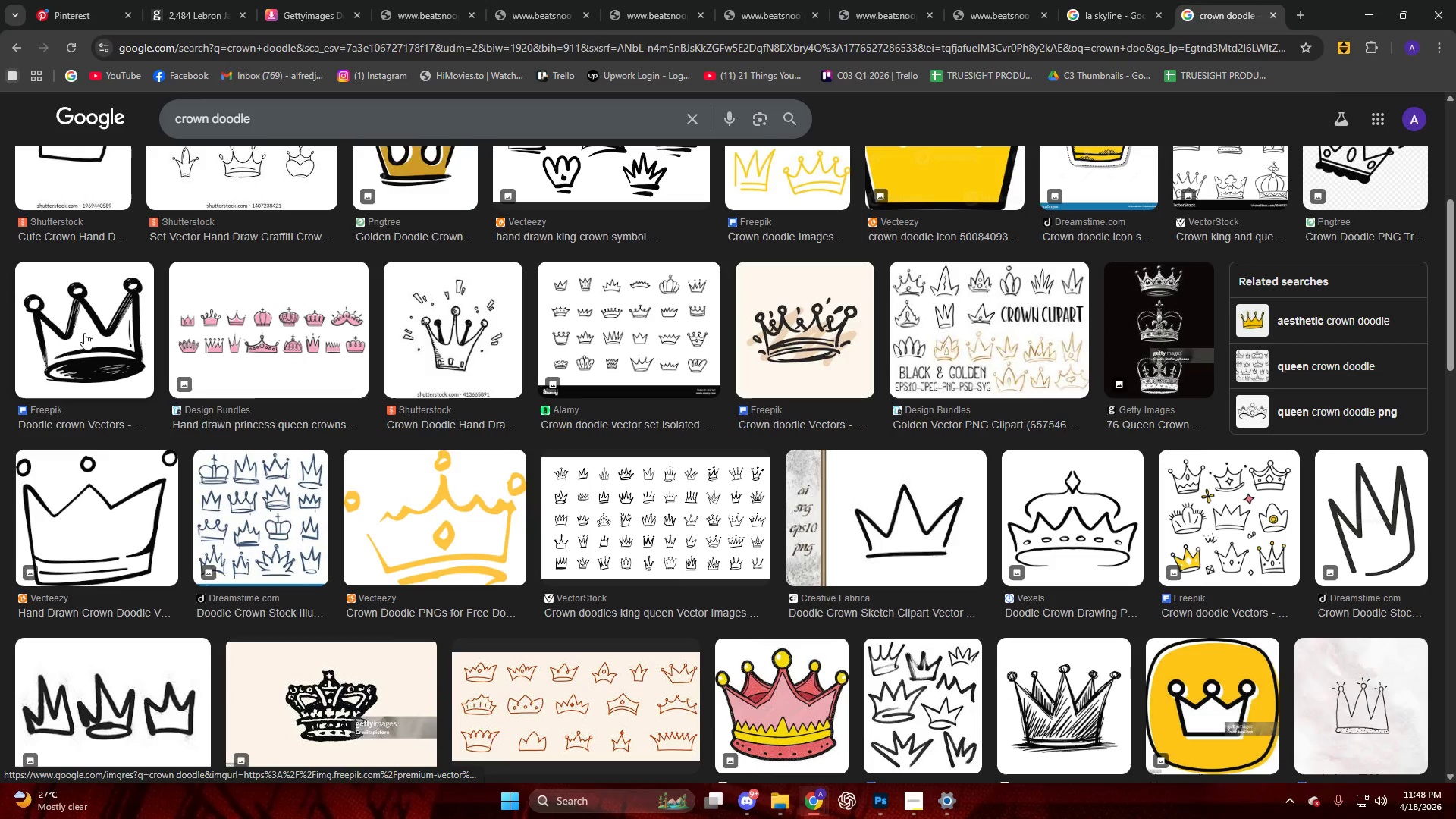 
left_click([84, 333])
 